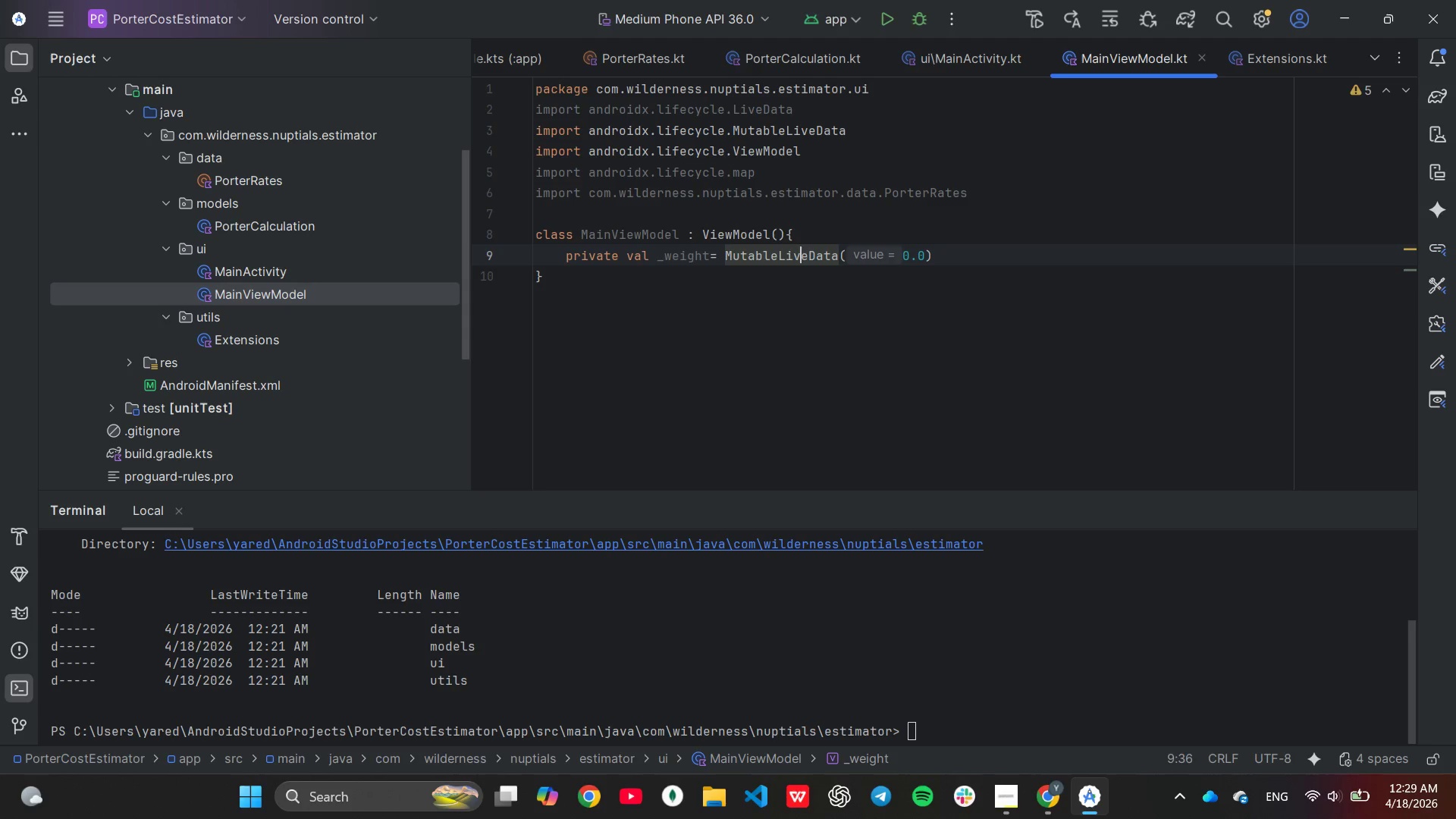 
hold_key(key=ArrowRight, duration=0.55)
 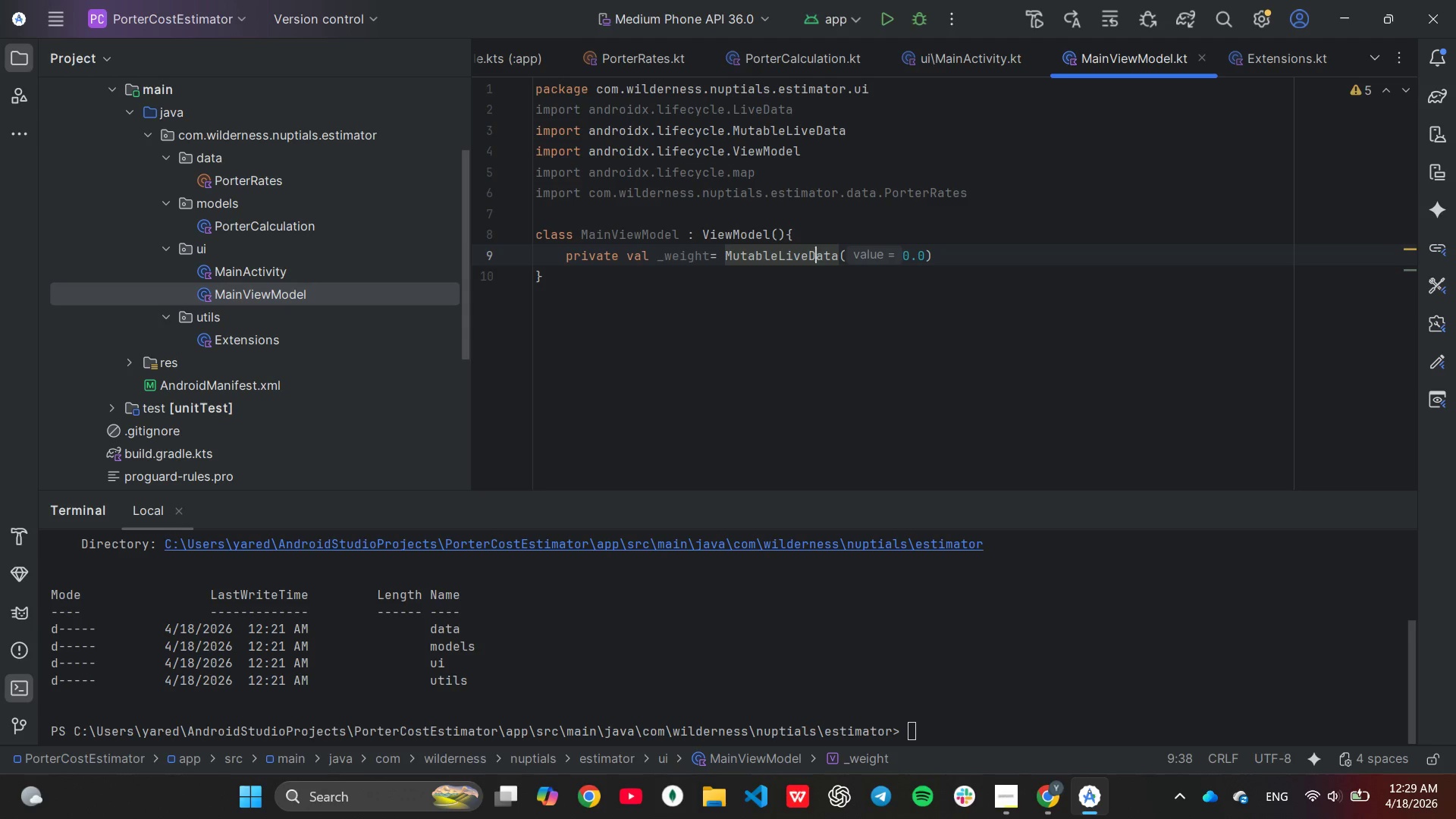 
key(ArrowRight)
 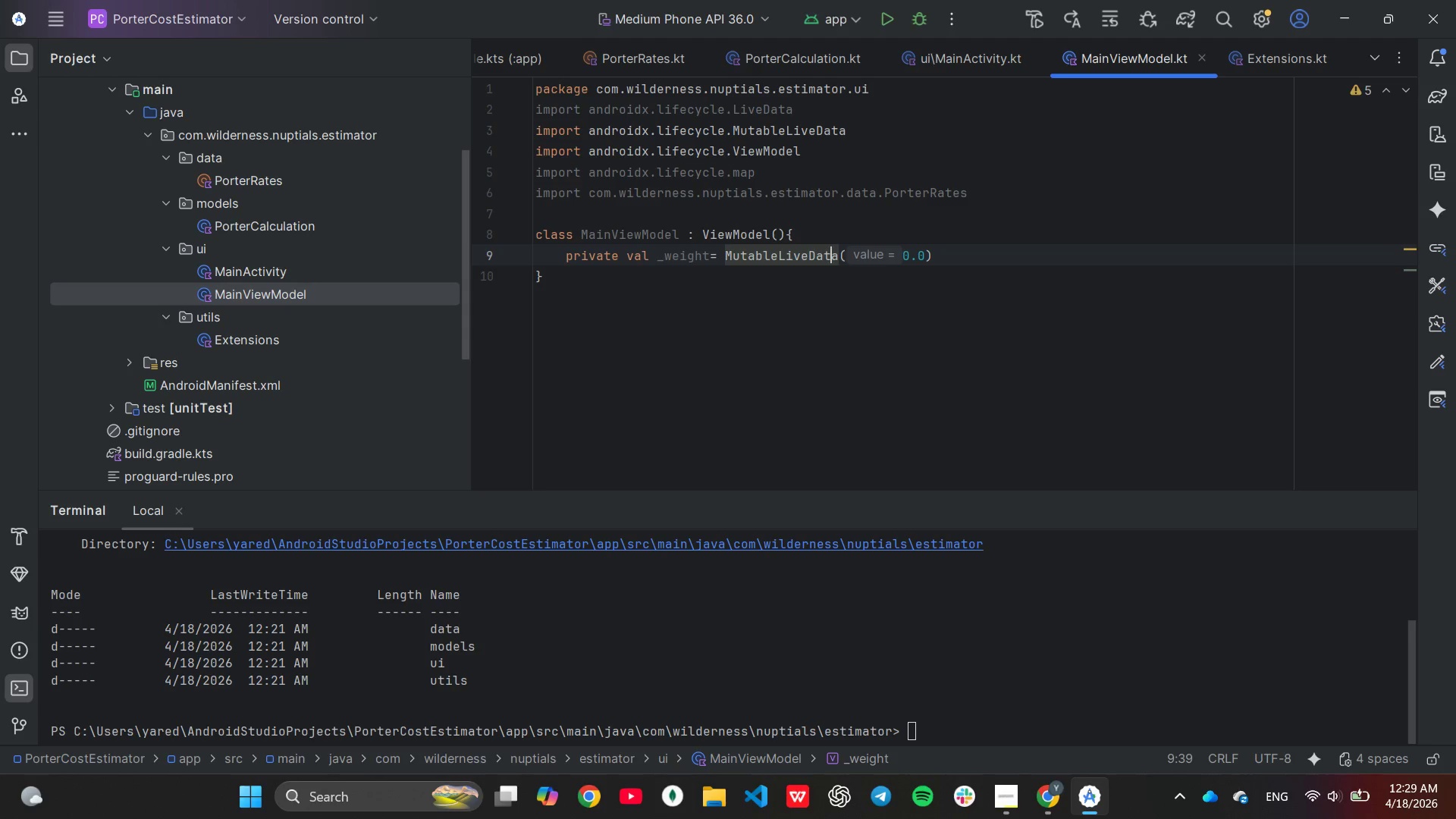 
key(ArrowRight)
 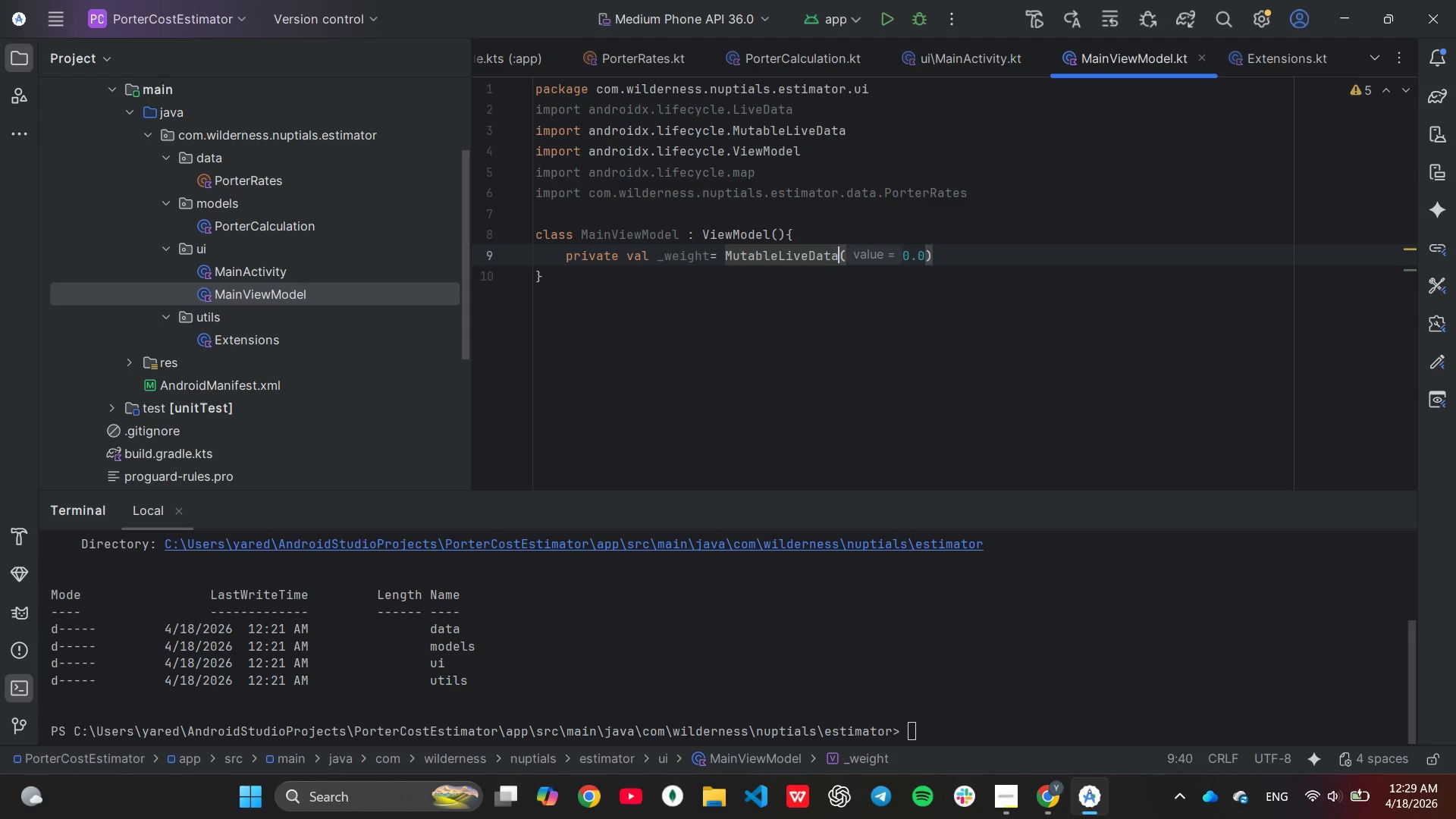 
key(ArrowRight)
 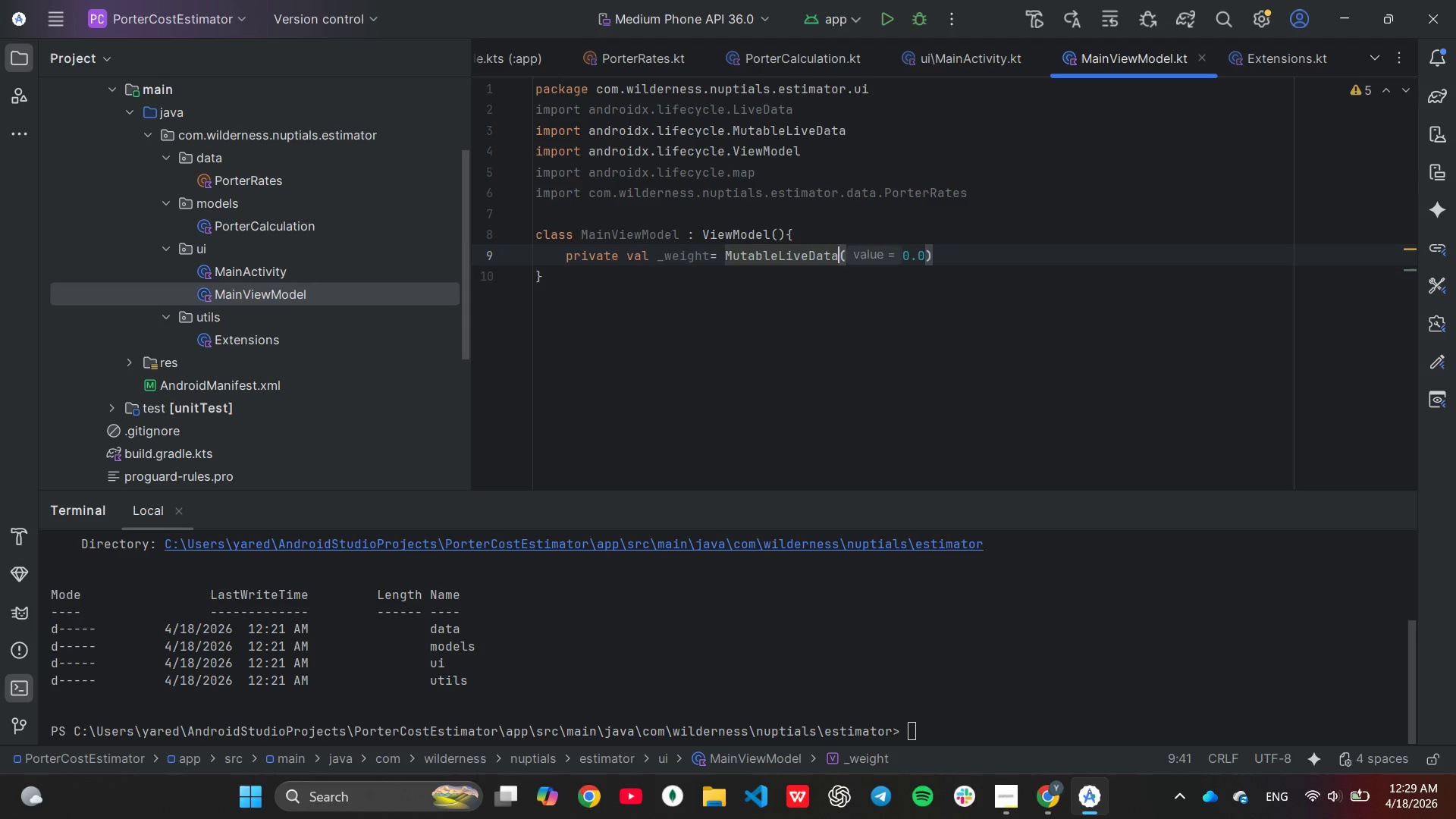 
type(<do)
 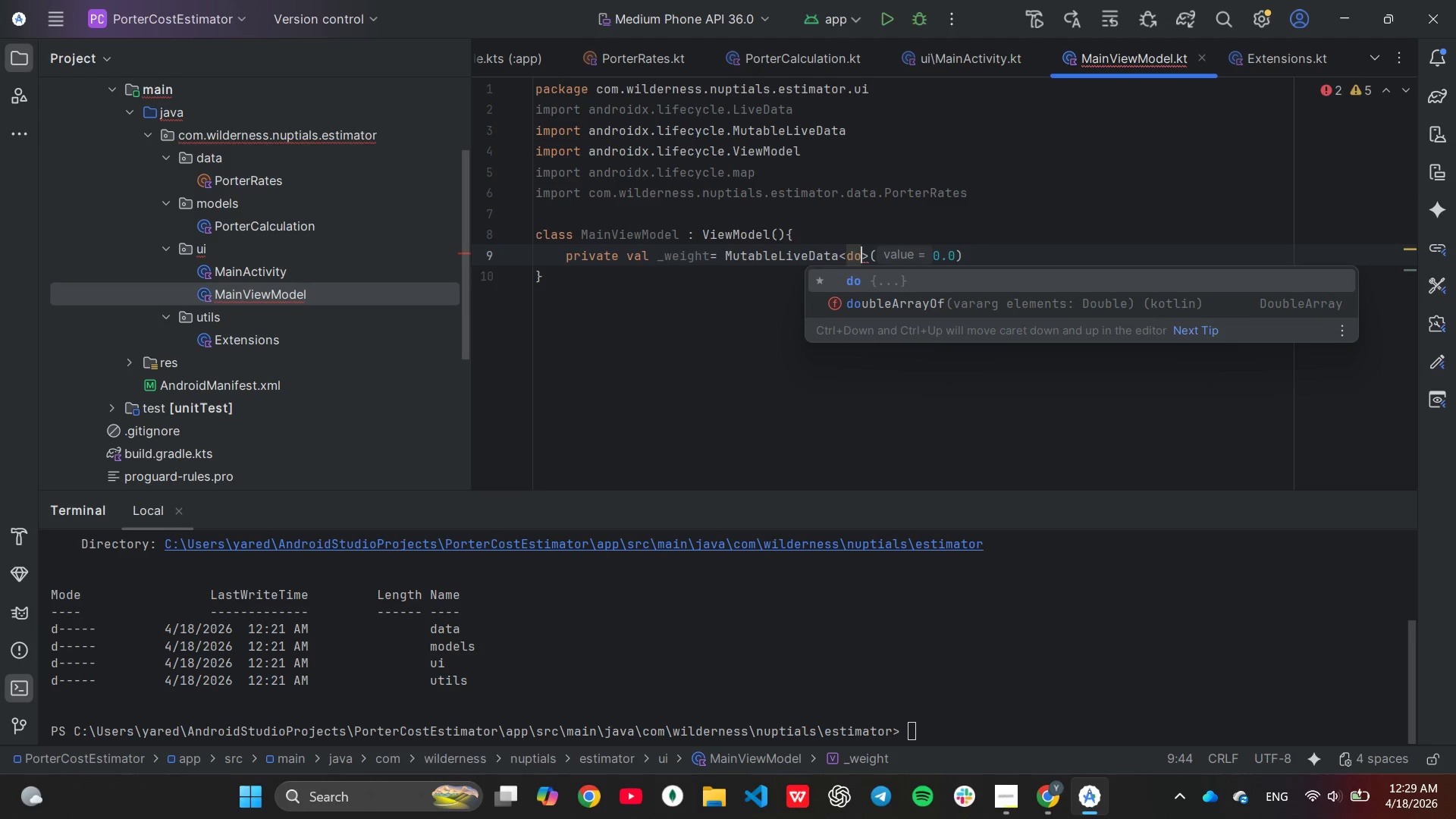 
key(Enter)
 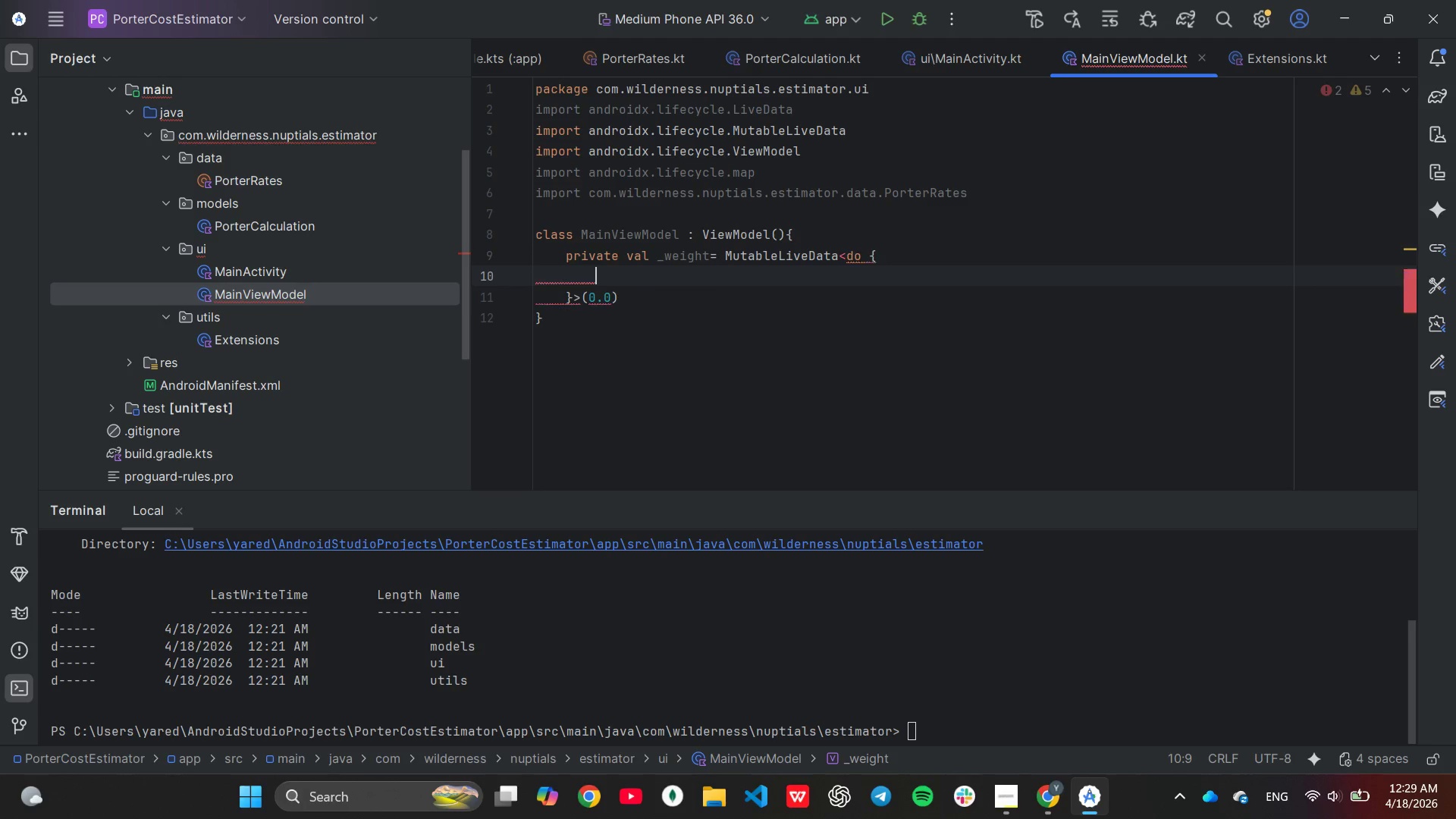 
key(Backspace)
key(Backspace)
key(Backspace)
type(uble)
 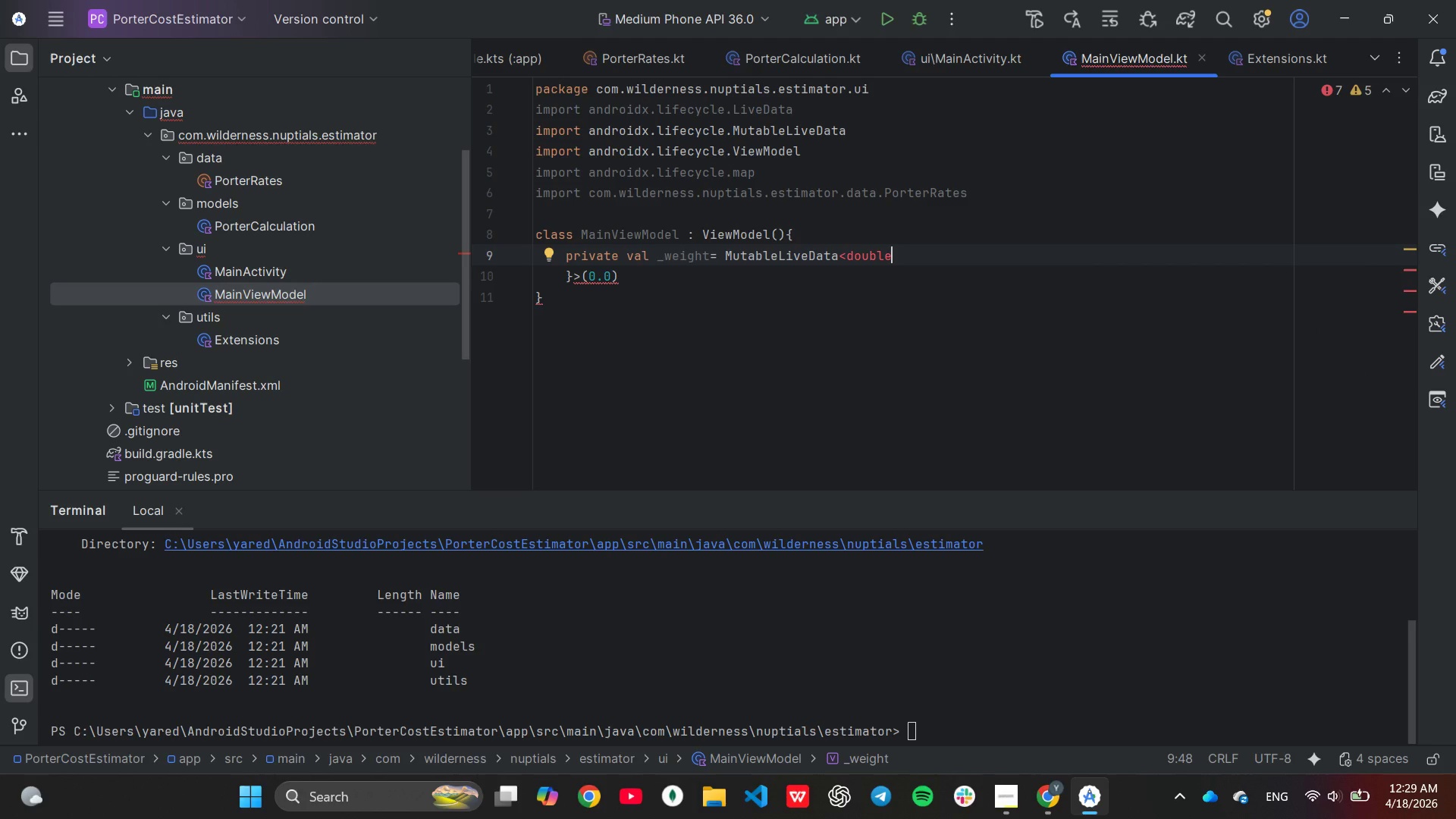 
key(Backspace)
 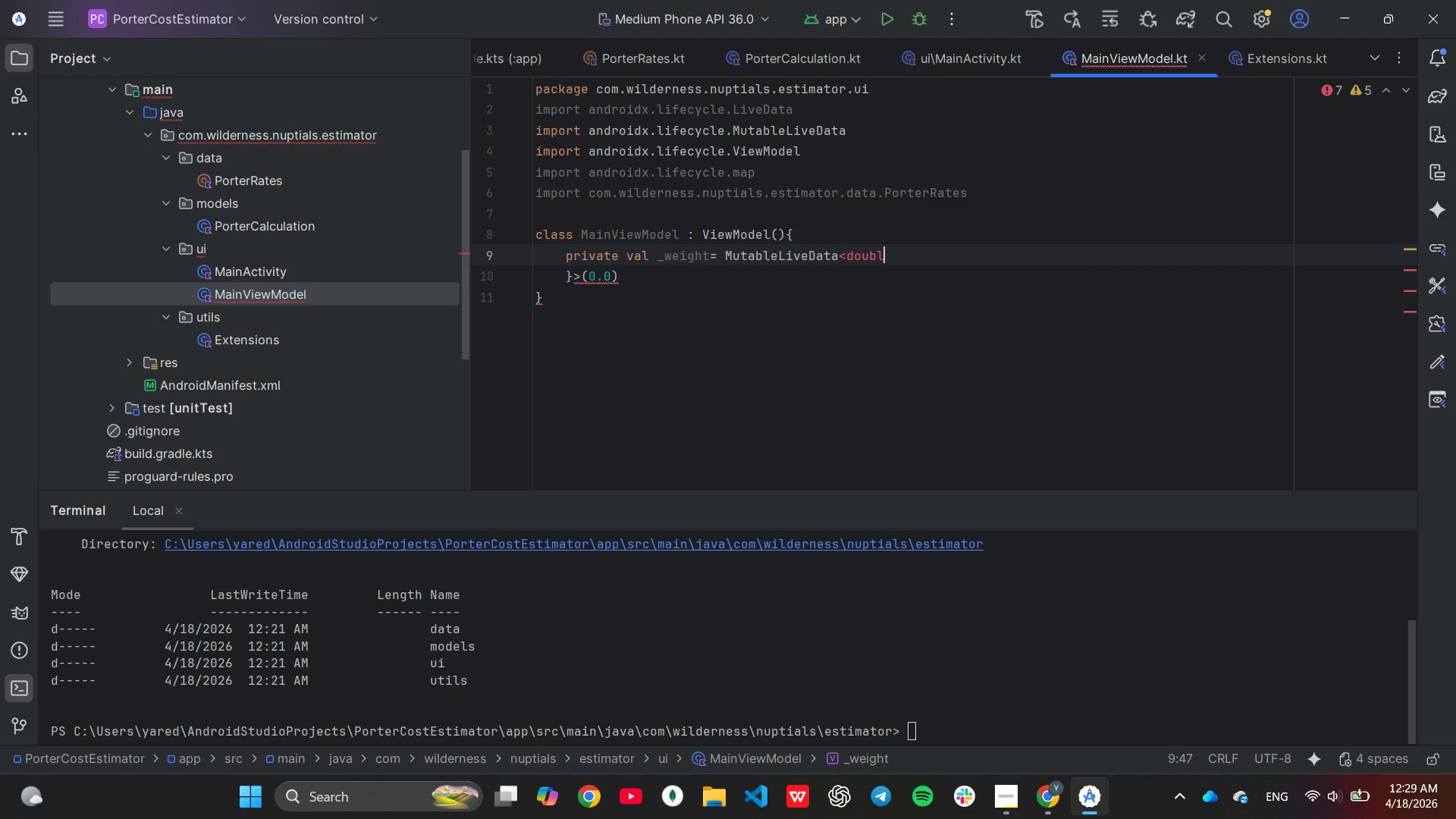 
key(Backspace)
 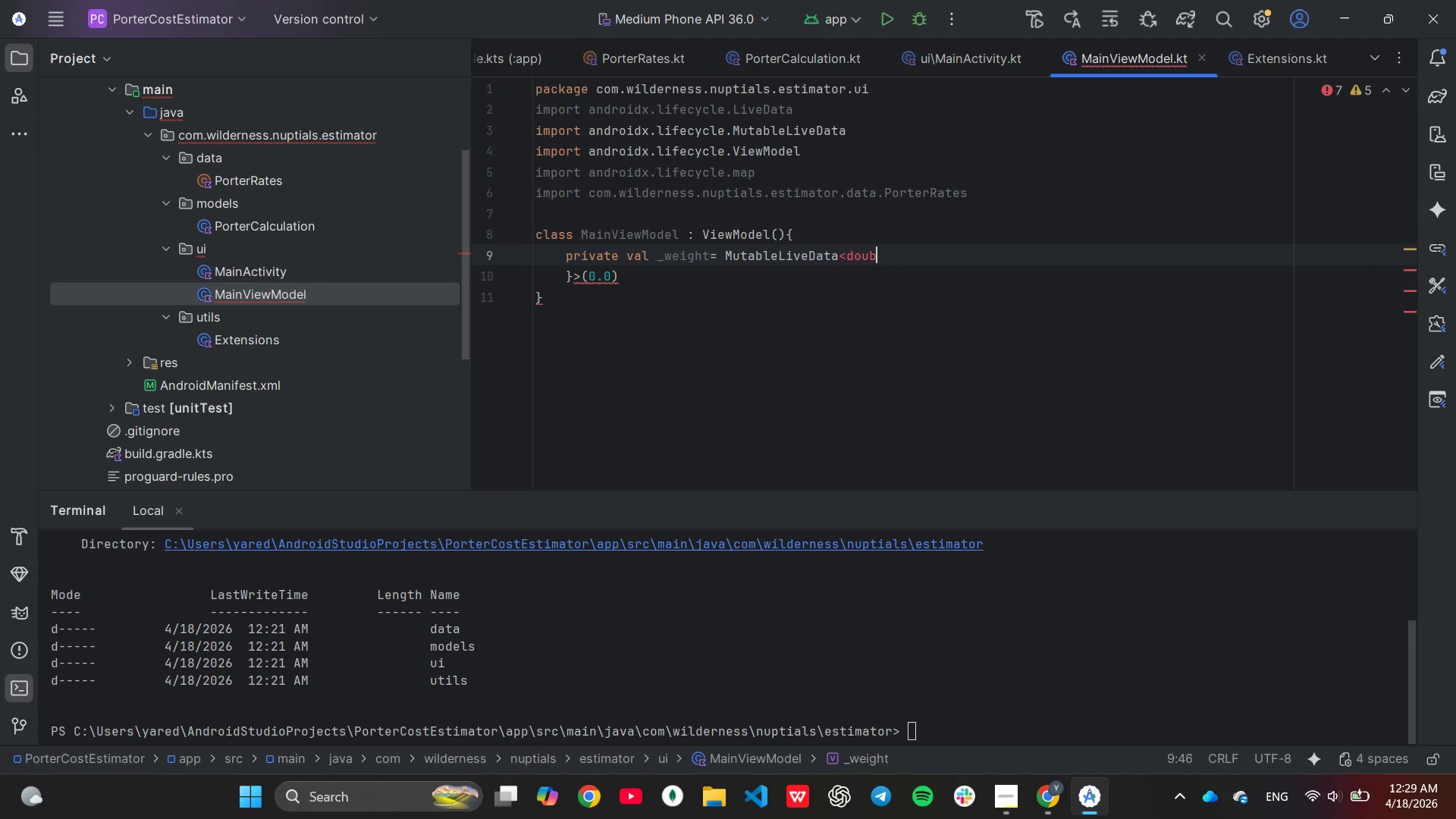 
key(Backspace)
 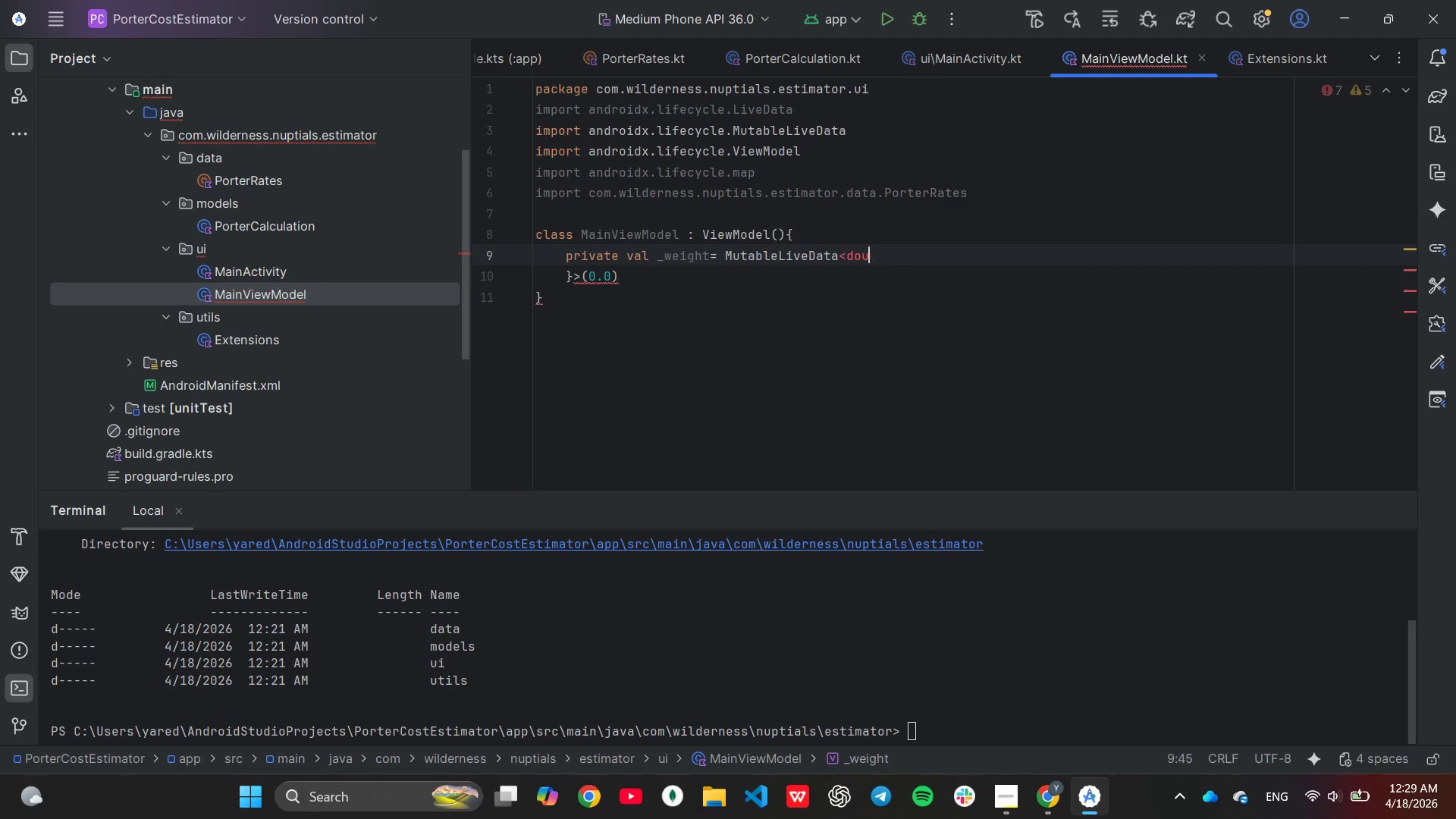 
key(Backspace)
 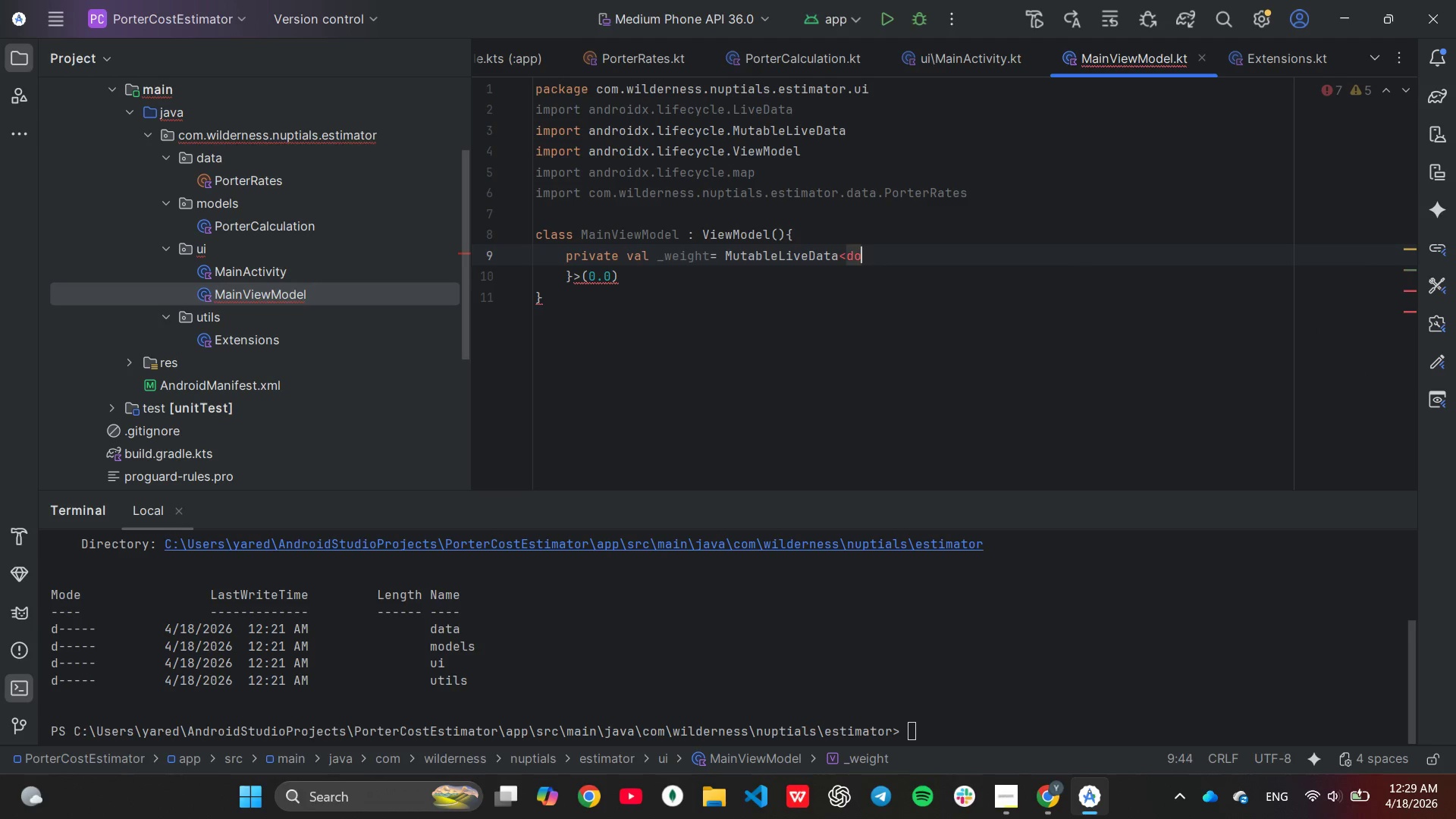 
key(Backspace)
 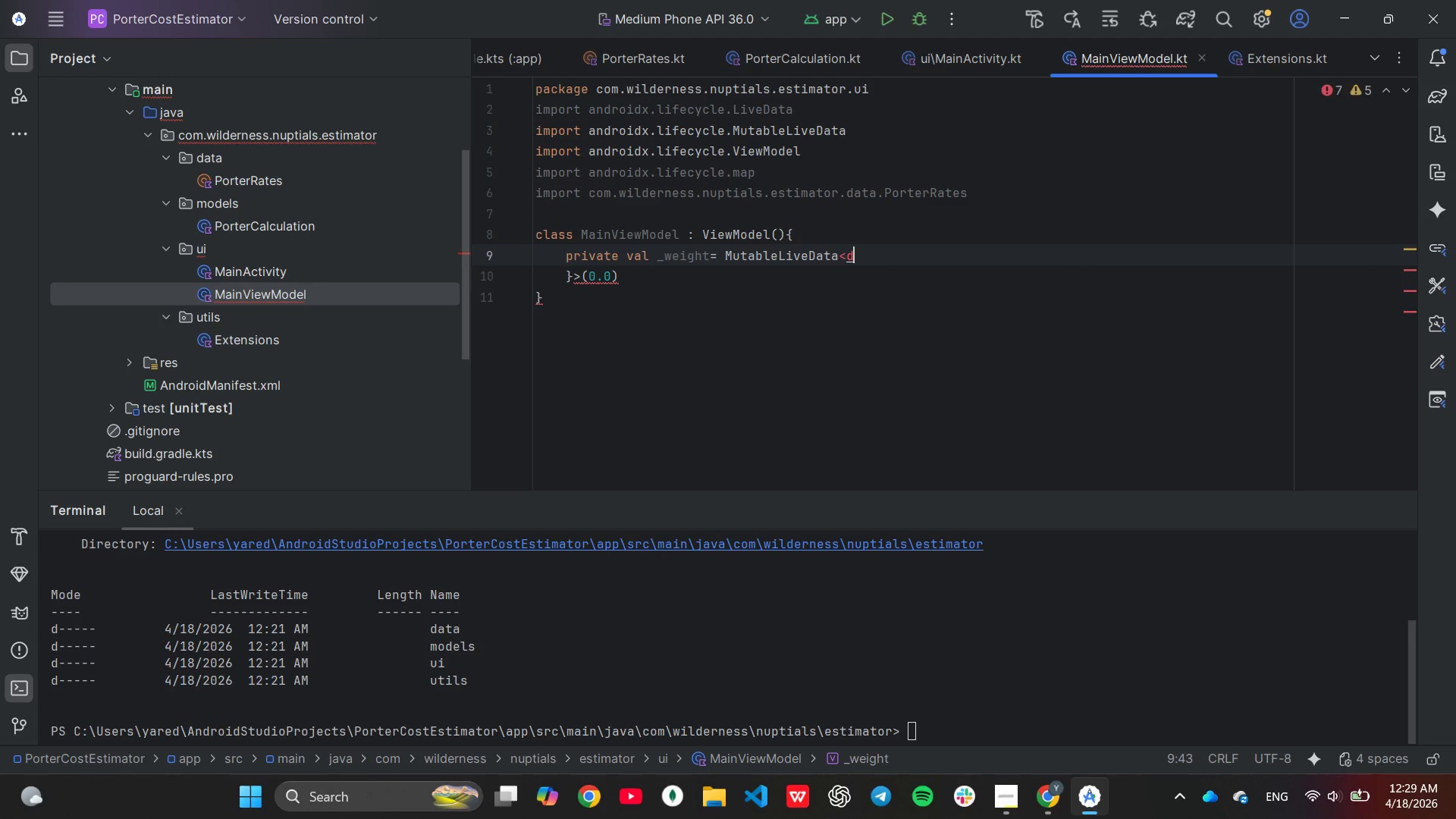 
key(Control+Z)
 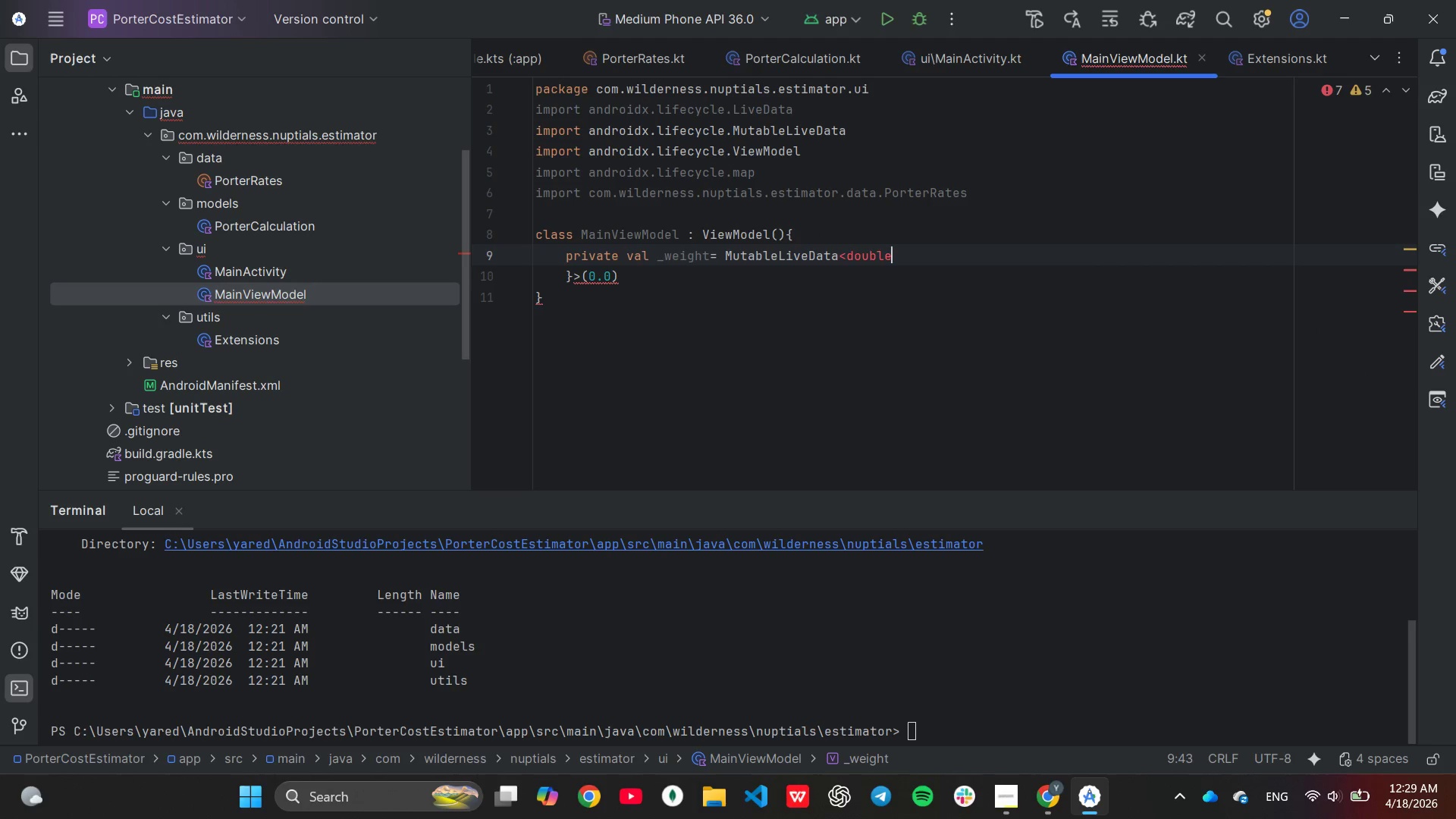 
key(Control+Z)
 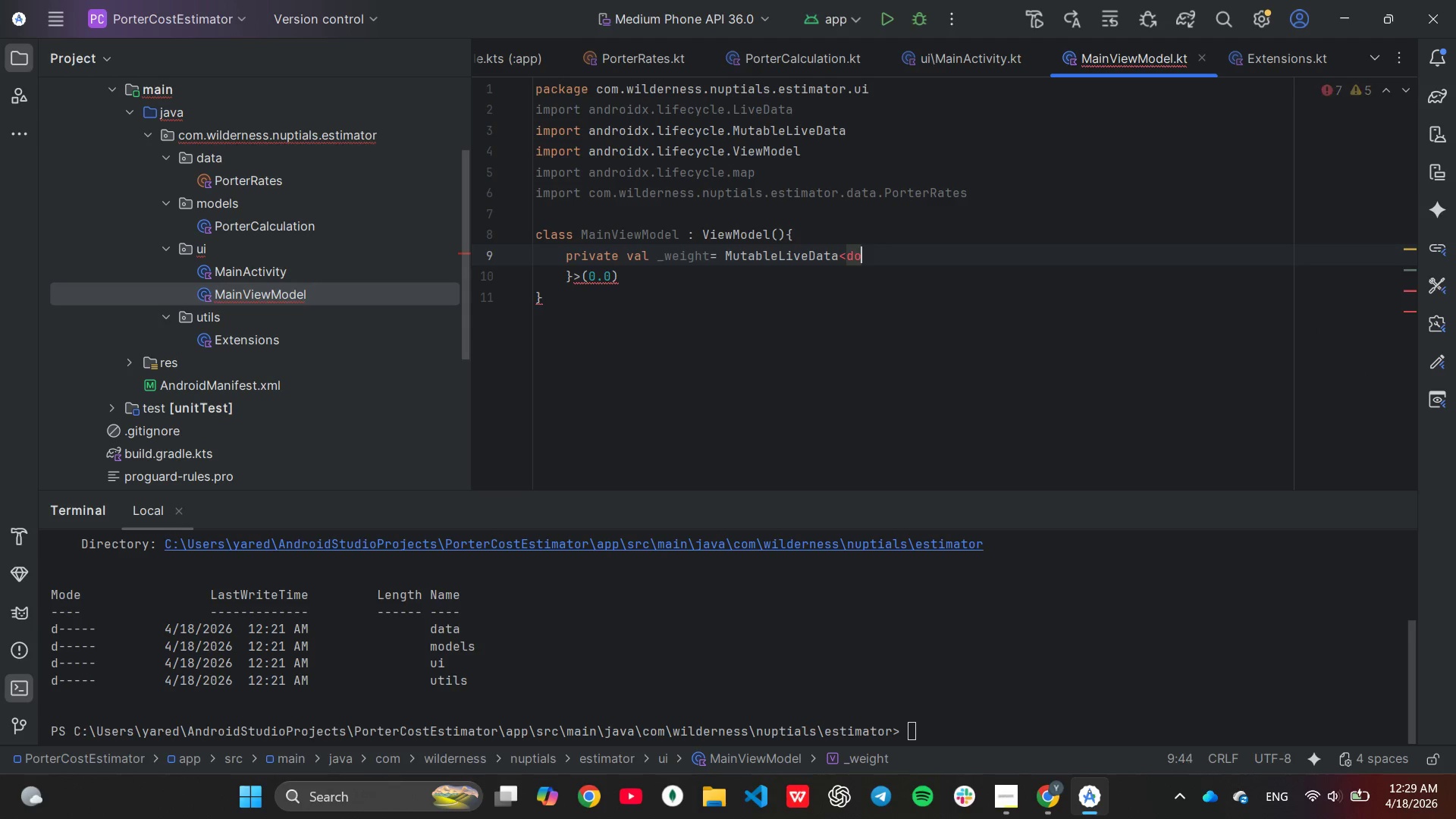 
key(Control+Z)
 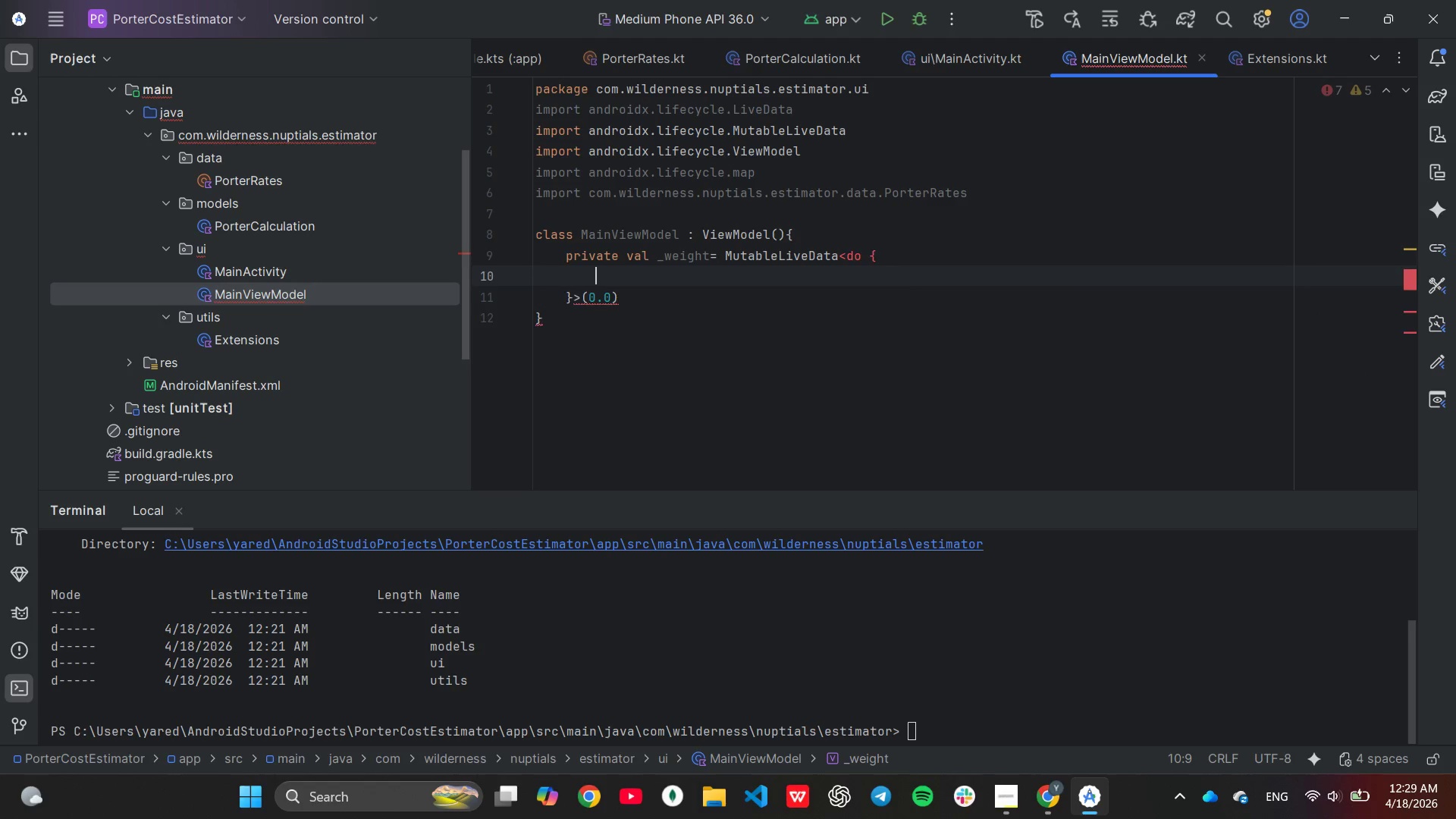 
key(Control+Z)
 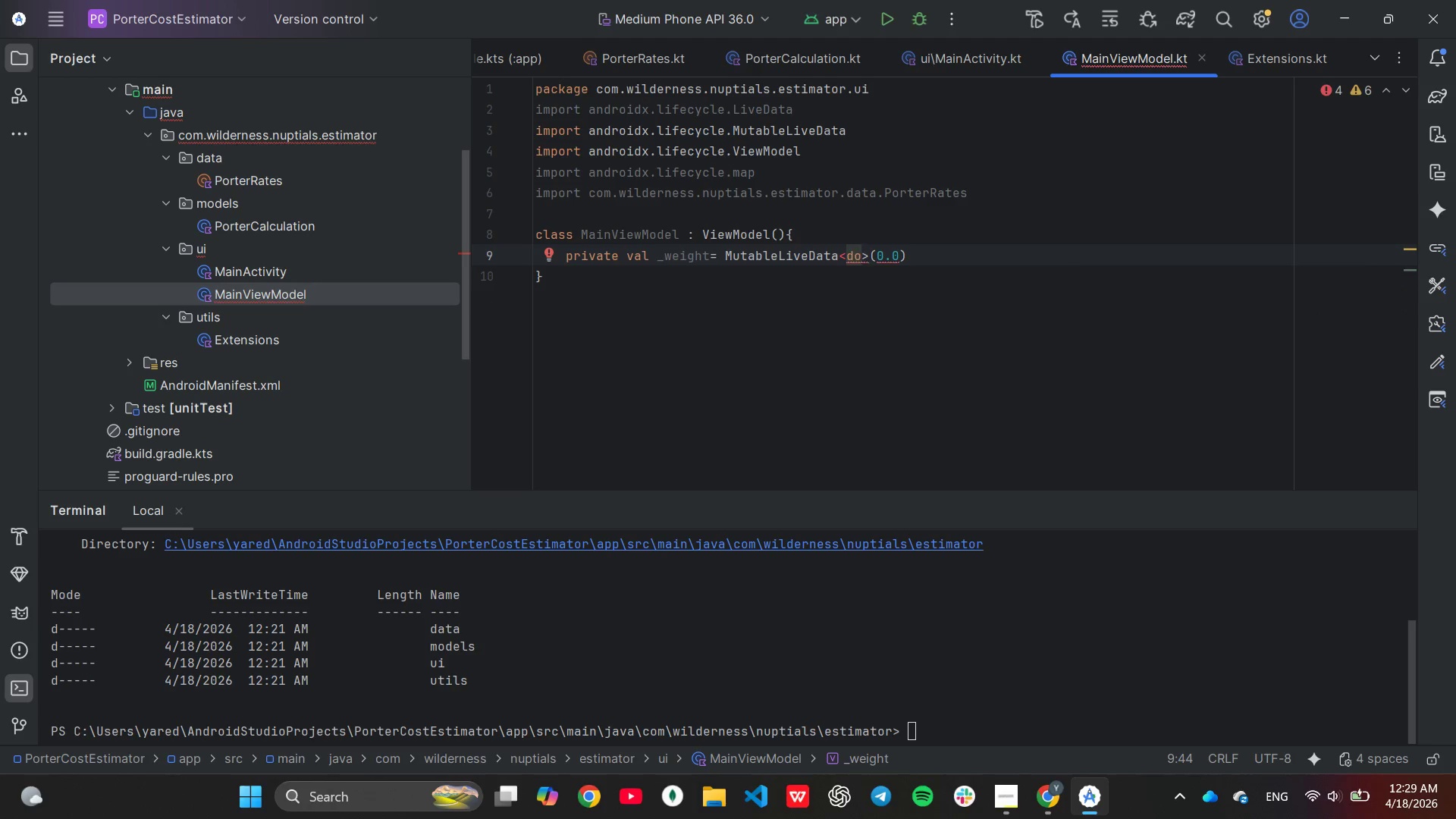 
key(Backspace)
key(Backspace)
type(Do)
 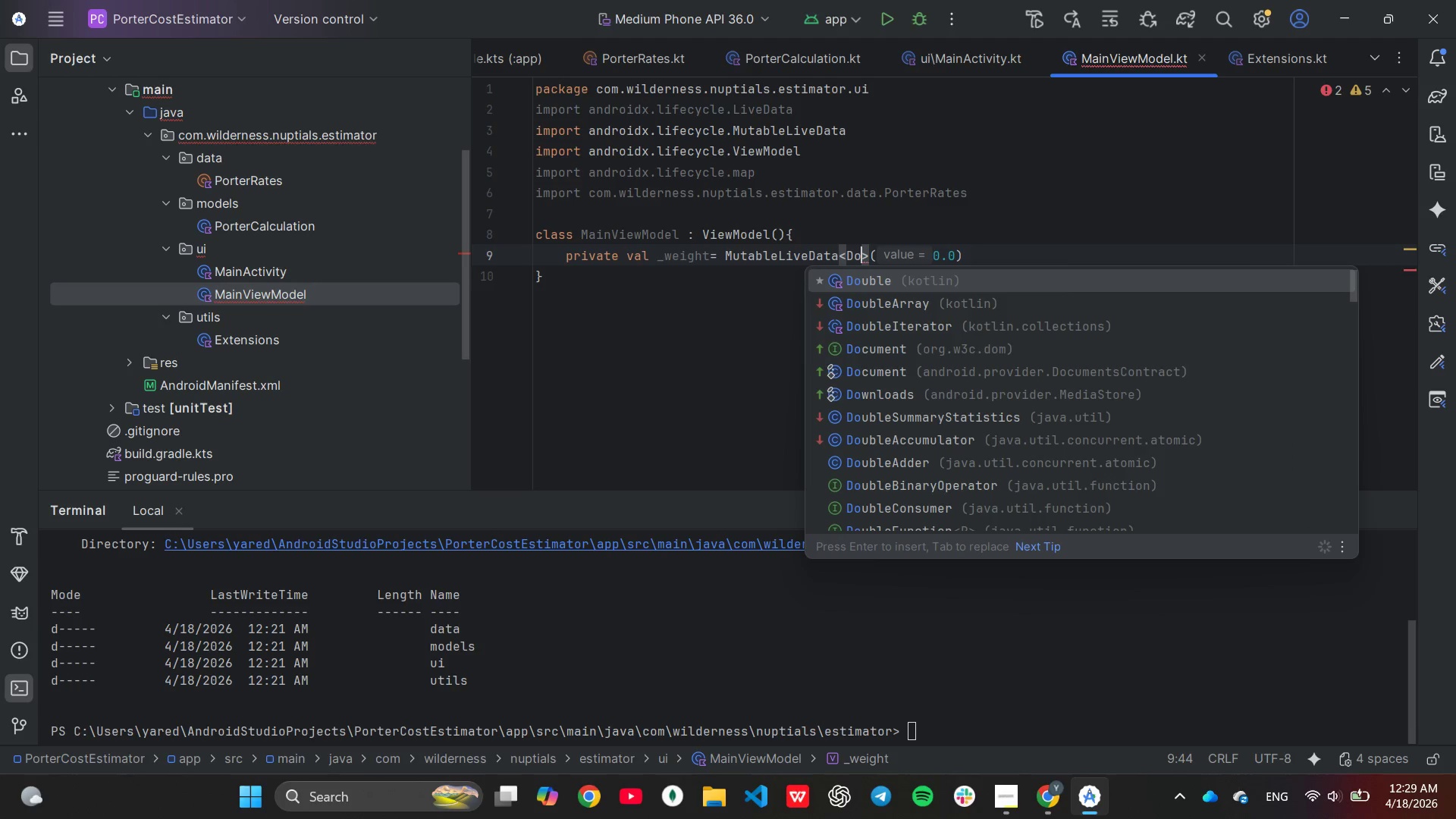 
key(Enter)
 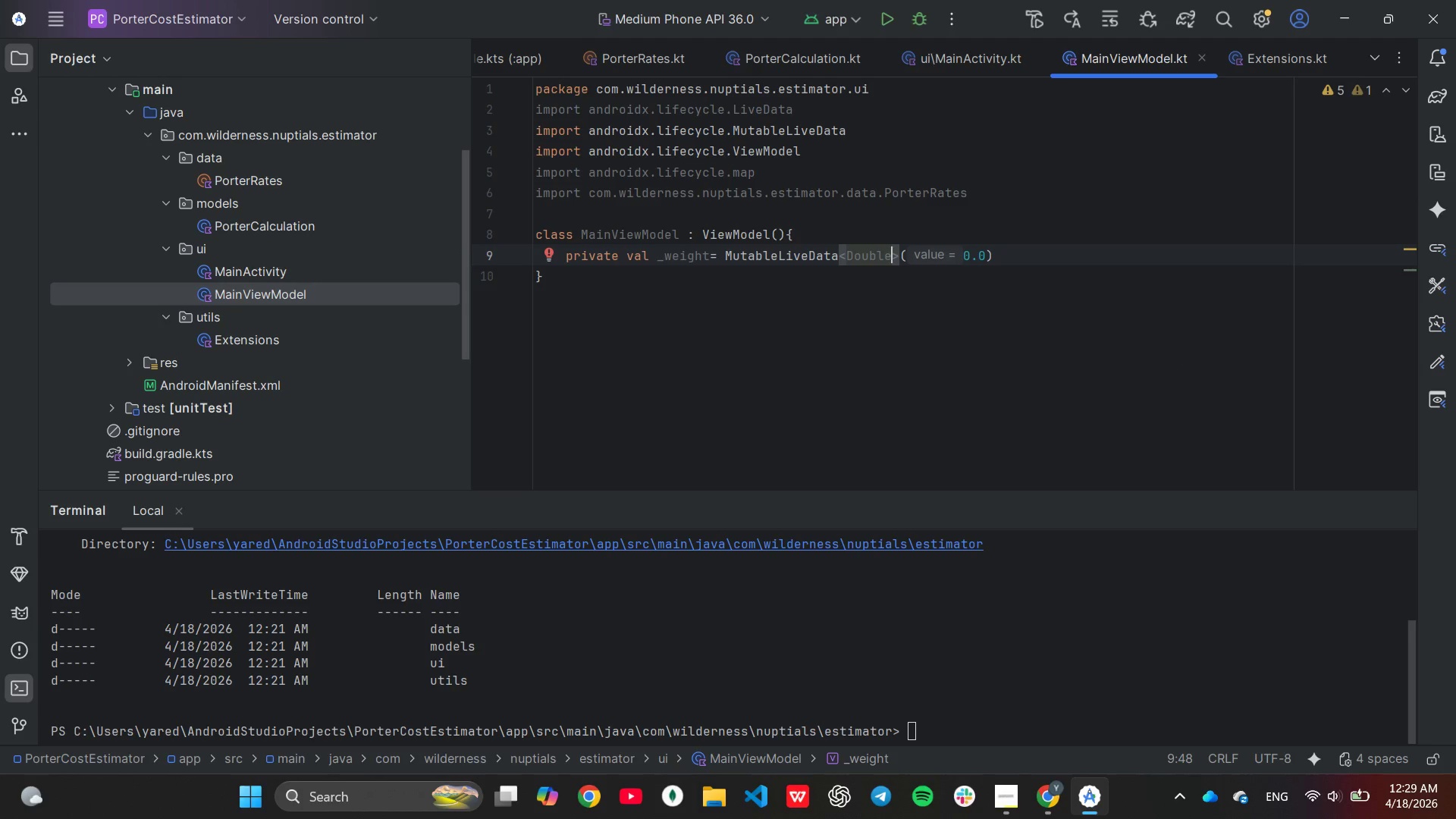 
key(End)
 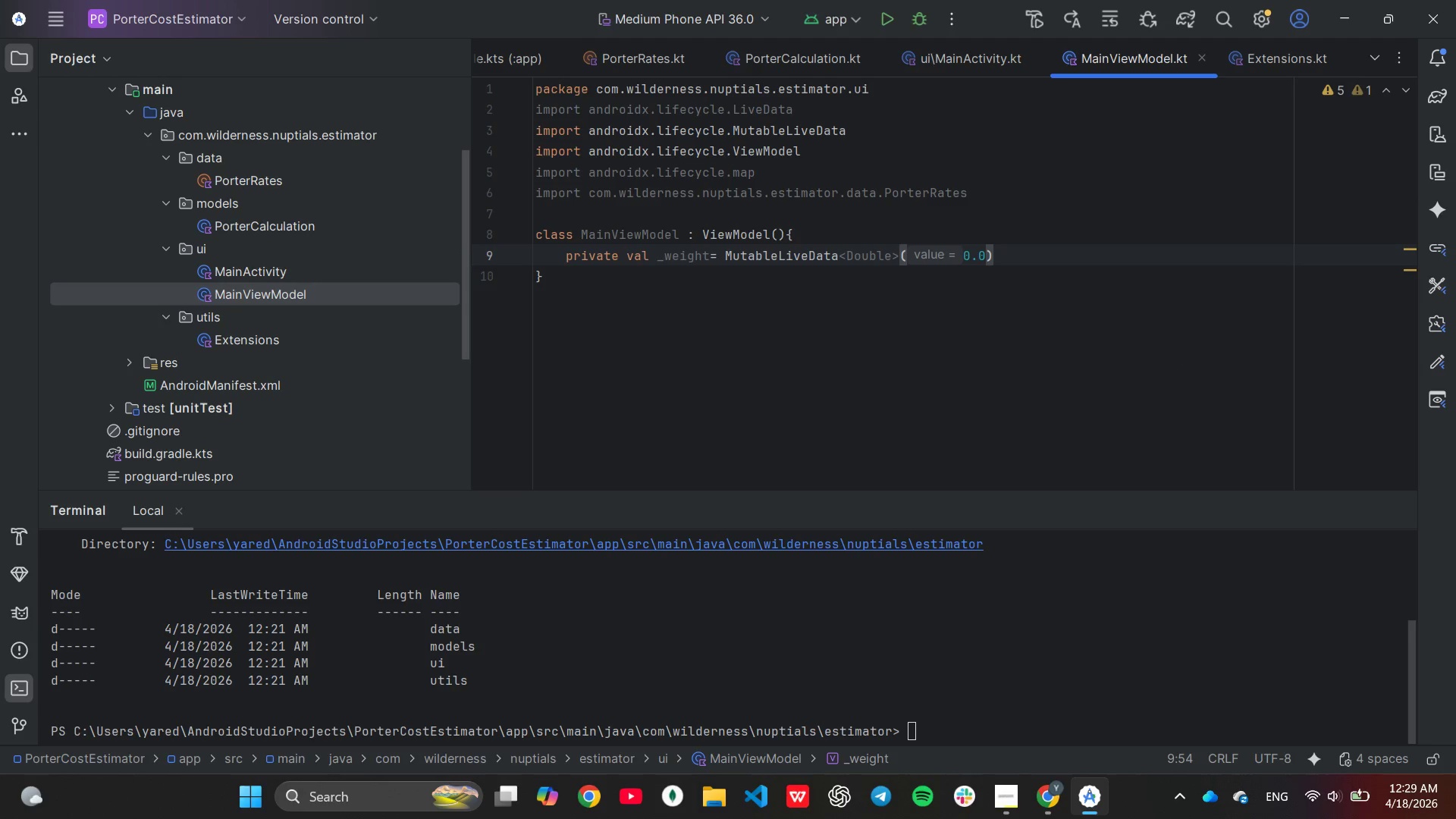 
key(Enter)
 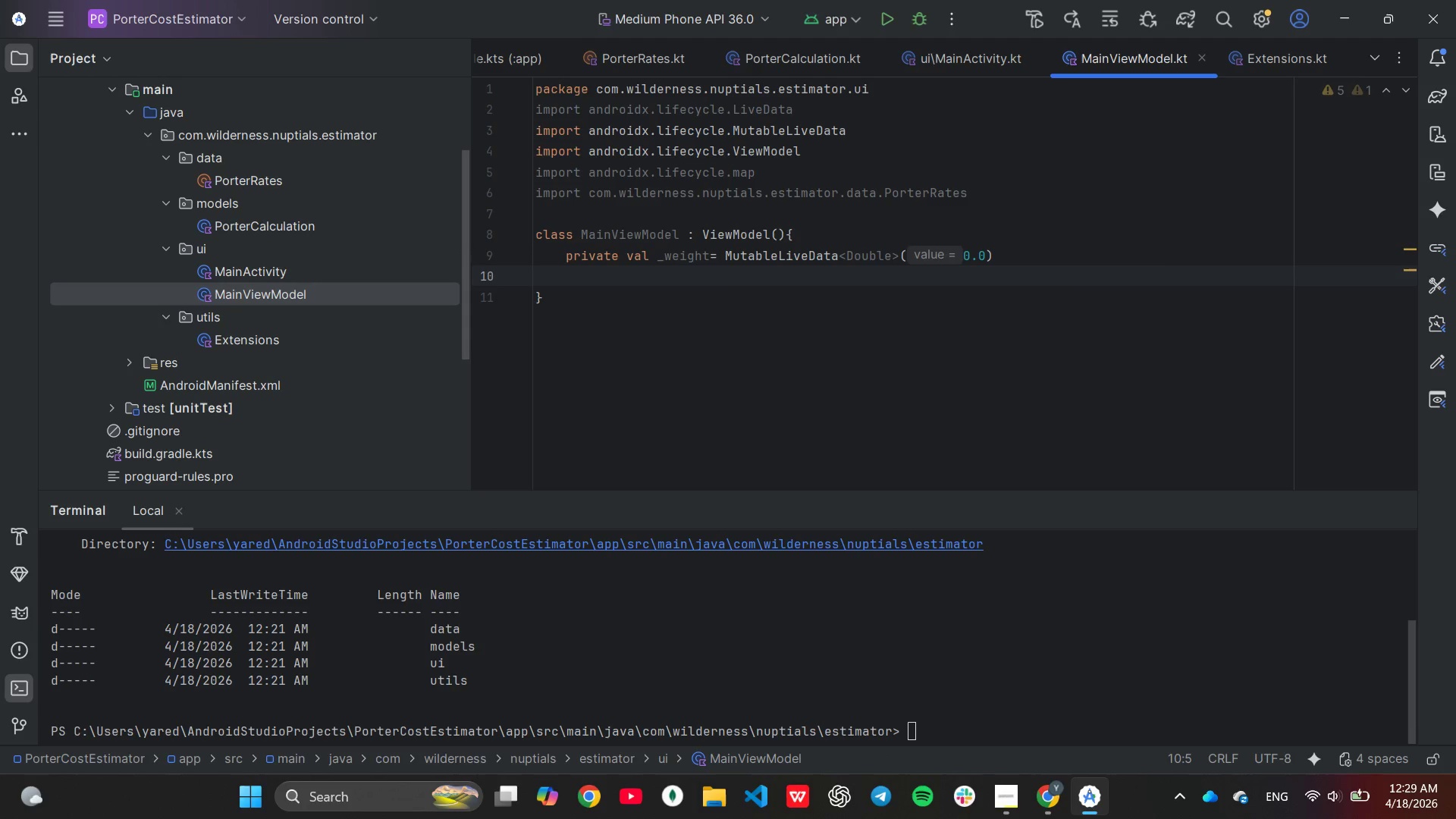 
type(pri)
 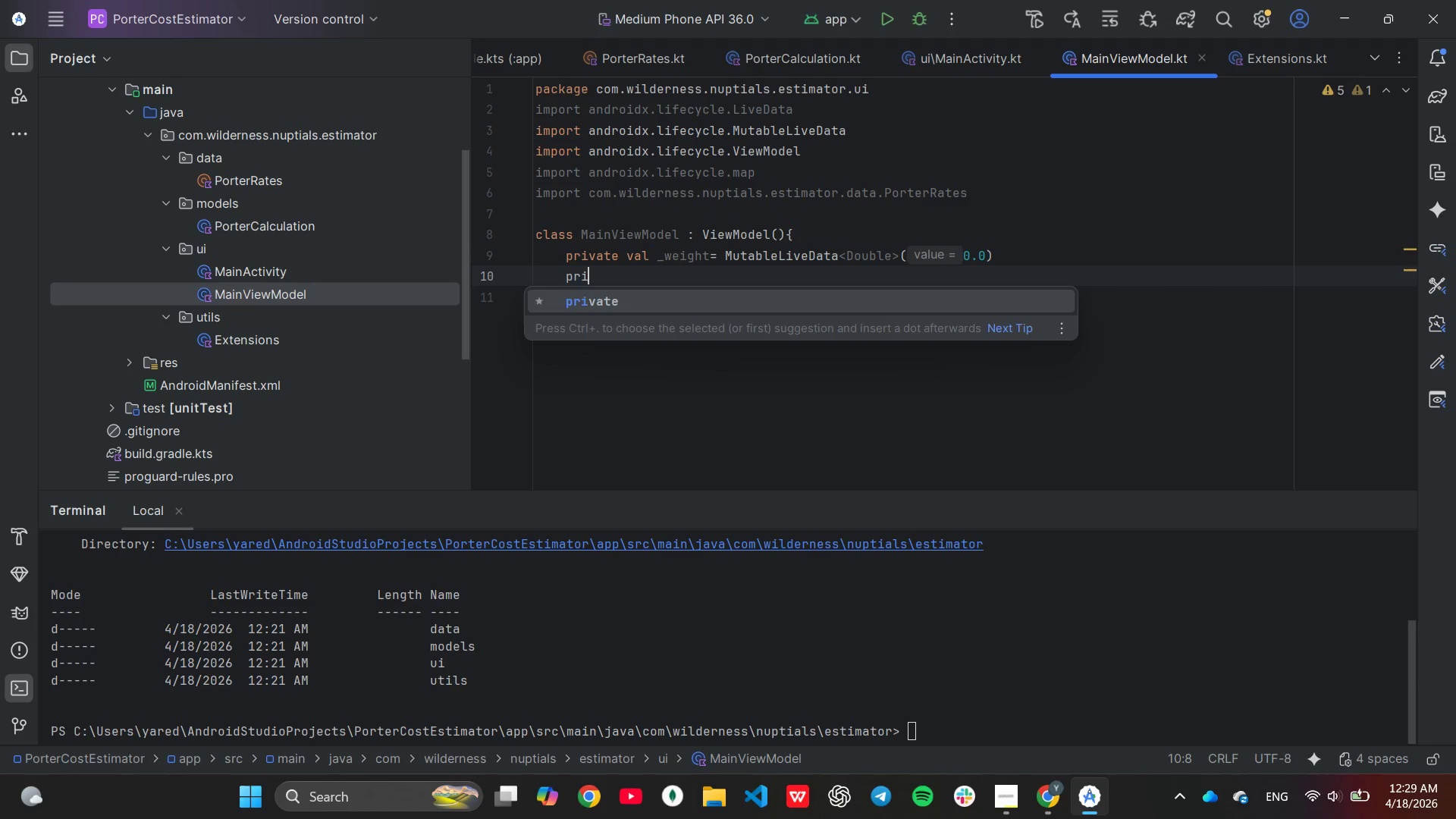 
key(Enter)
 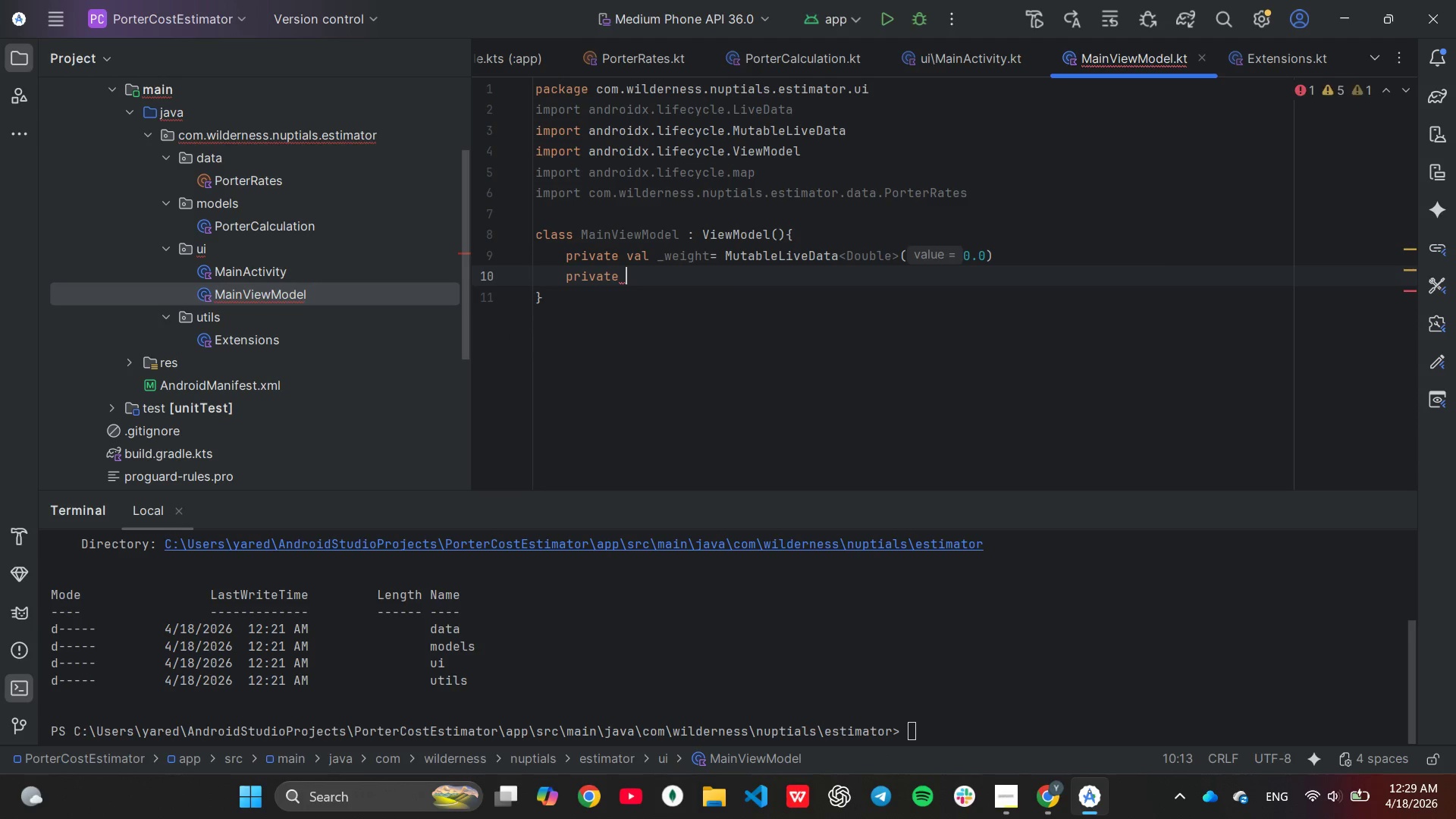 
type(val _isUsd - )
key(Backspace)
key(Backspace)
type(-)
key(Backspace)
type(= M)
key(Tab)
 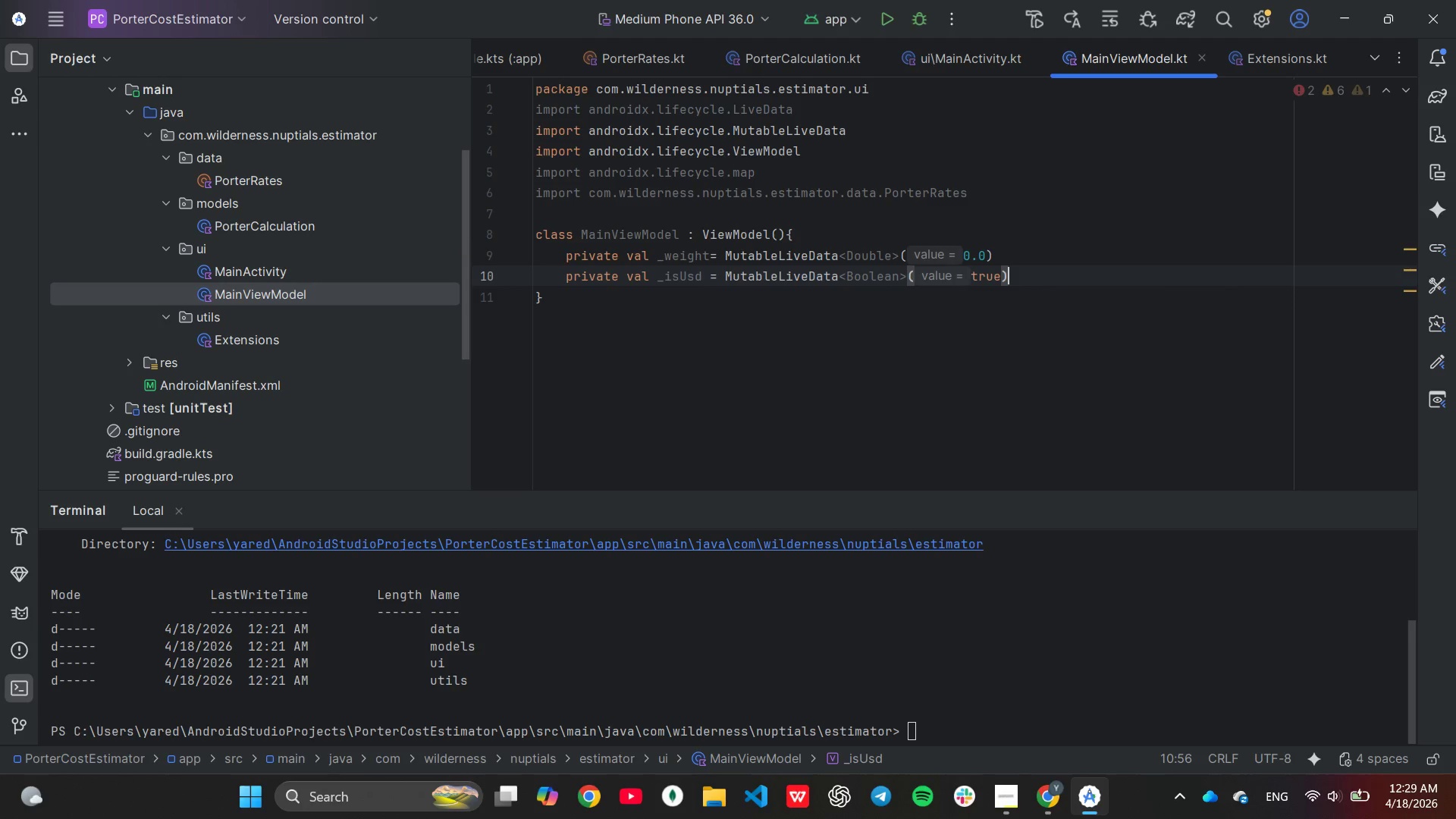 
key(Enter)
 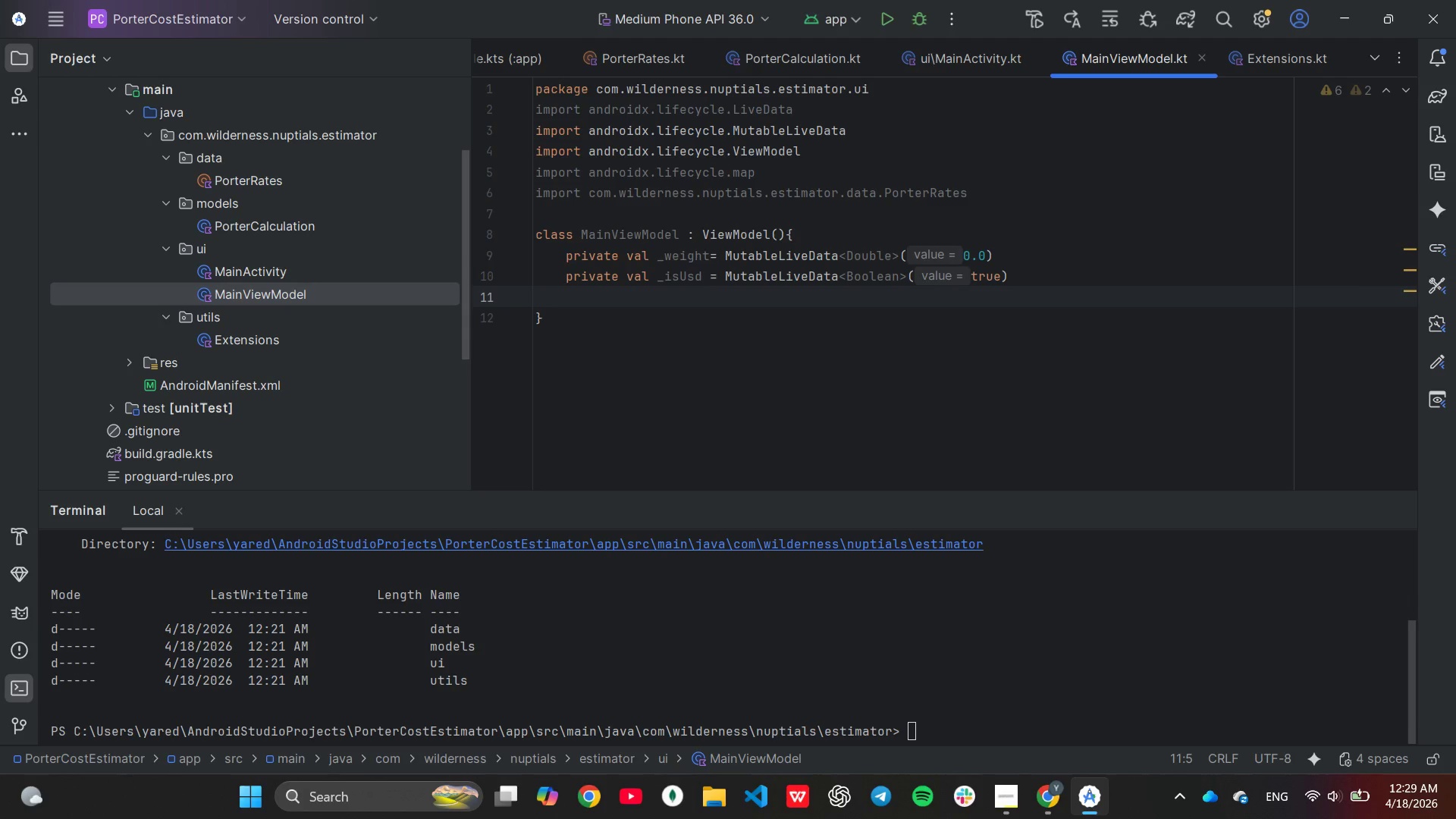 
key(Backspace)
 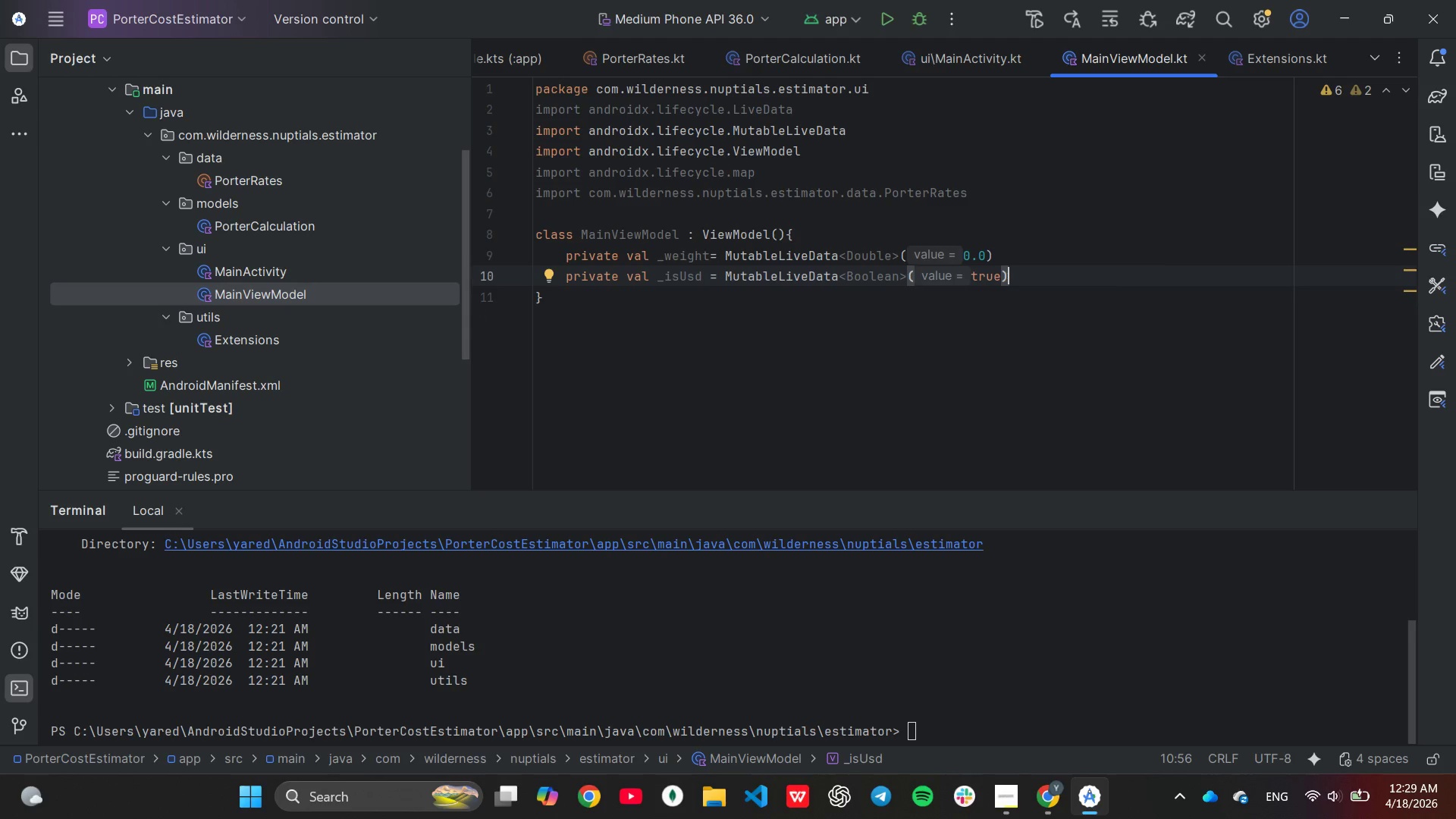 
key(Enter)
 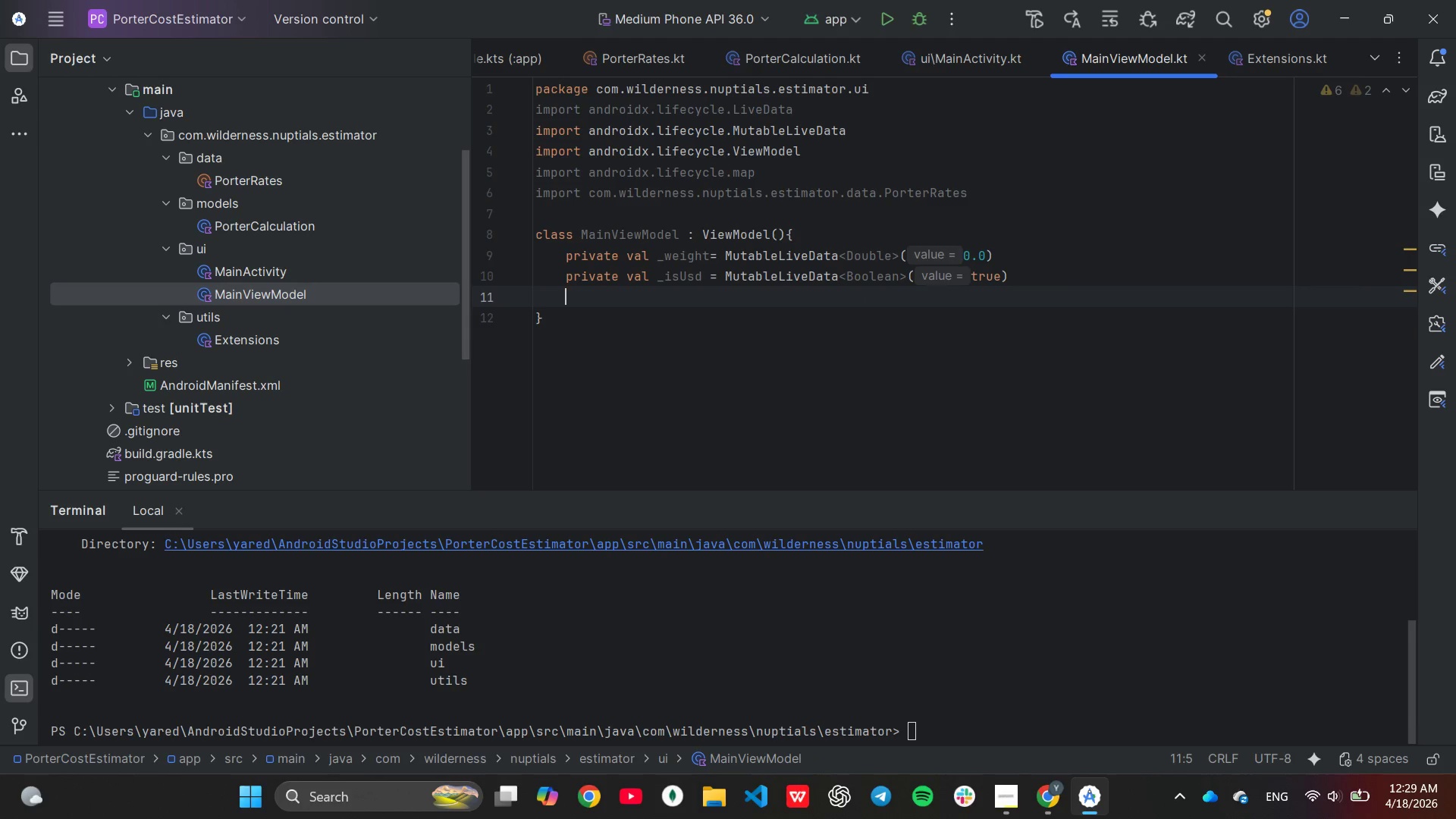 
key(Enter)
 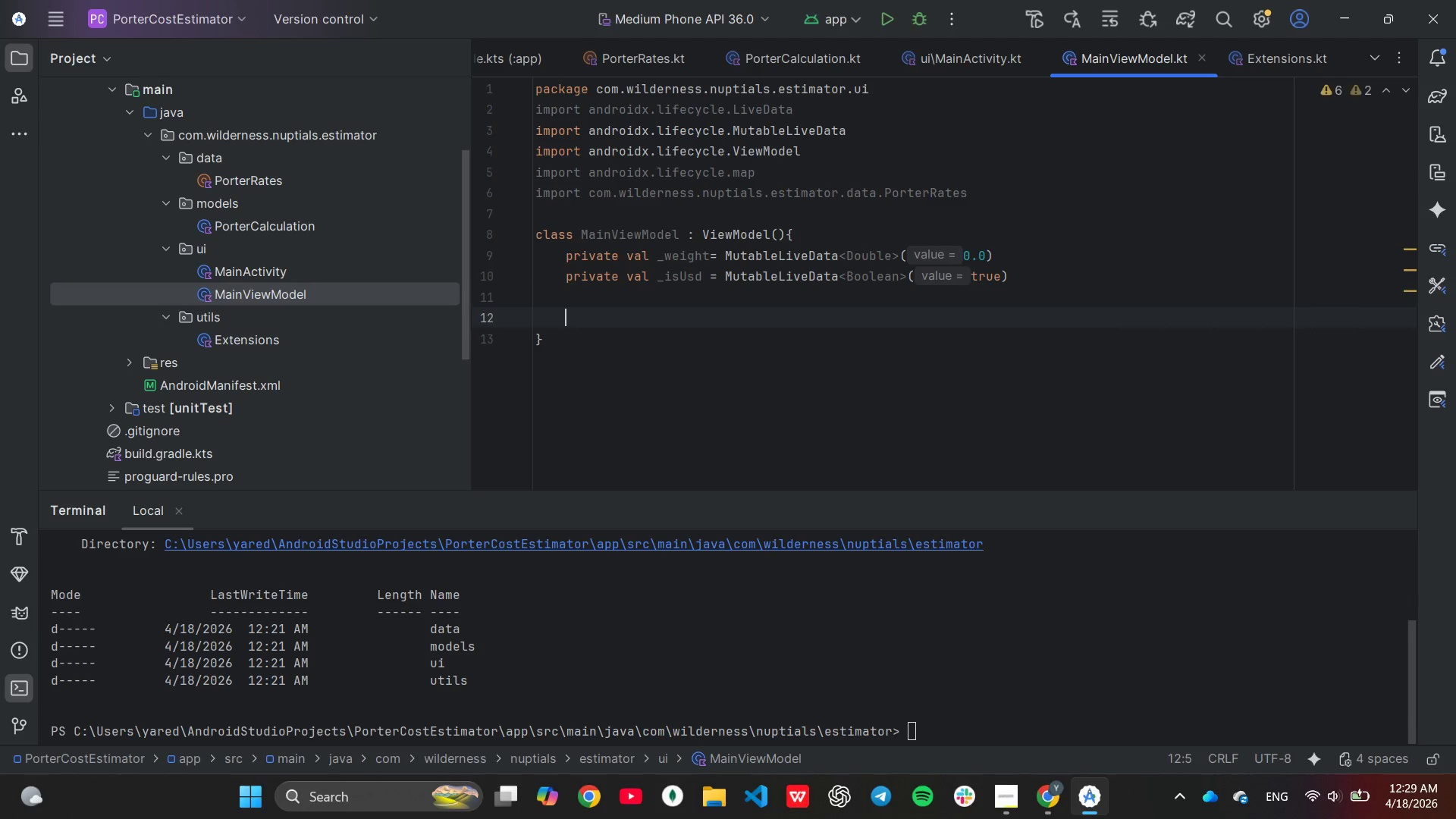 
type(val)
 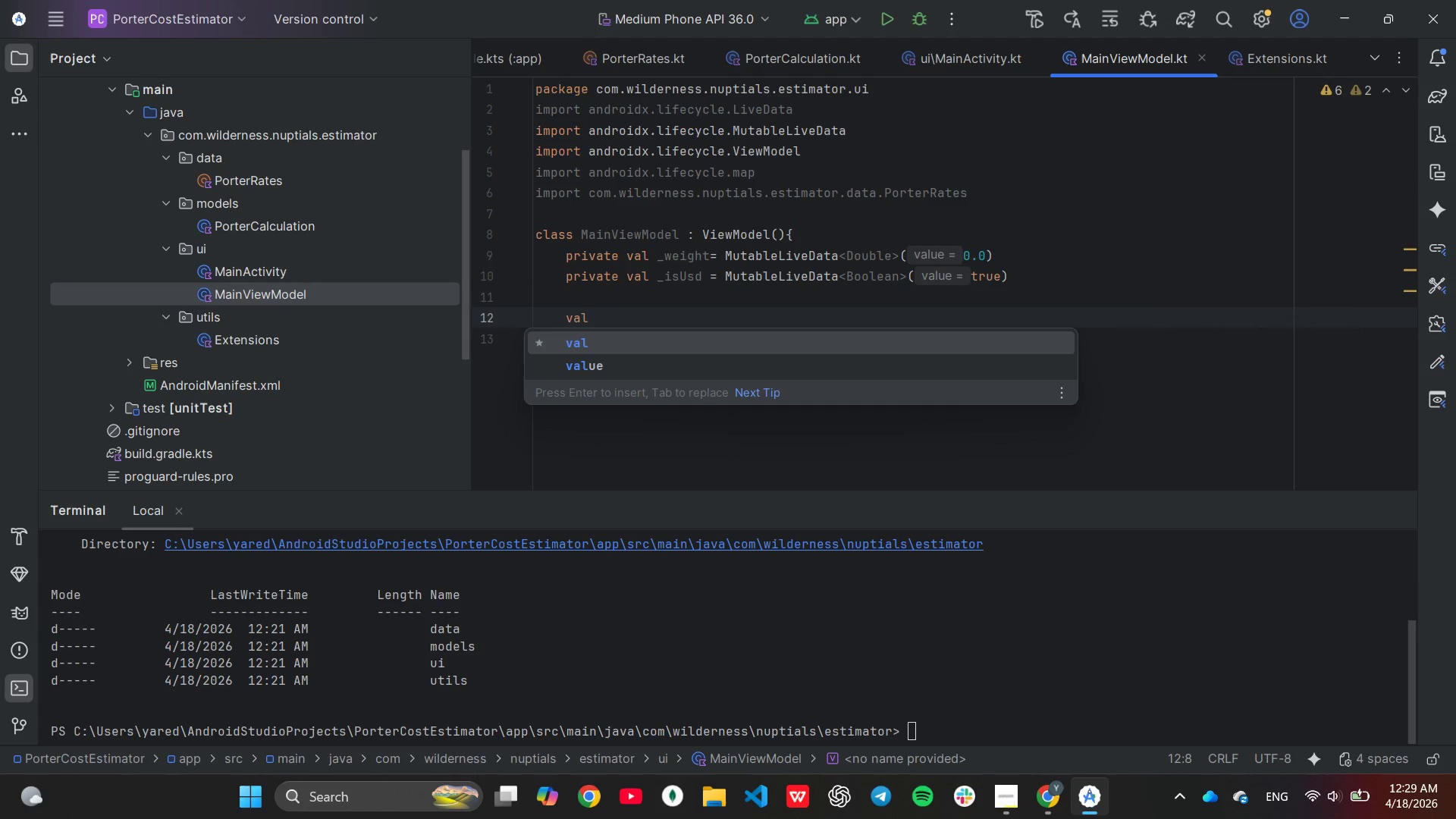 
key(Enter)
 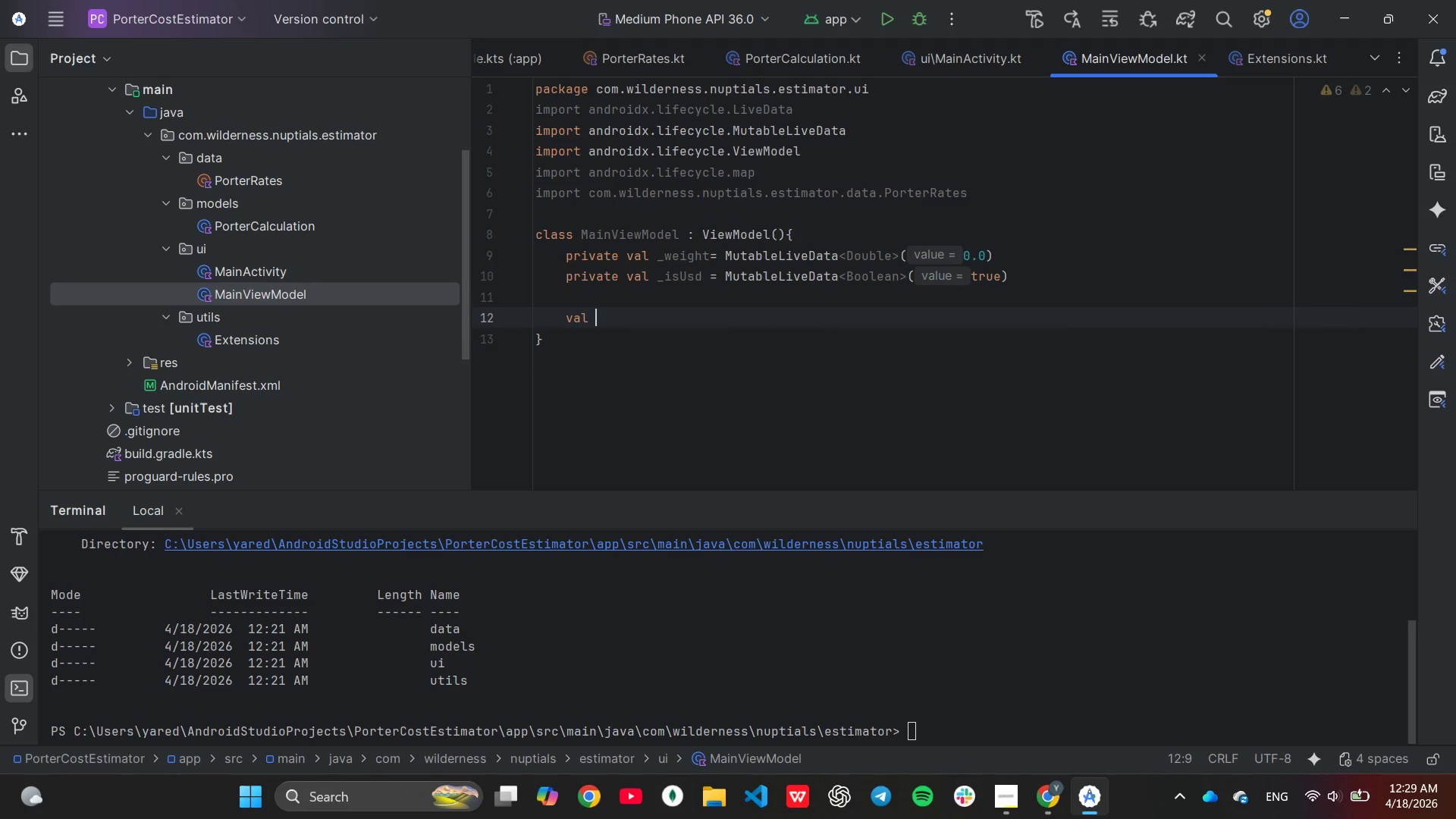 
type( isU)
key(Tab)
 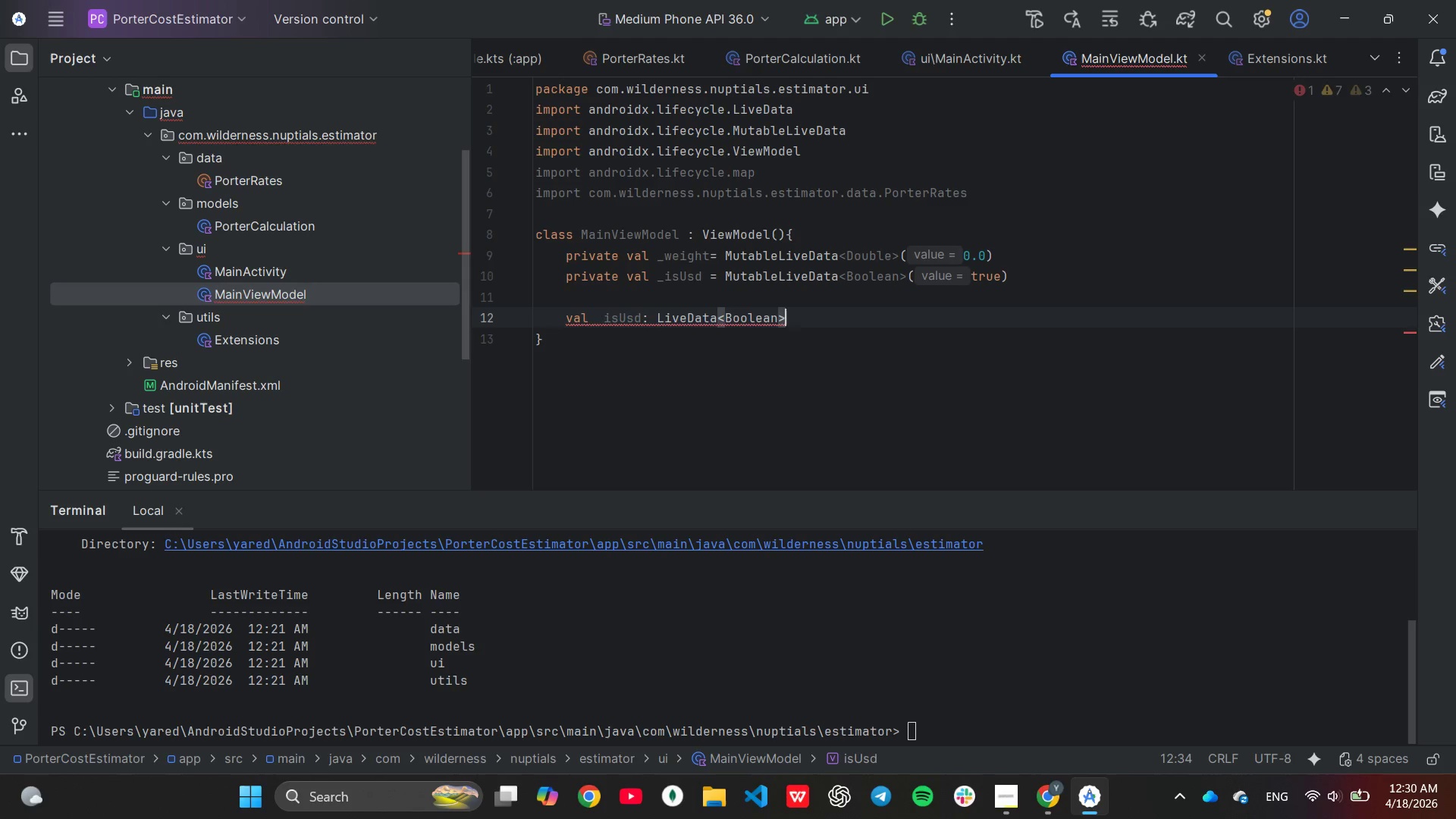 
type( get()
 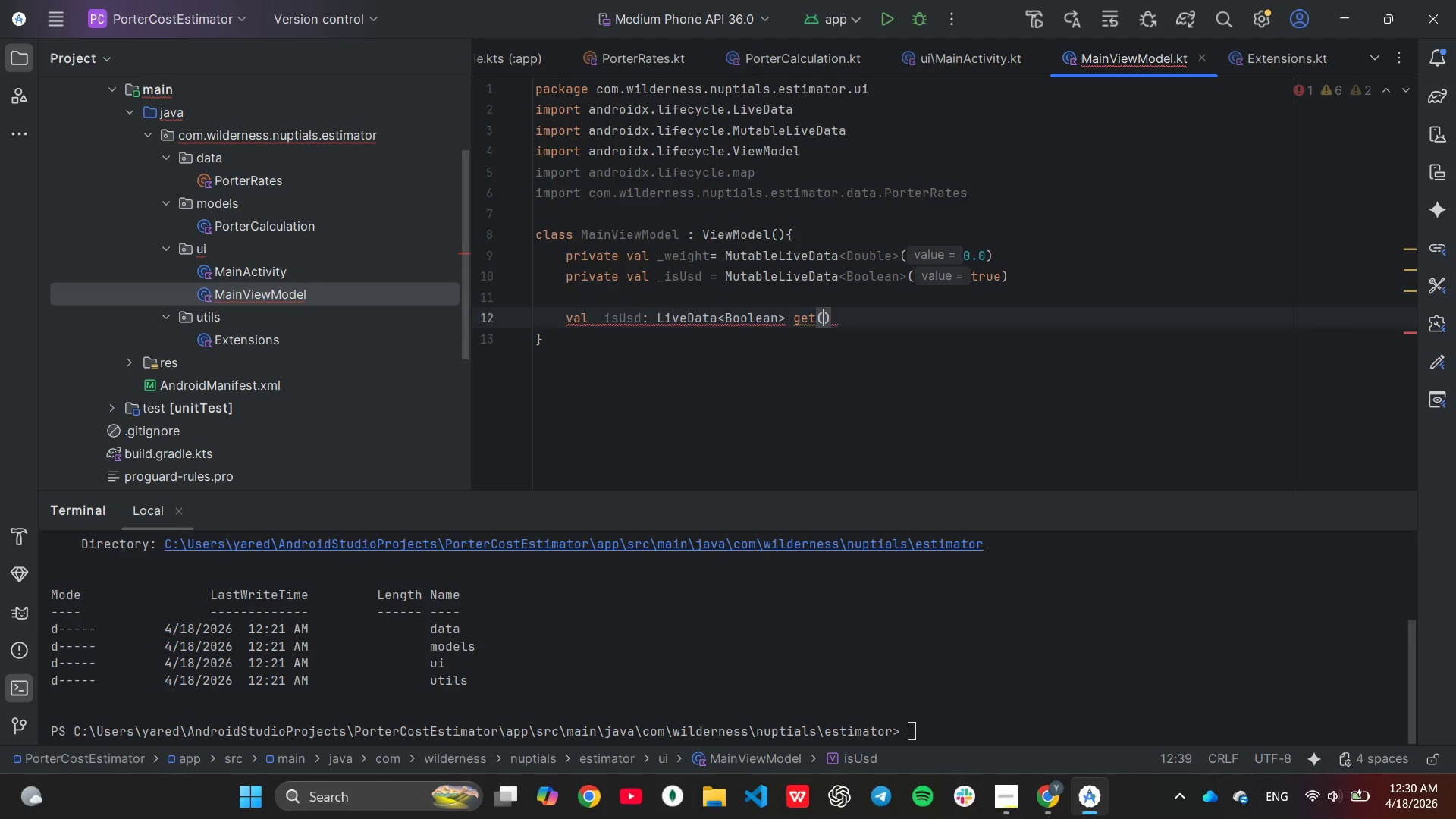 
key(ArrowRight)
 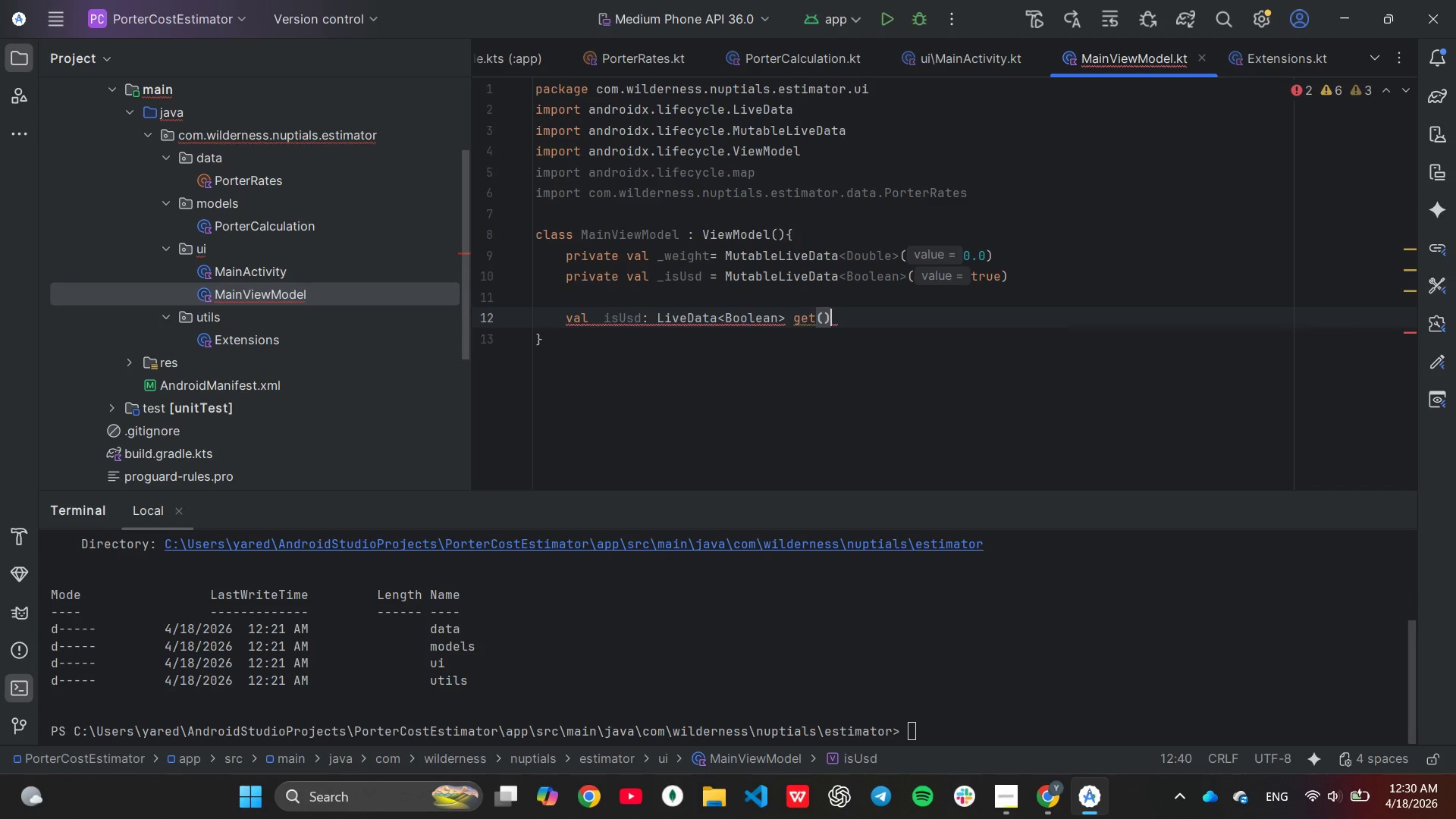 
key(Space)
 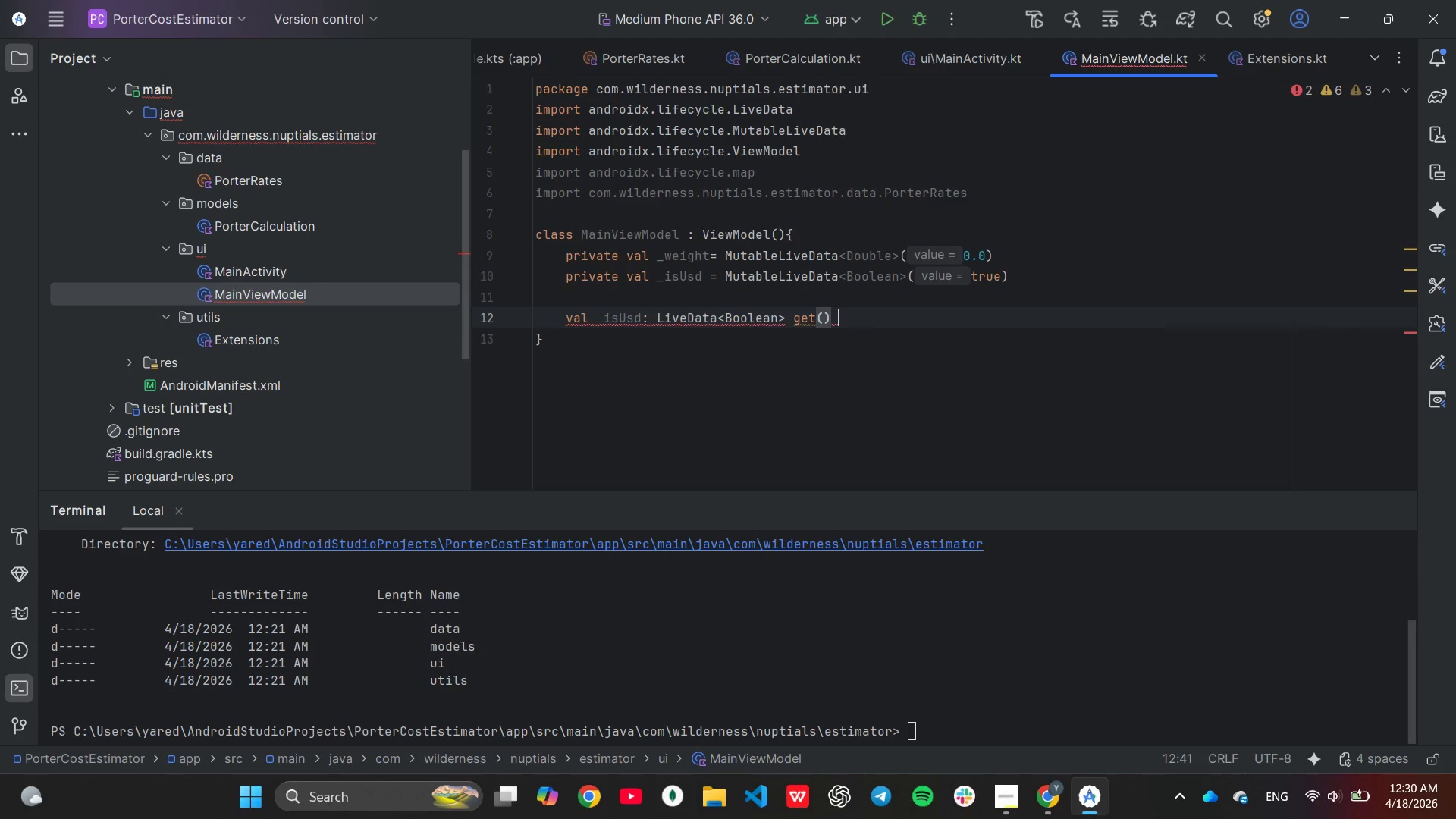 
key(Equal)
 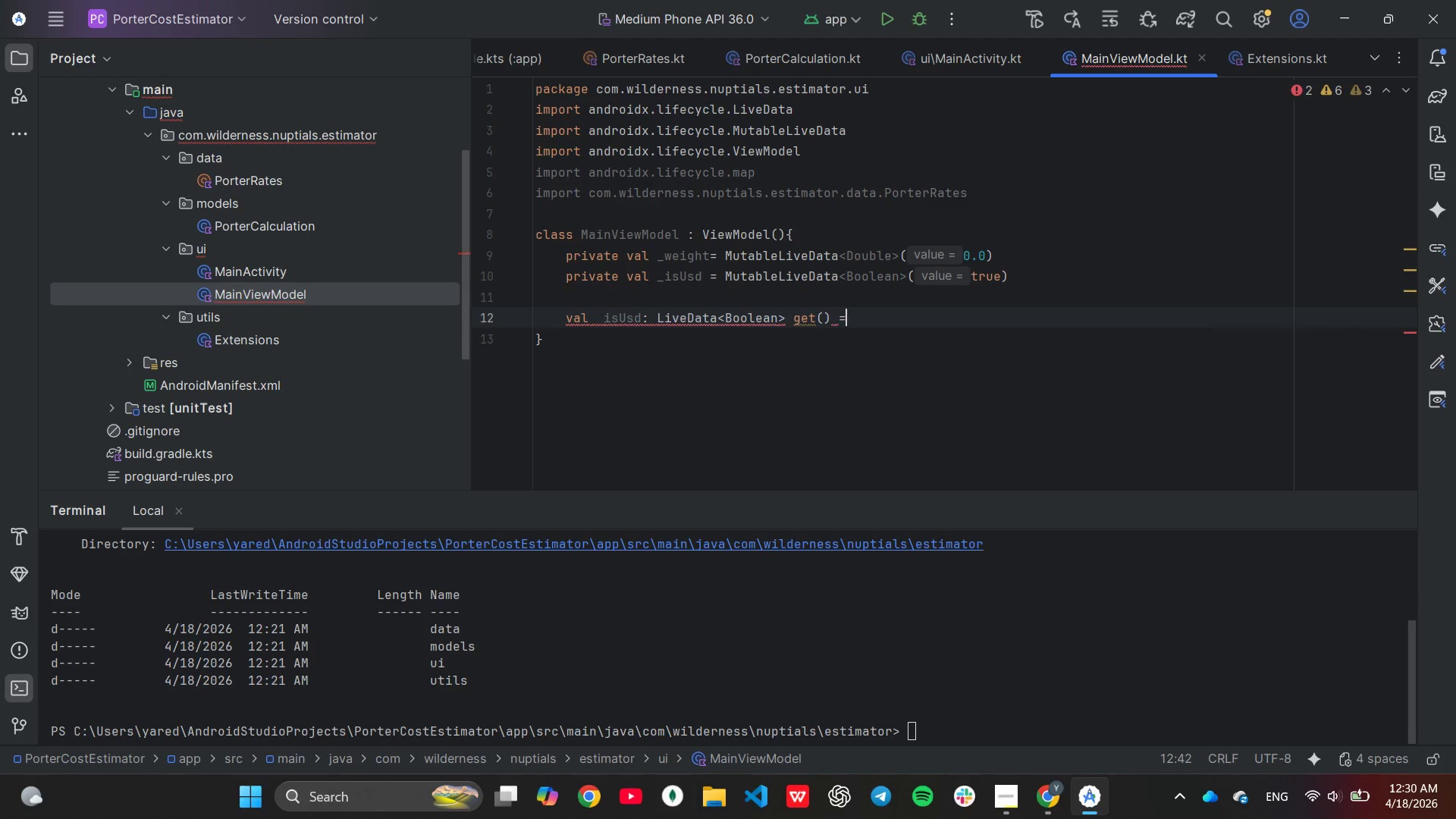 
key(Space)
 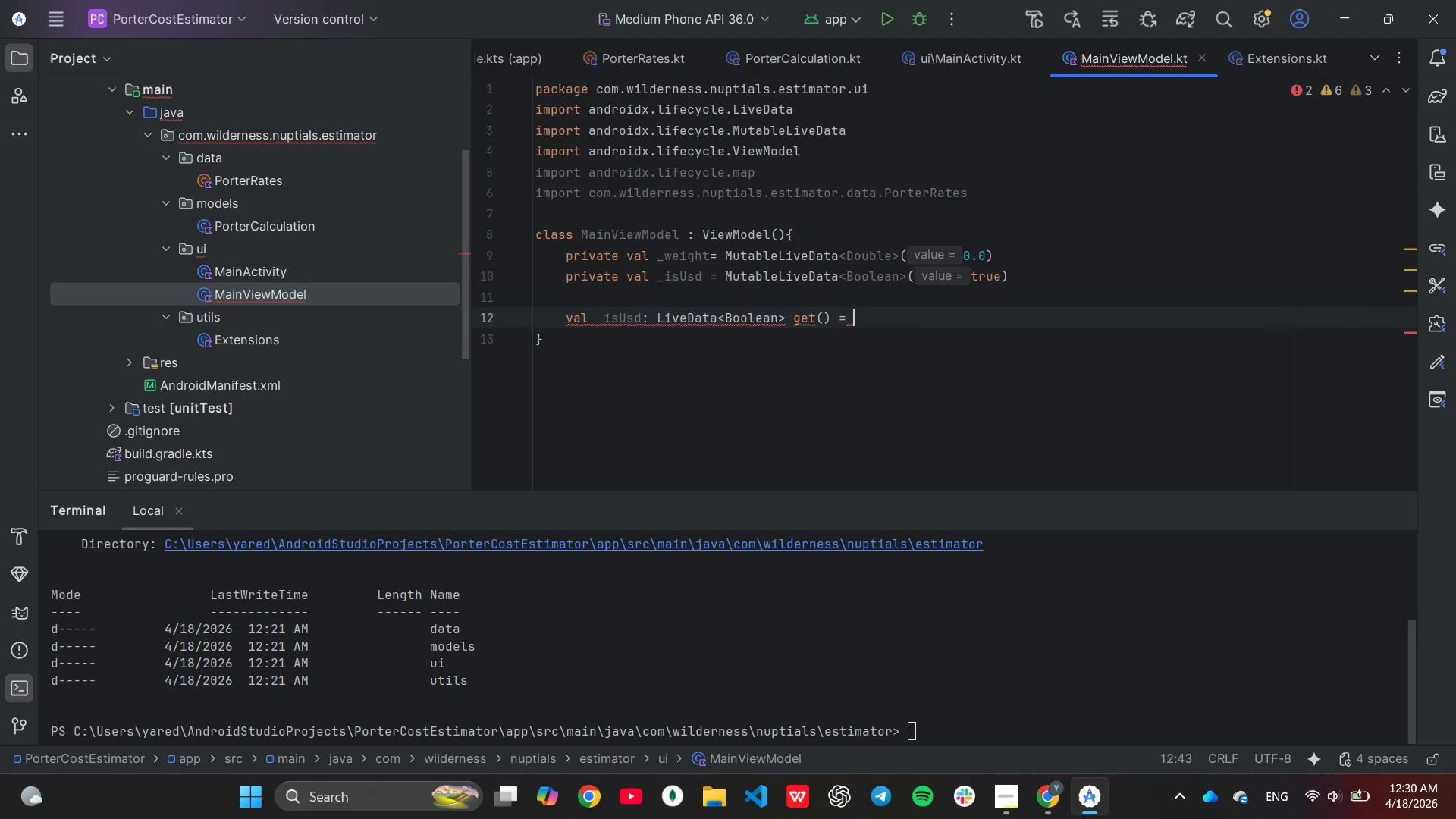 
key(Shift+ShiftLeft)
 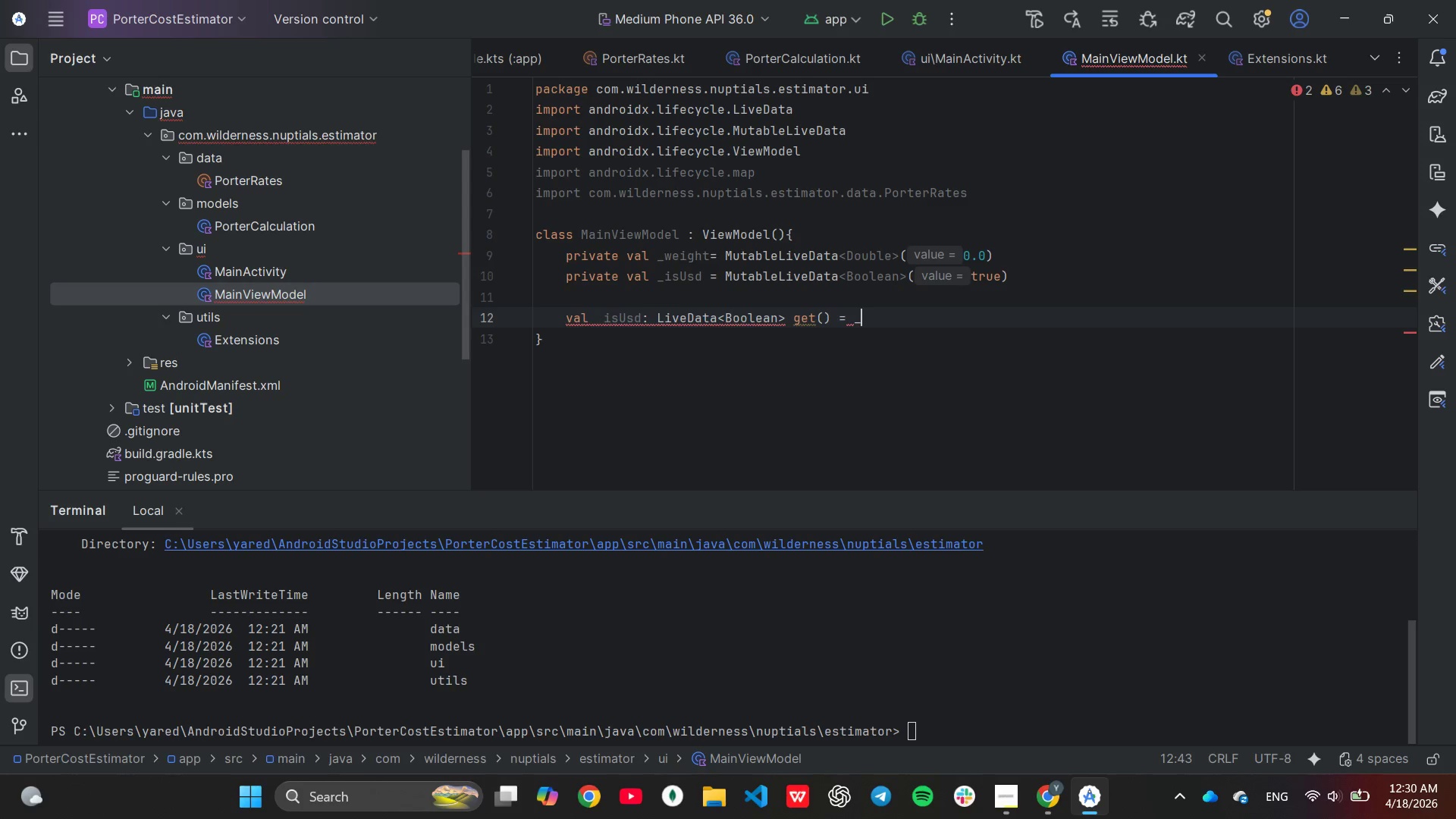 
key(Shift+Minus)
 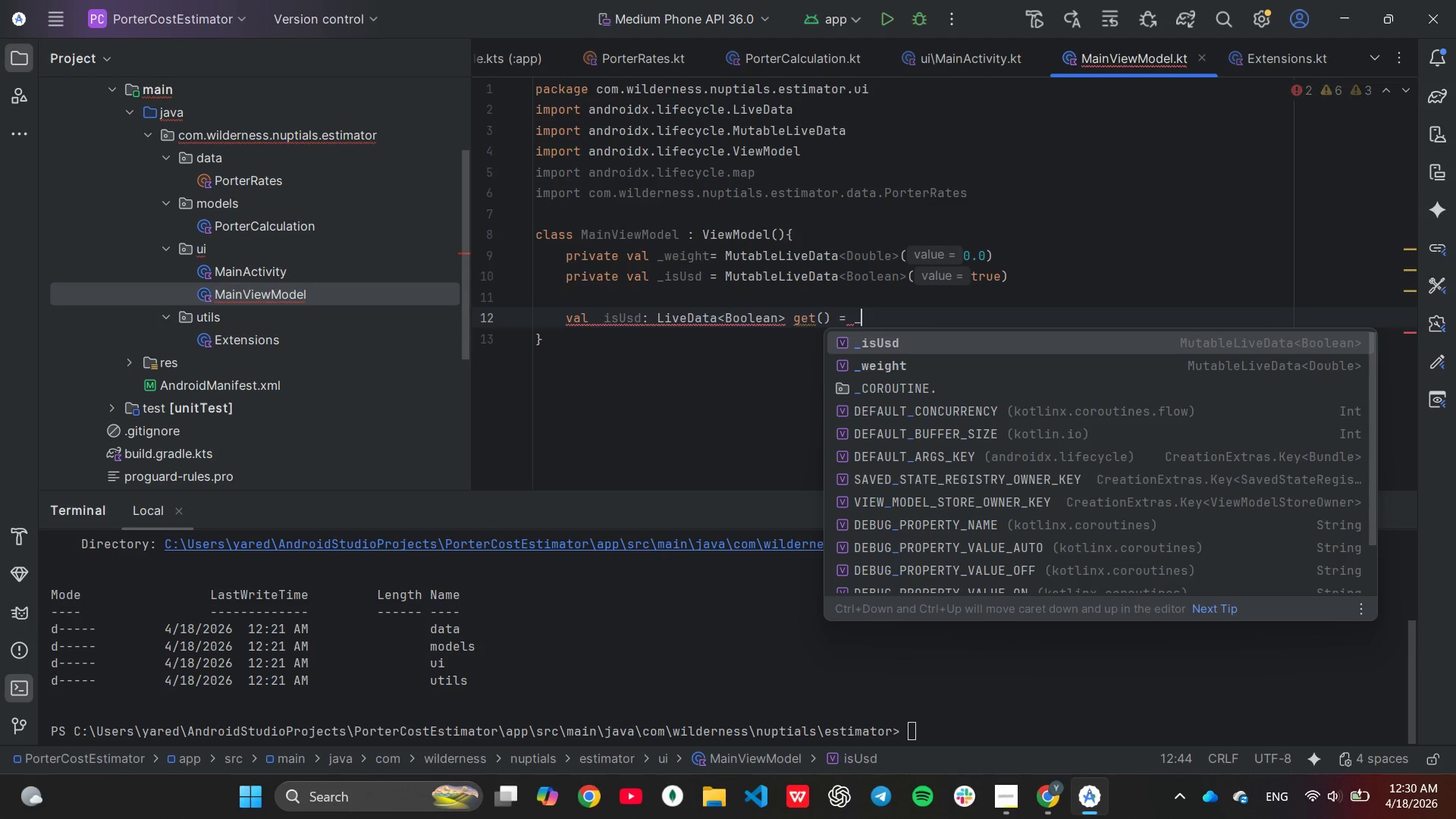 
key(Enter)
 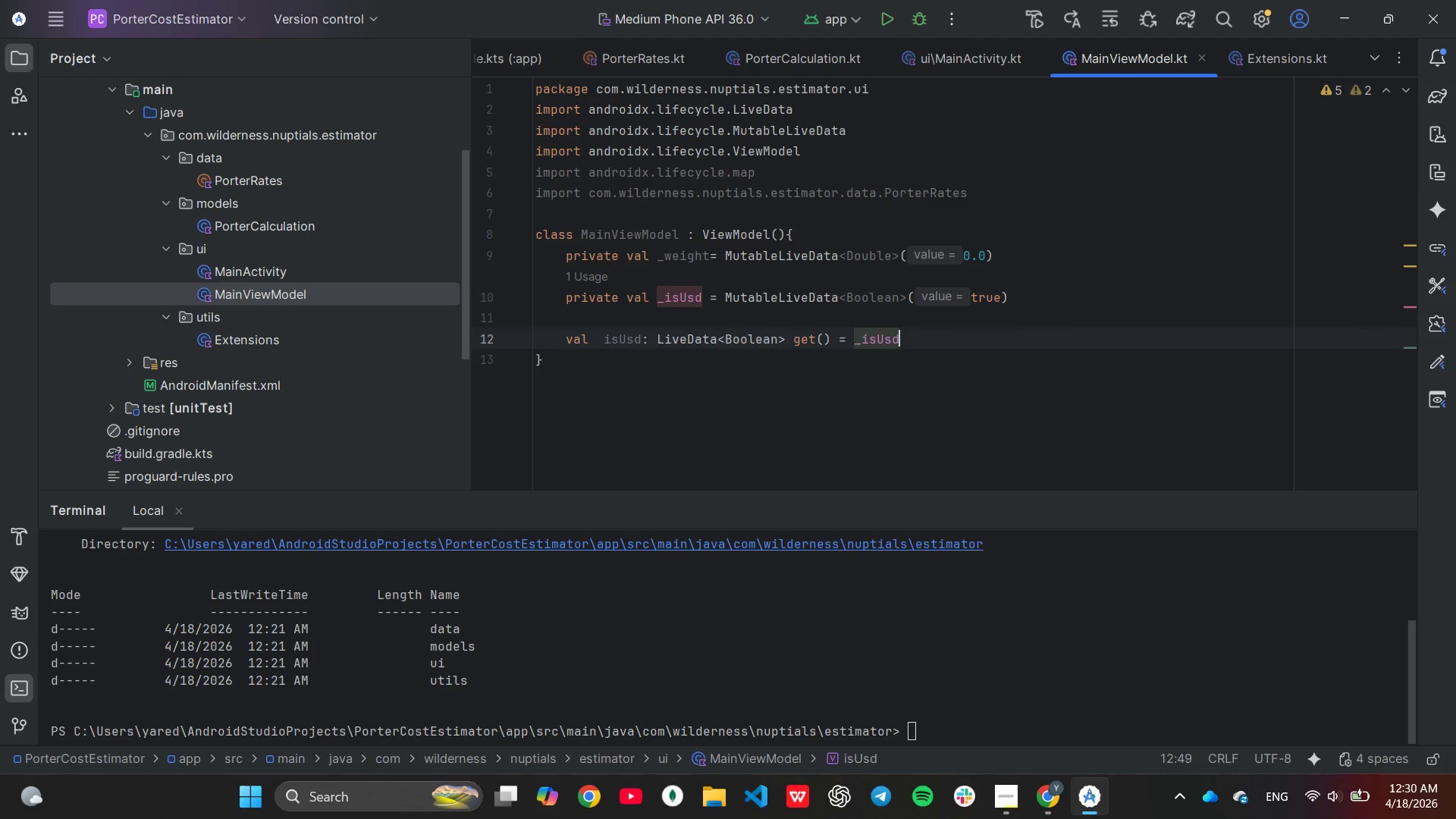 
key(Semicolon)
 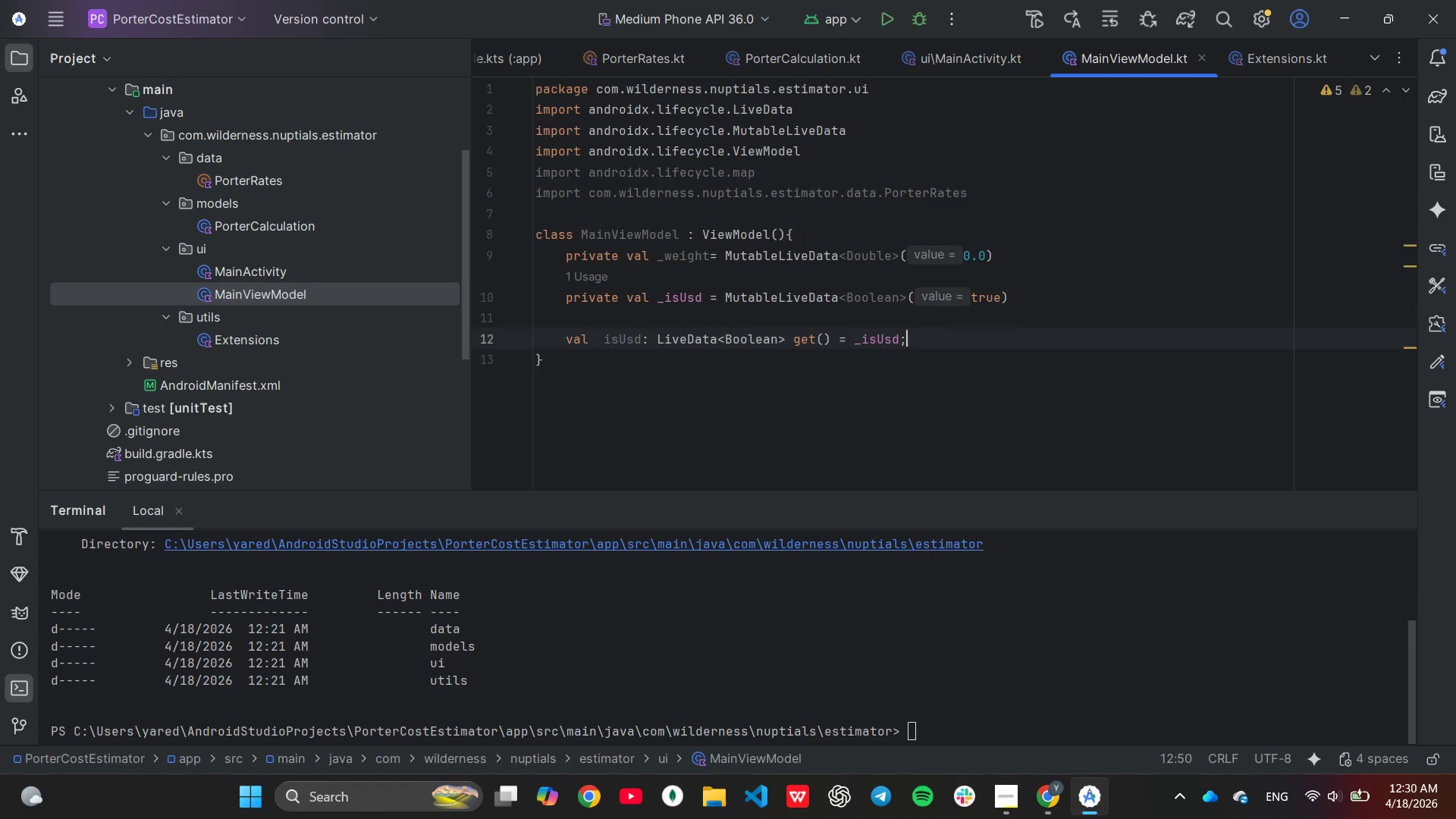 
key(Enter)
 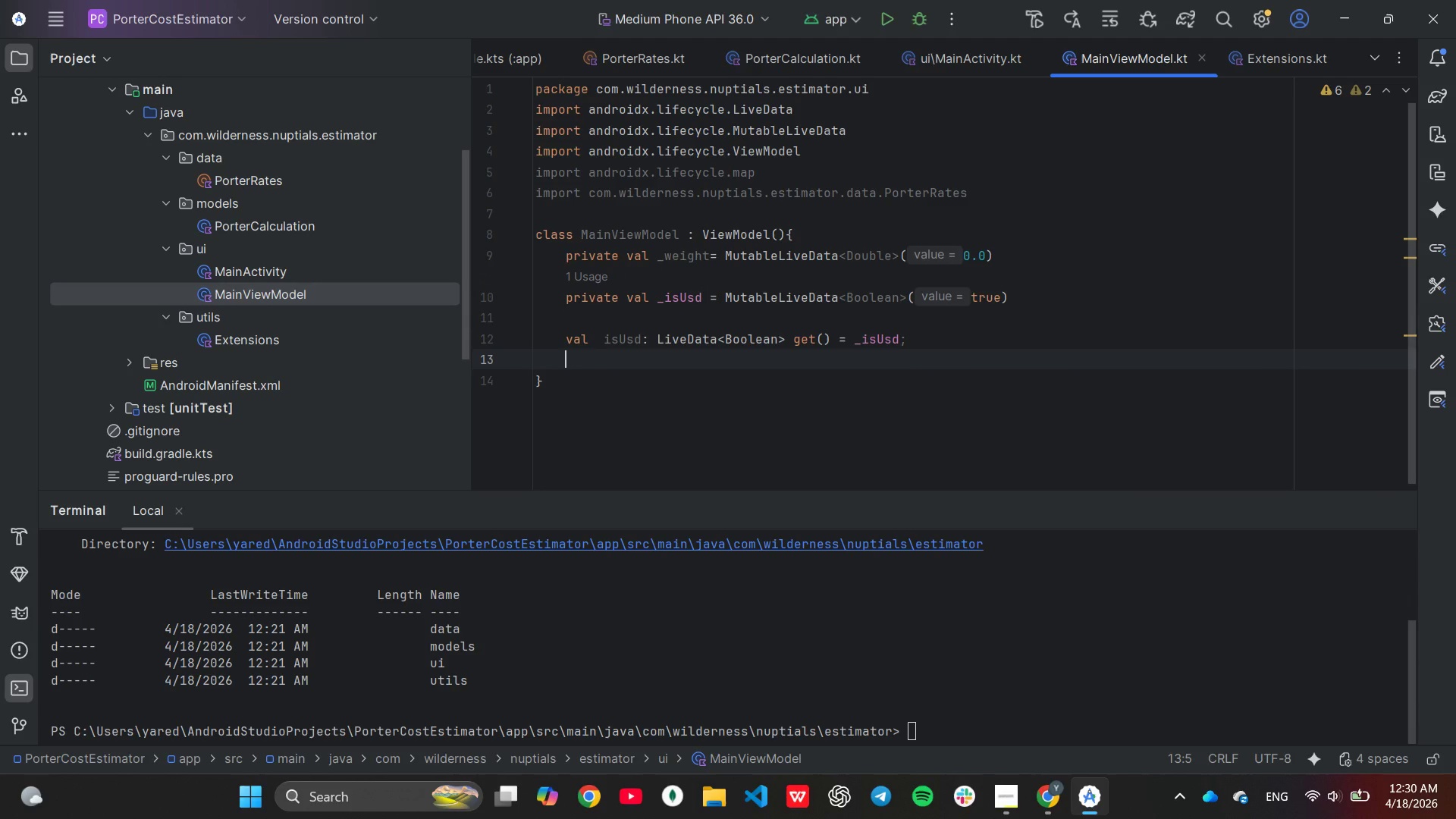 
type(va; tp)
key(Backspace)
key(Backspace)
key(Backspace)
key(Backspace)
type(l totalCost:)
 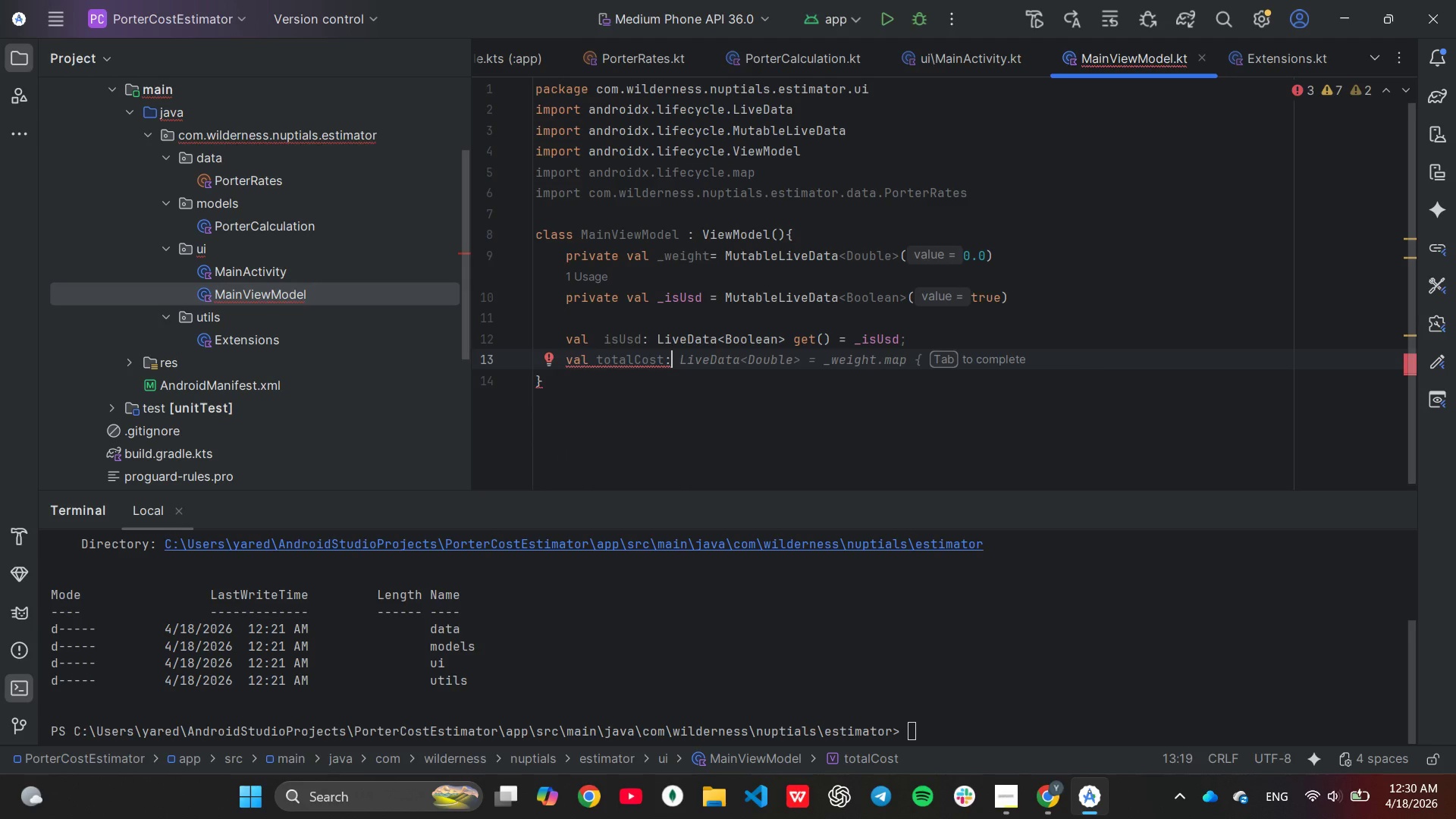 
key(Tab)
 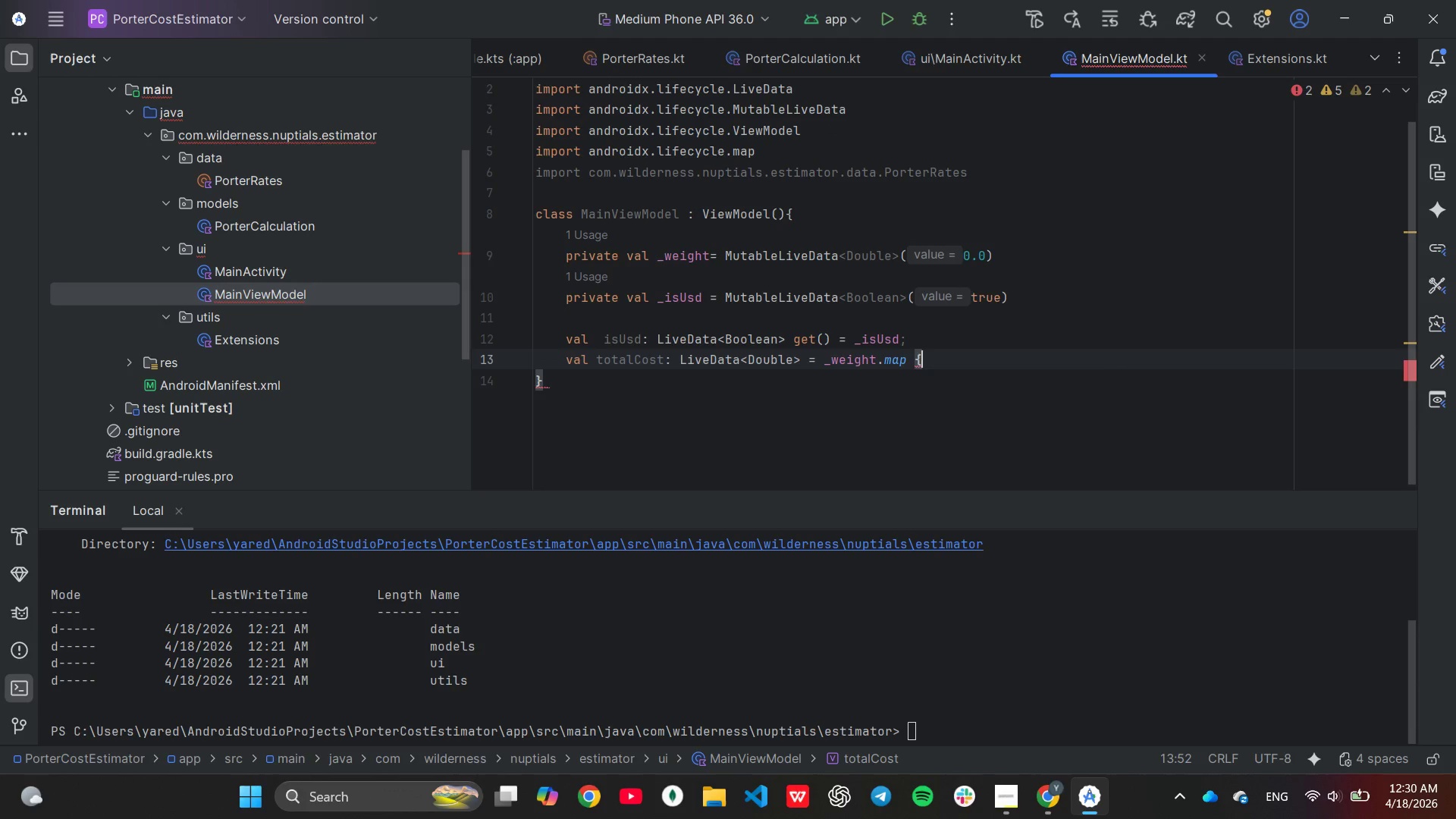 
type( wi)
key(Backspace)
type(e)
 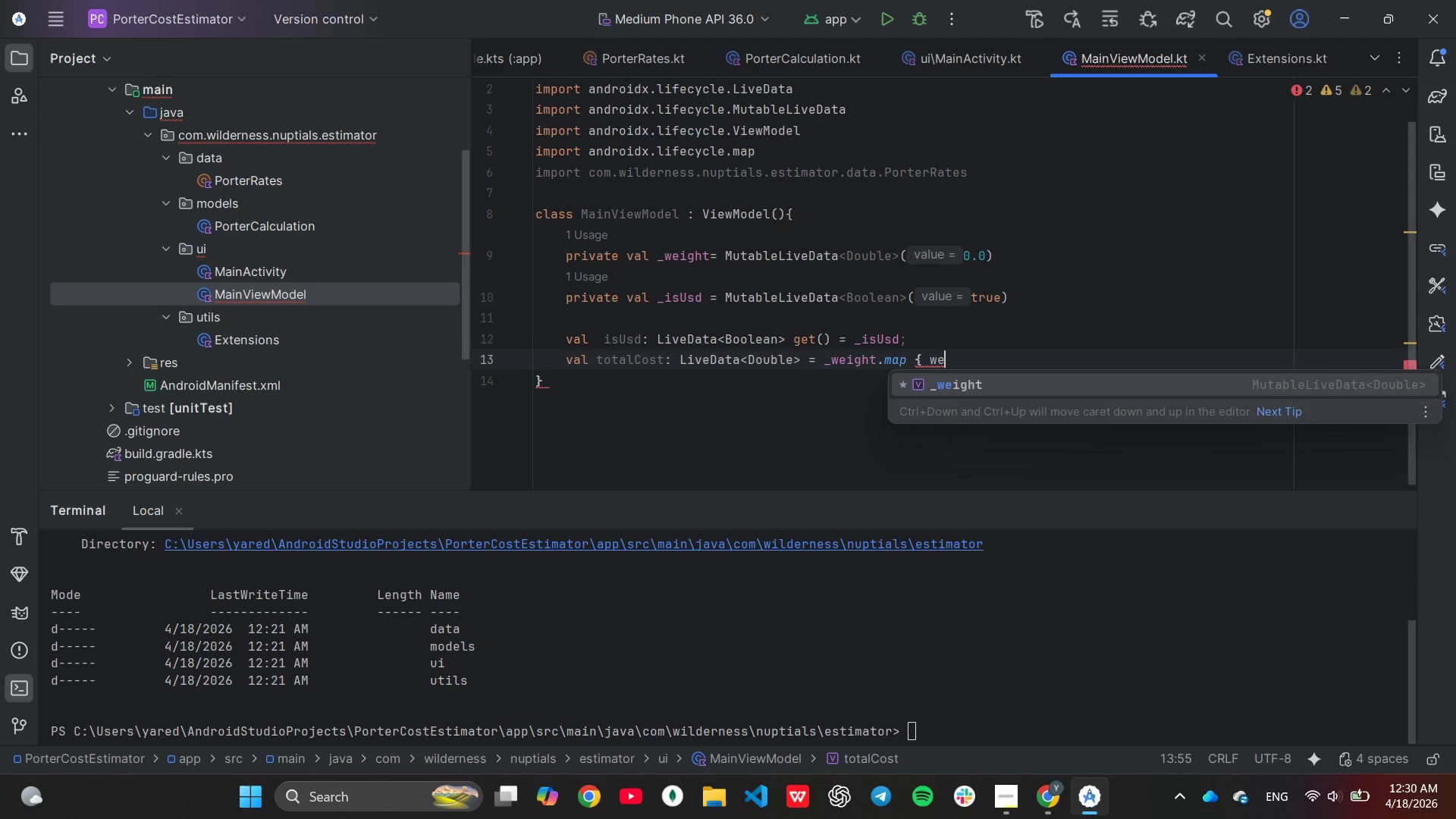 
key(Enter)
 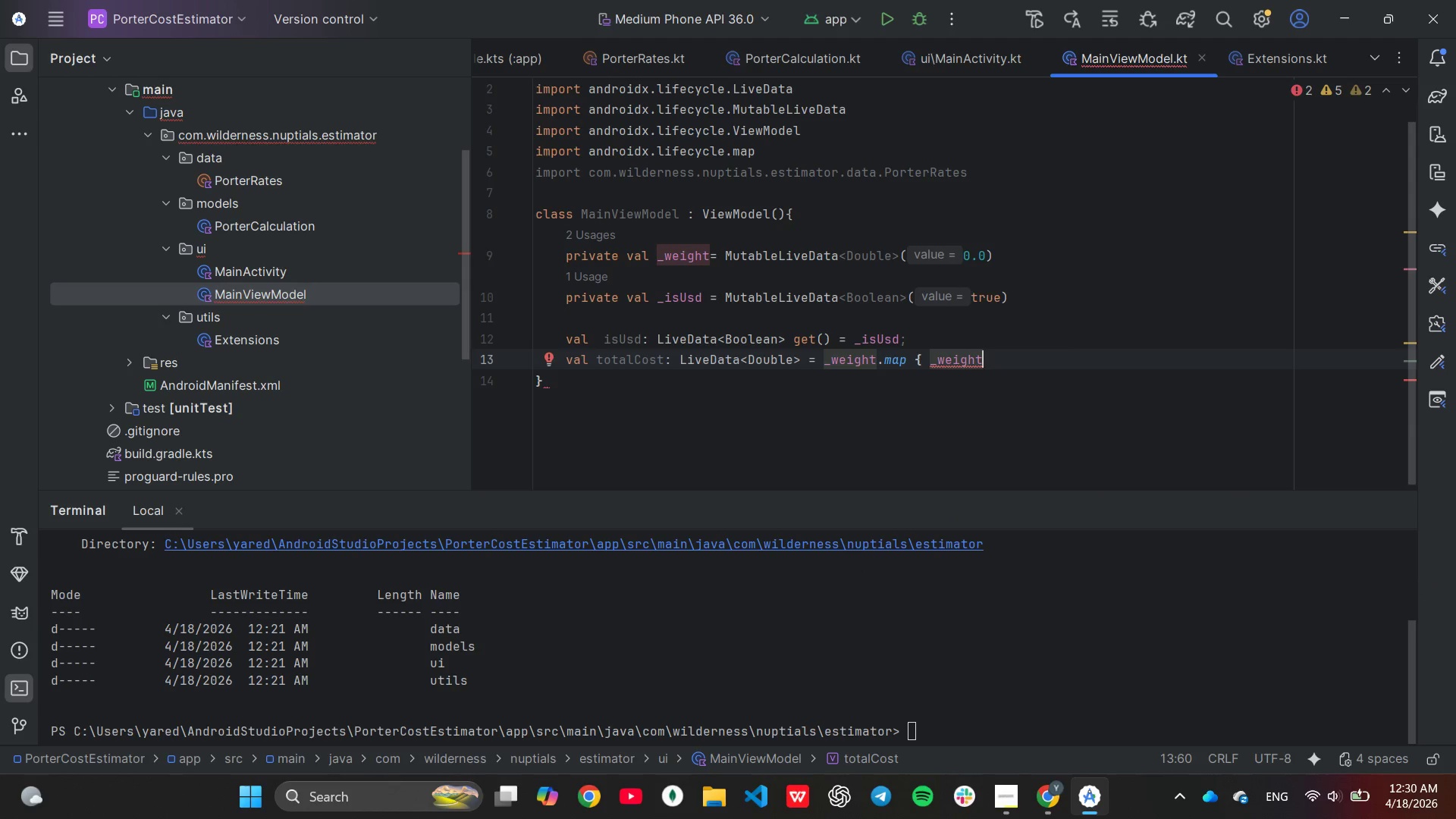 
hold_key(key=ArrowLeft, duration=0.61)
 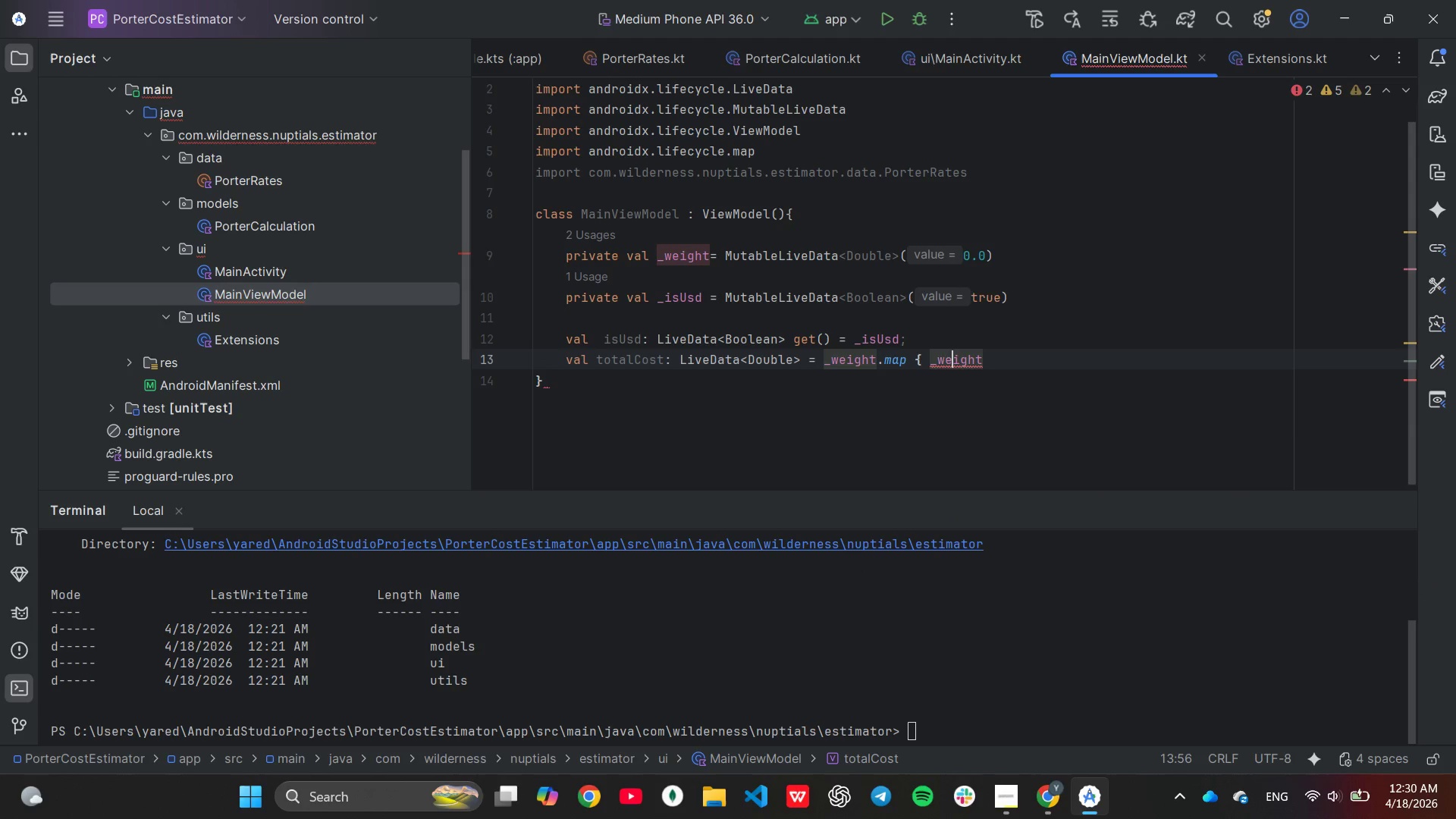 
key(ArrowLeft)
 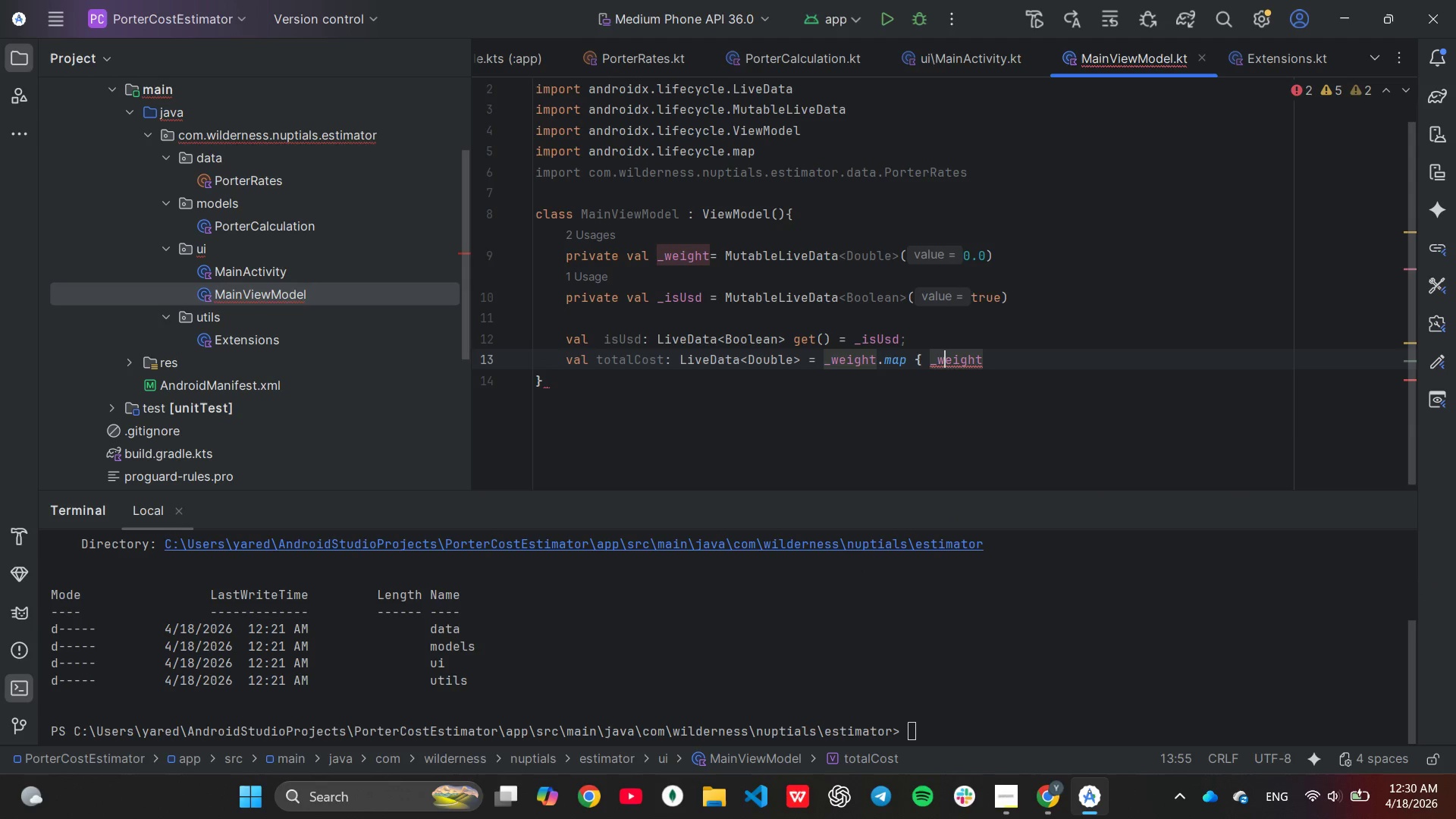 
key(ArrowLeft)
 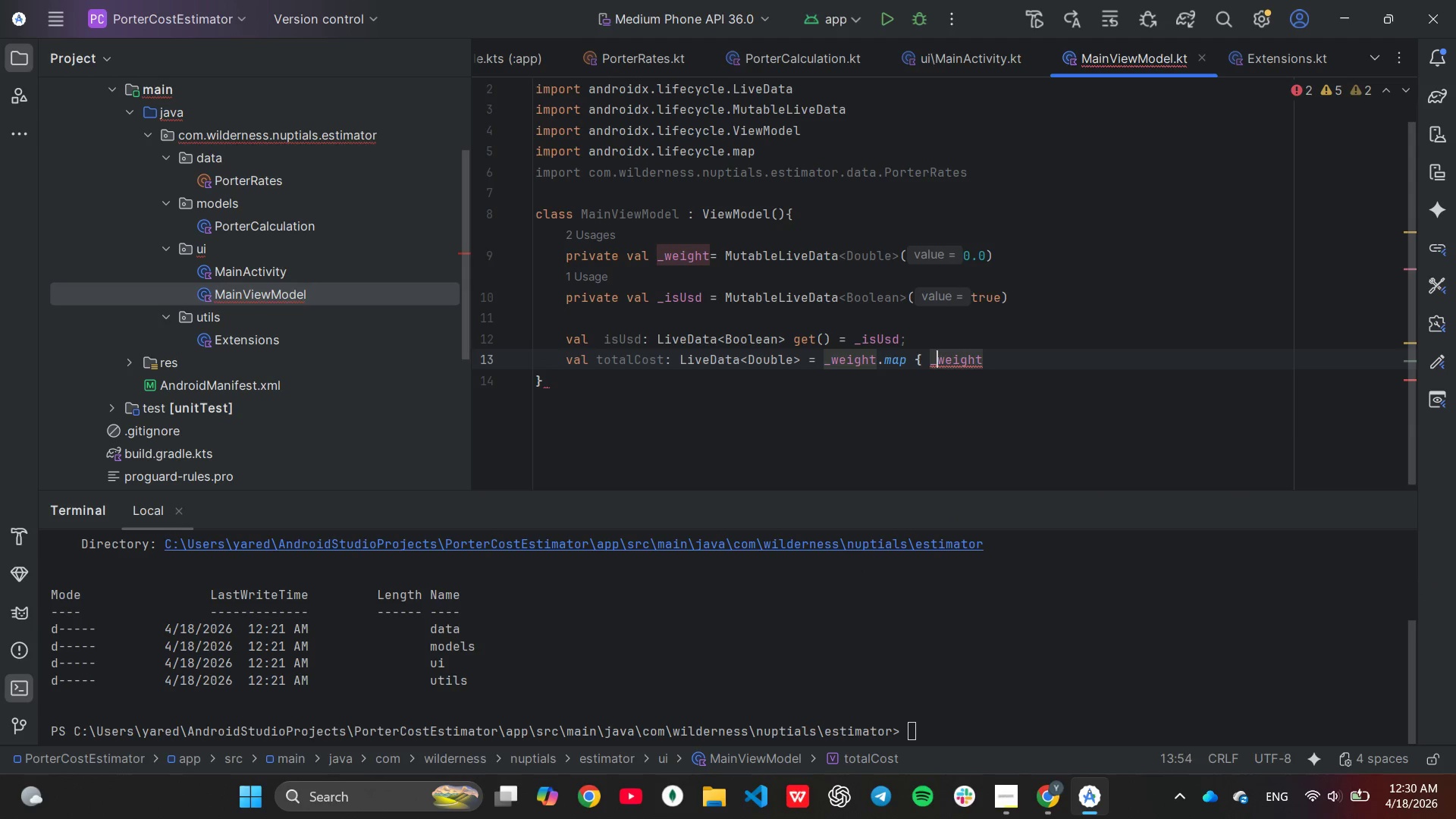 
key(Backspace)
 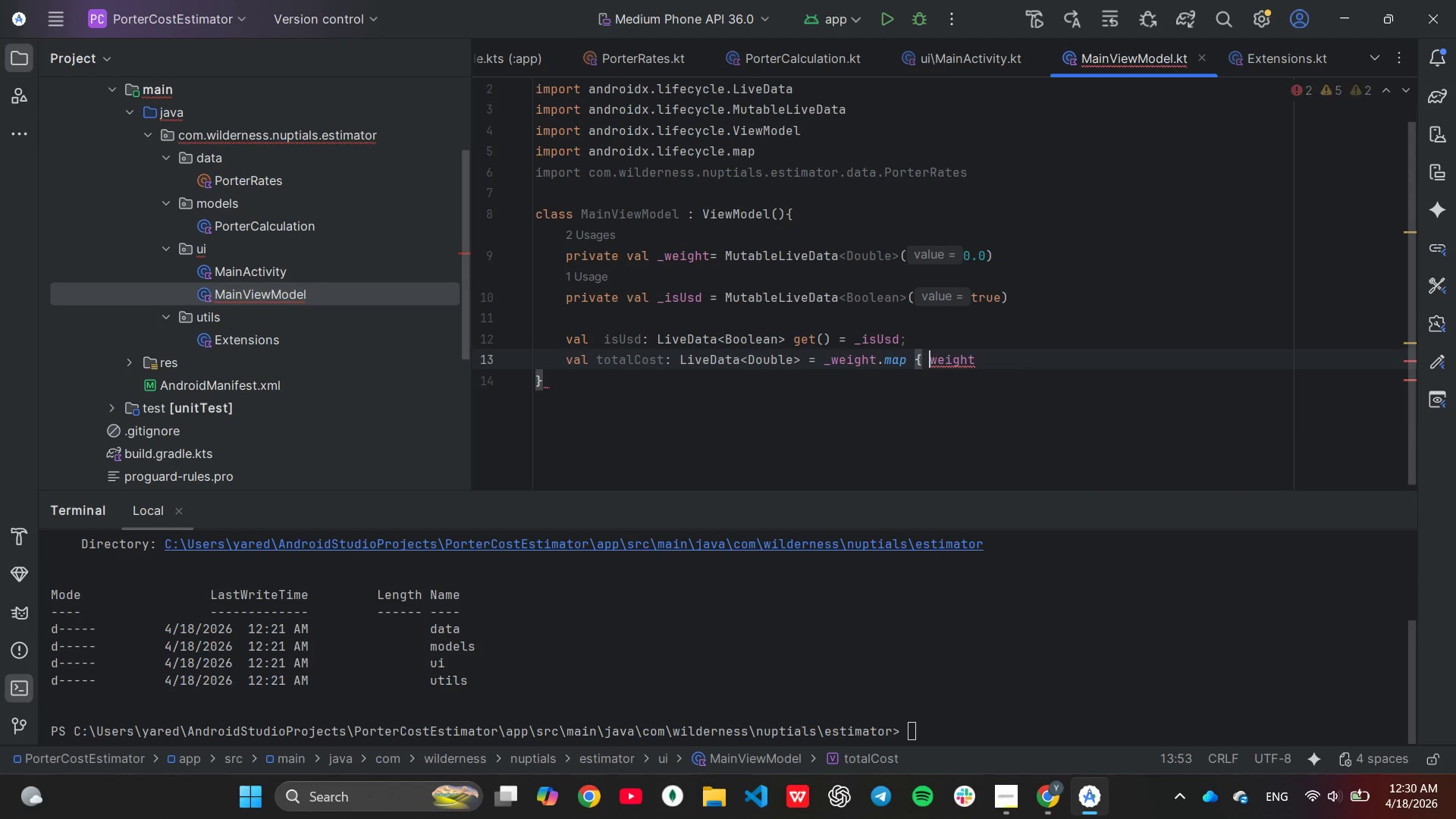 
hold_key(key=ArrowRight, duration=0.67)
 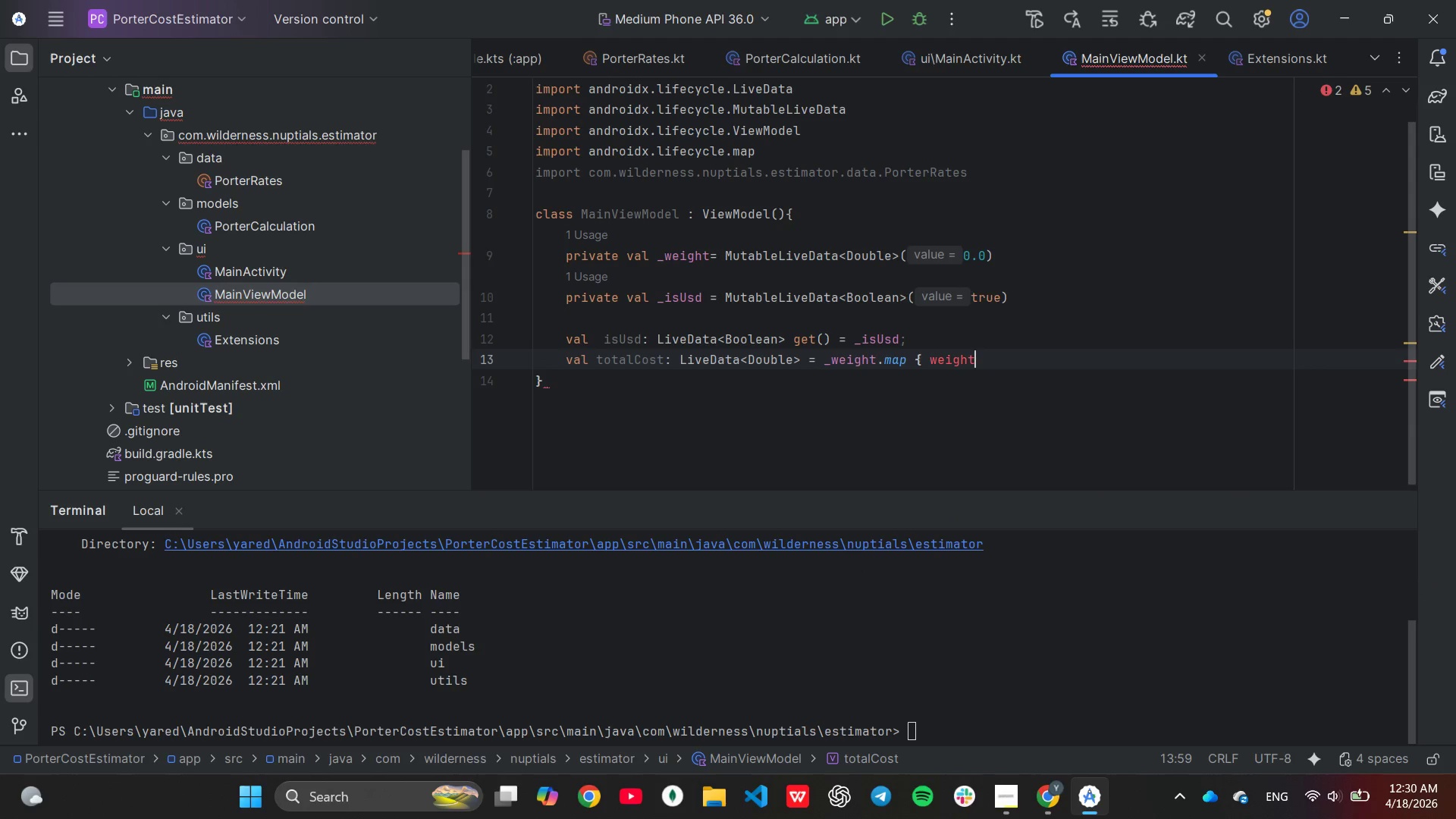 
key(Space)
 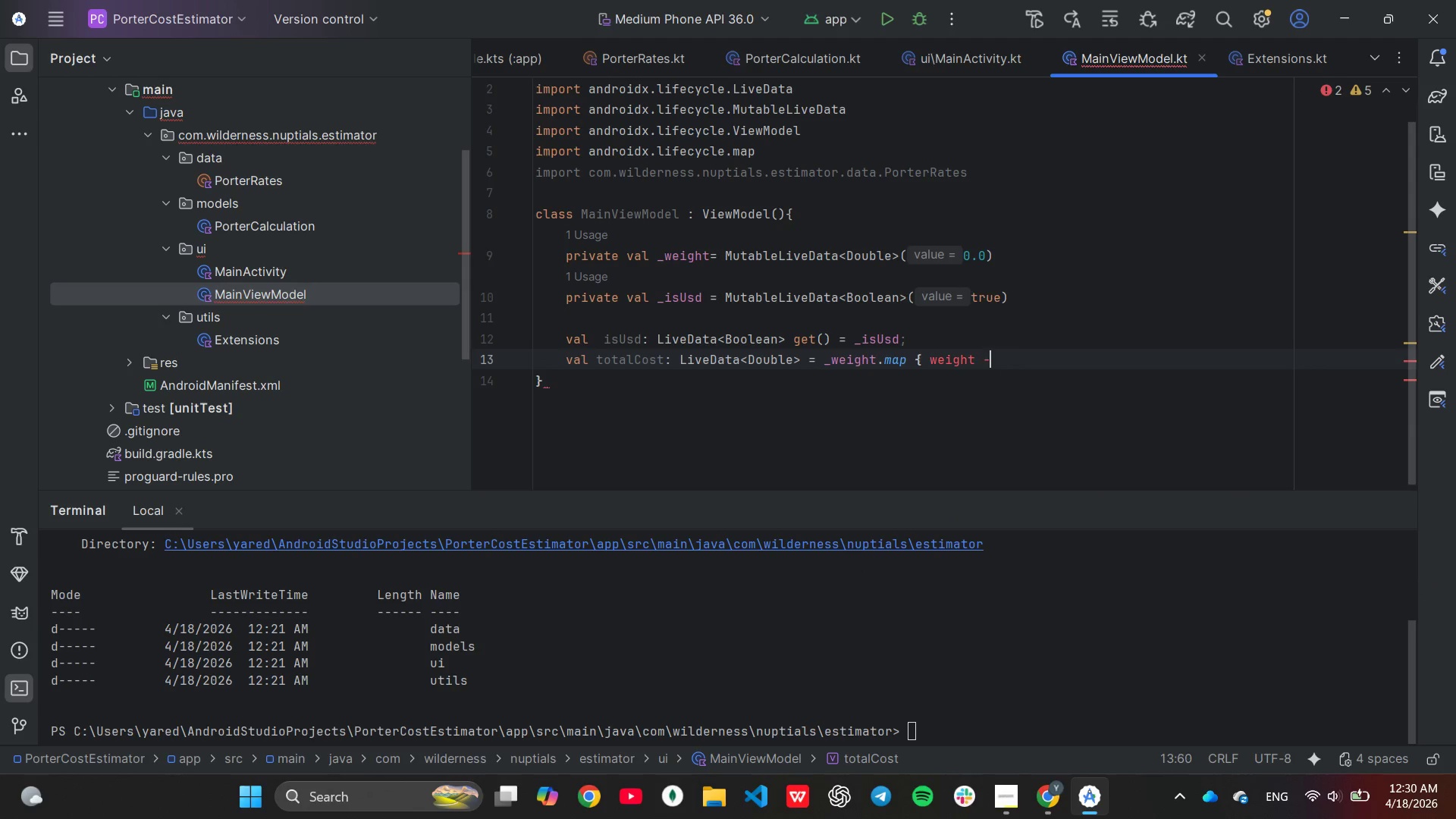 
key(Minus)
 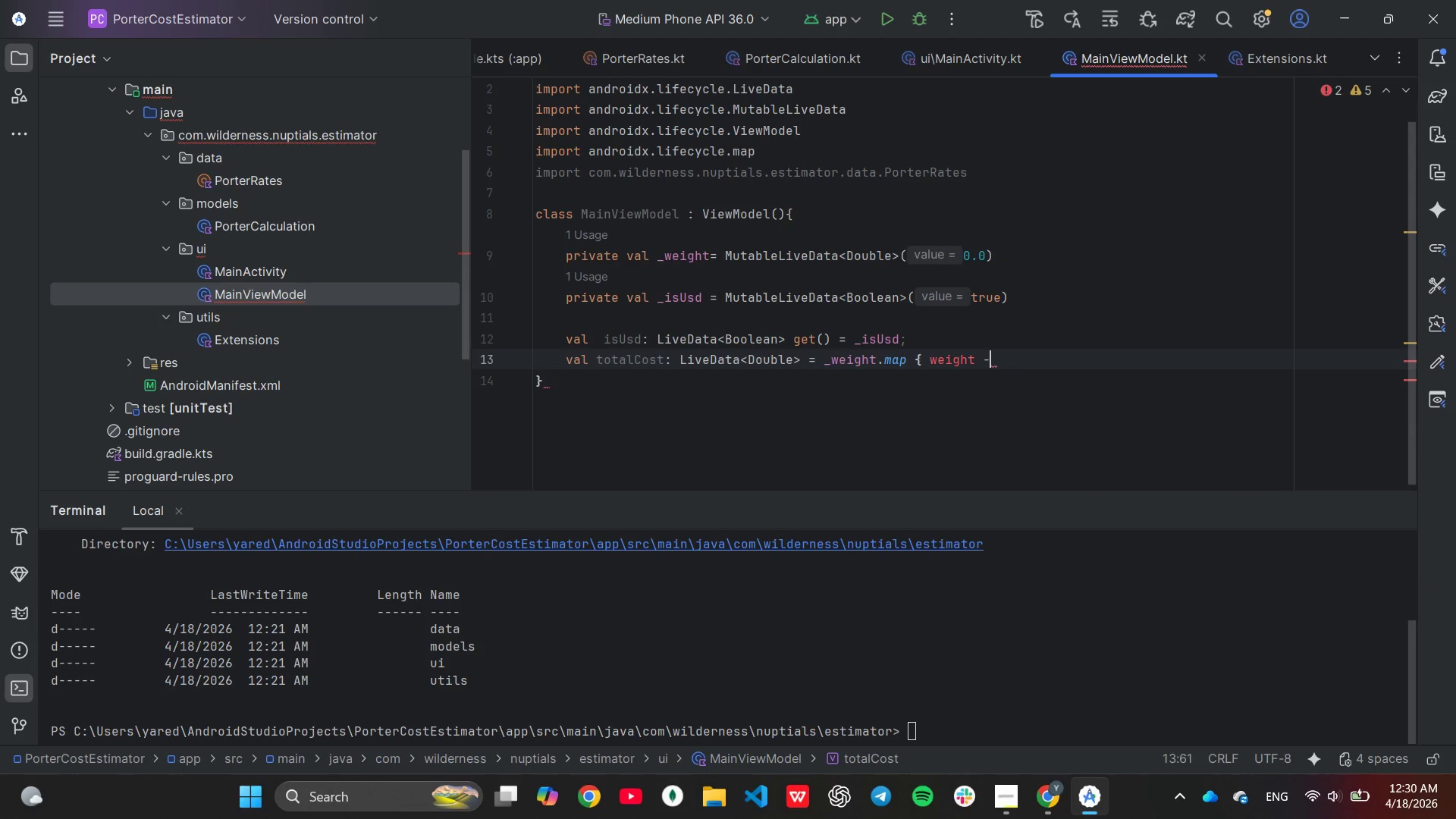 
key(Shift+ShiftLeft)
 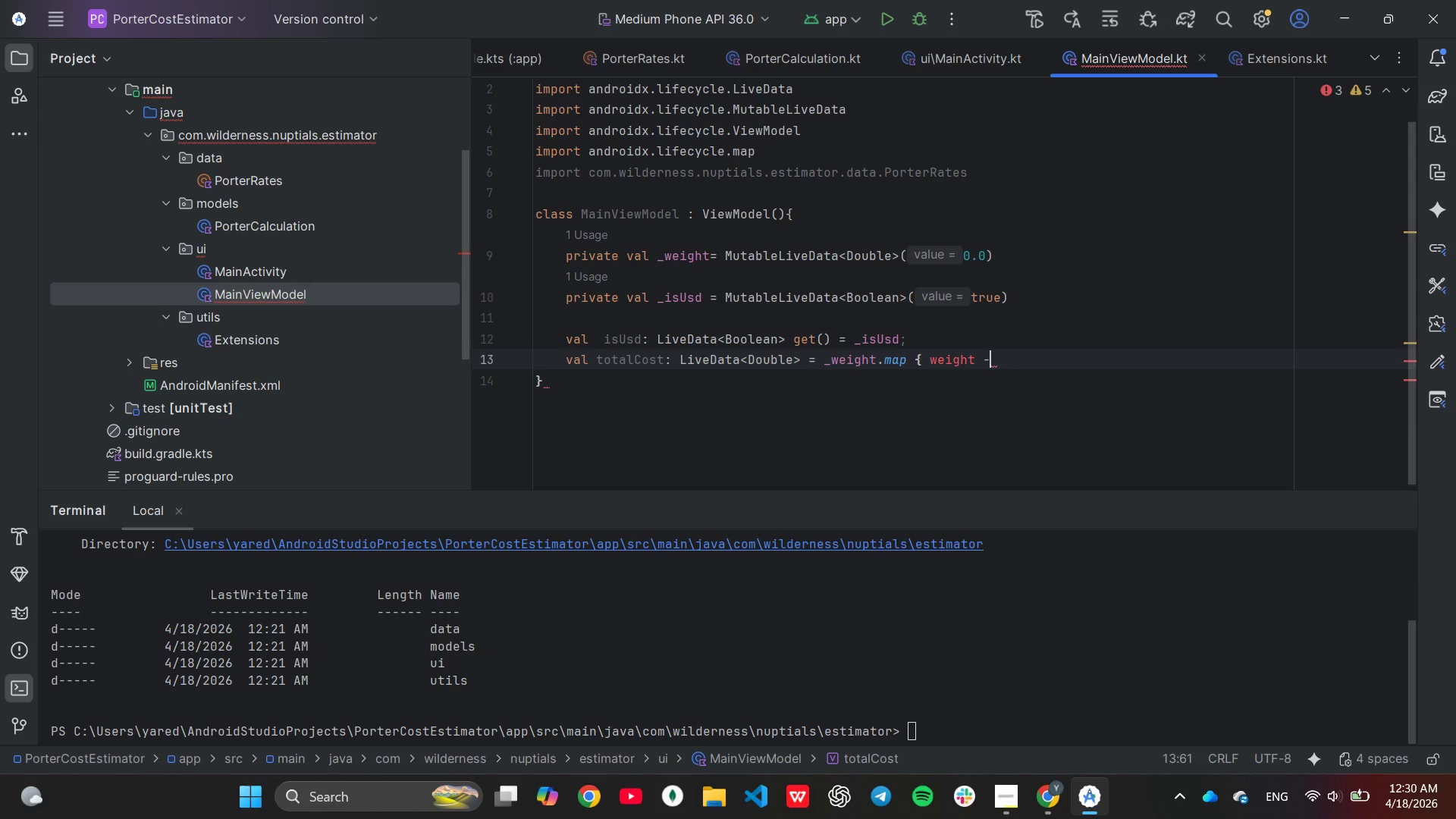 
key(Shift+Period)
 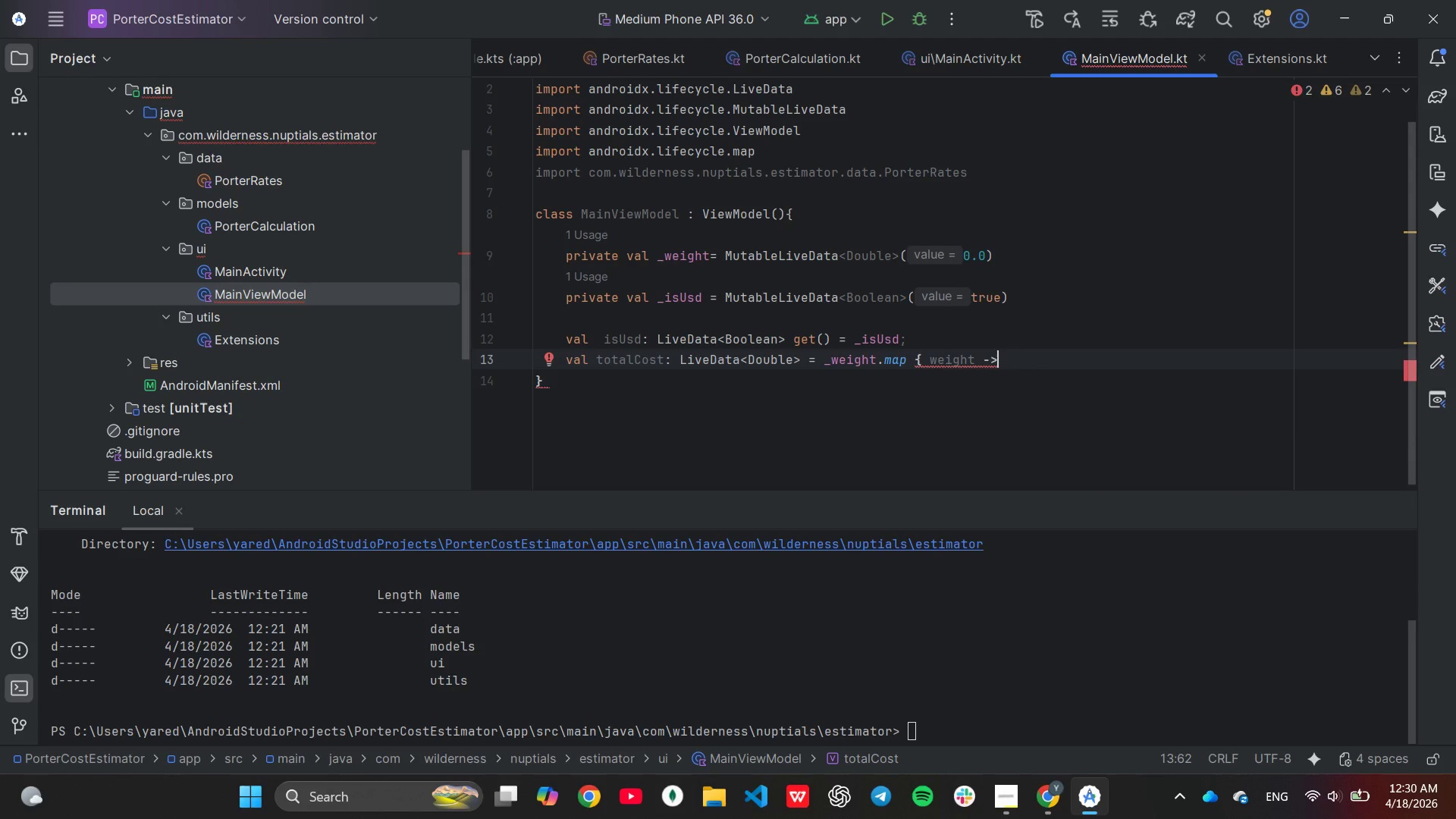 
key(Enter)
 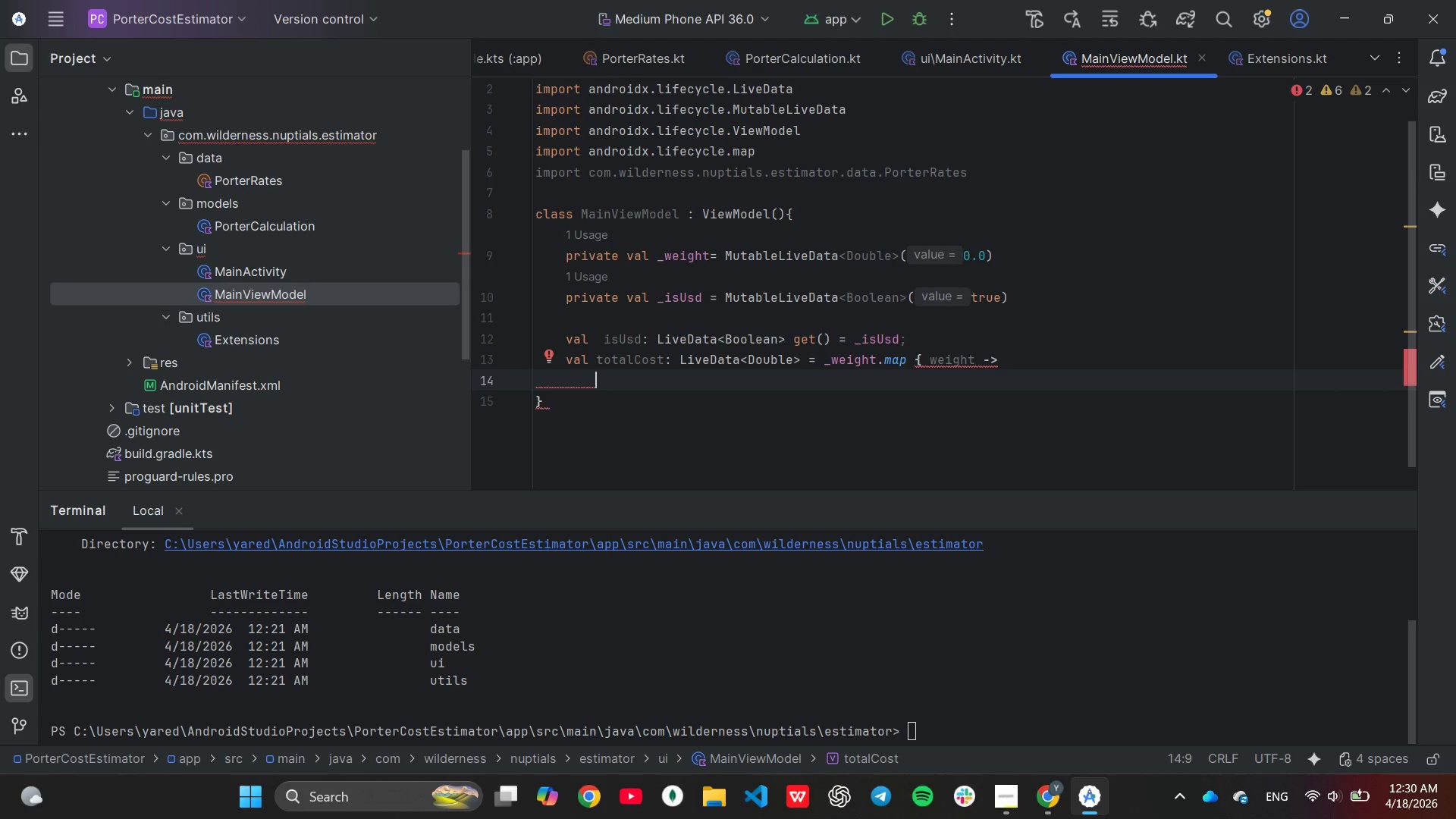 
type(cla)
key(Backspace)
key(Backspace)
type(alculate)
key(Tab)
 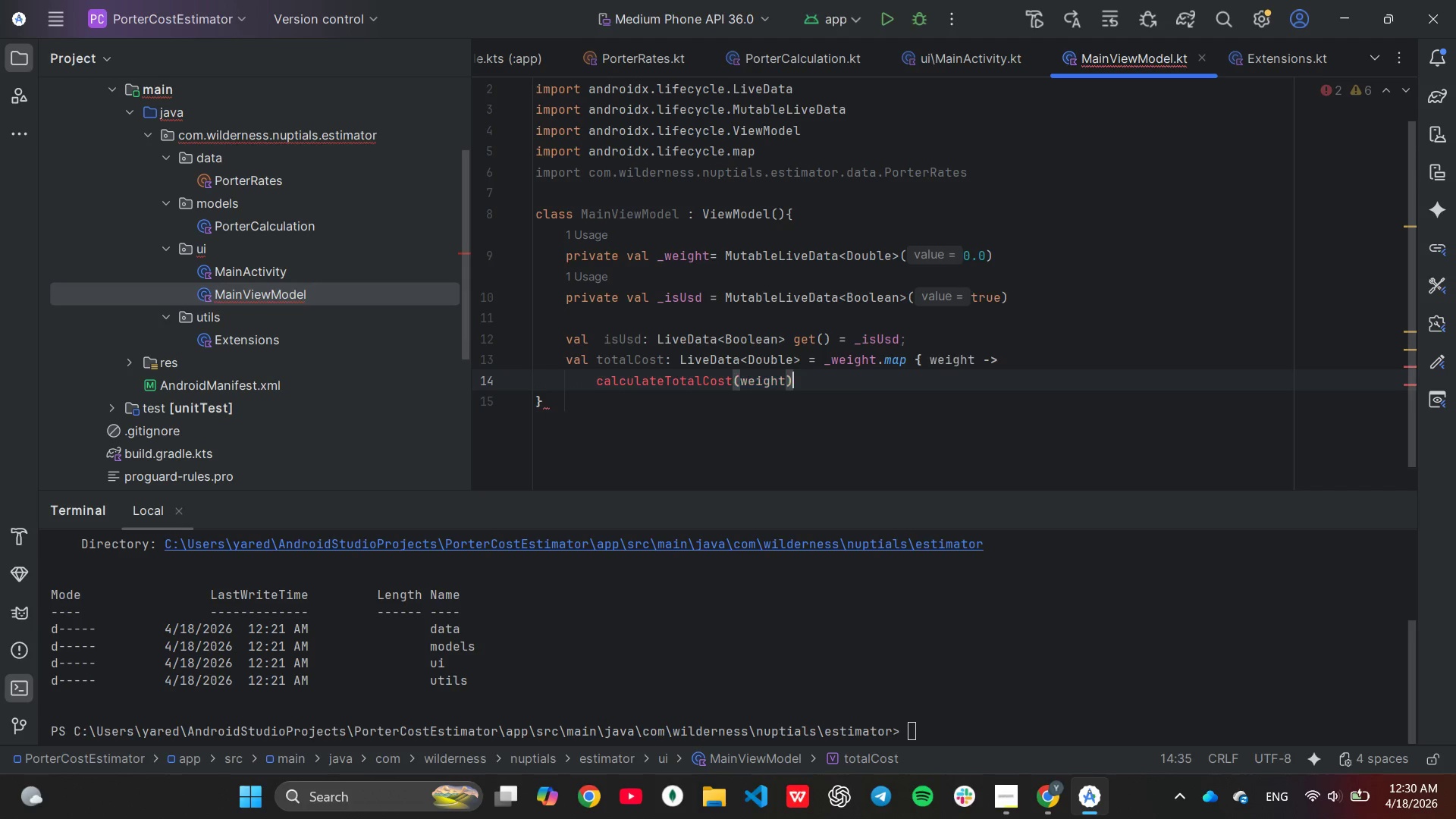 
hold_key(key=ArrowLeft, duration=0.73)
 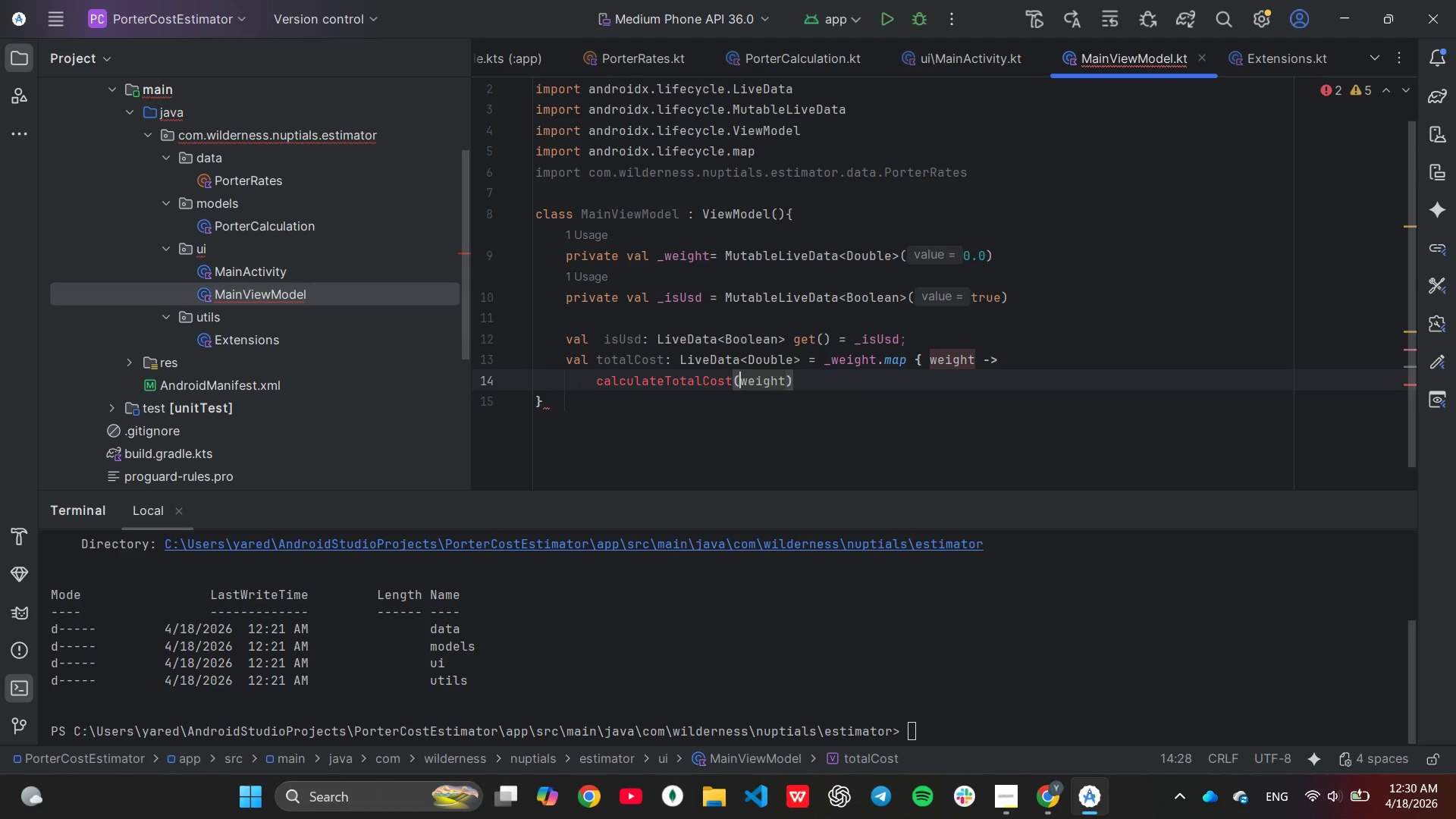 
key(ArrowLeft)
 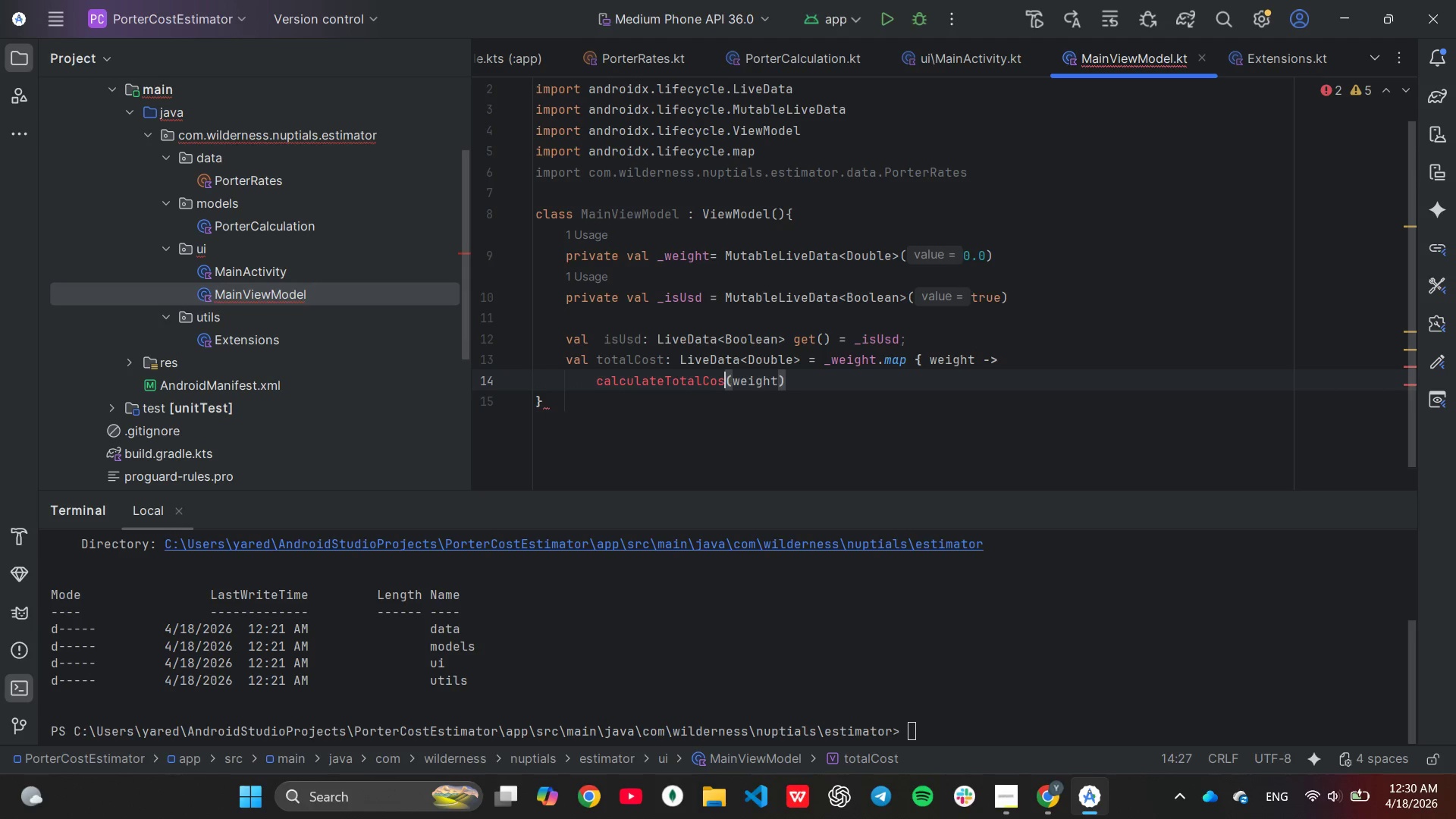 
key(Backspace)
key(Backspace)
key(Backspace)
key(Backspace)
type(Weight)
 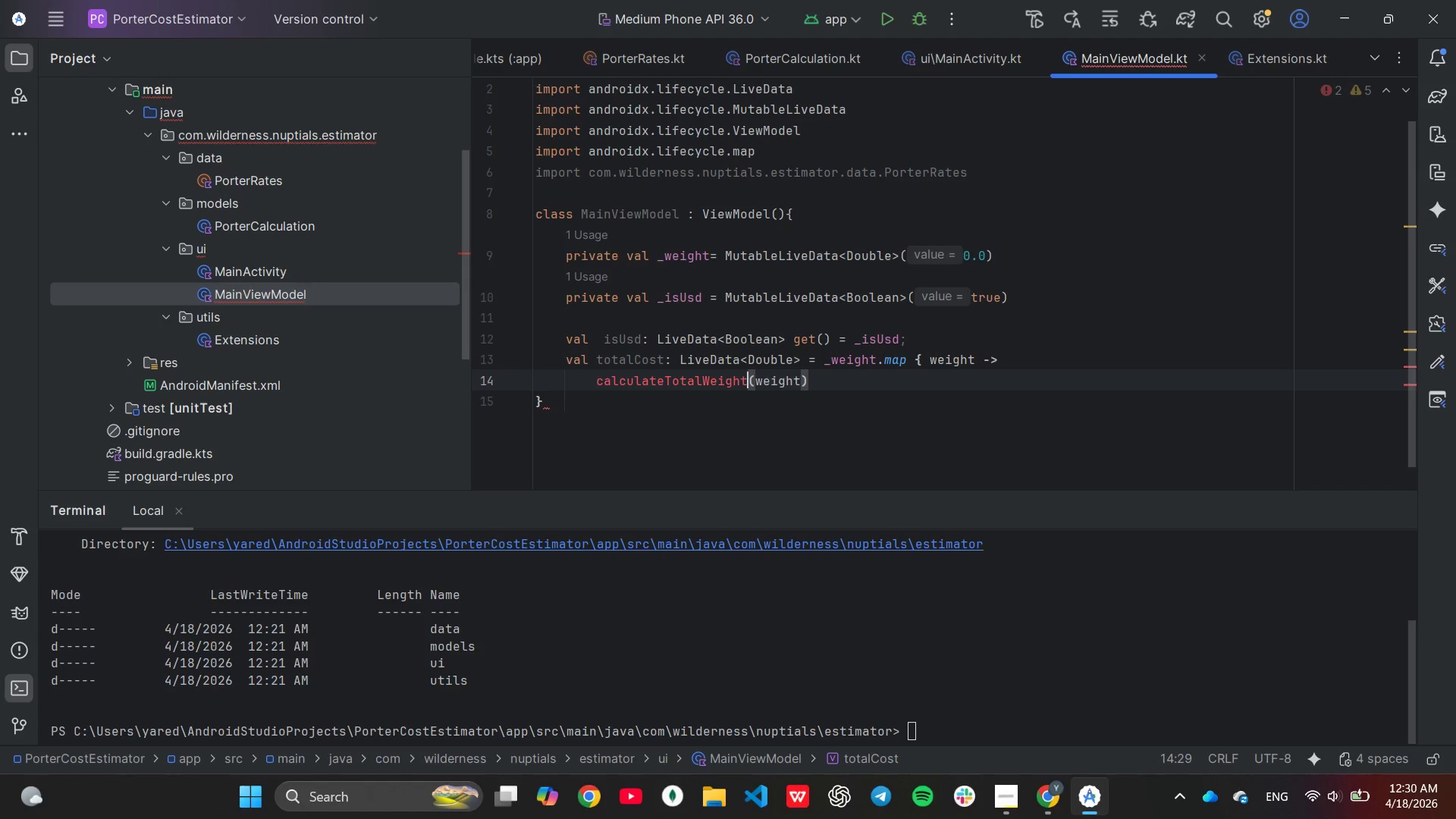 
hold_key(key=ArrowRight, duration=0.89)
 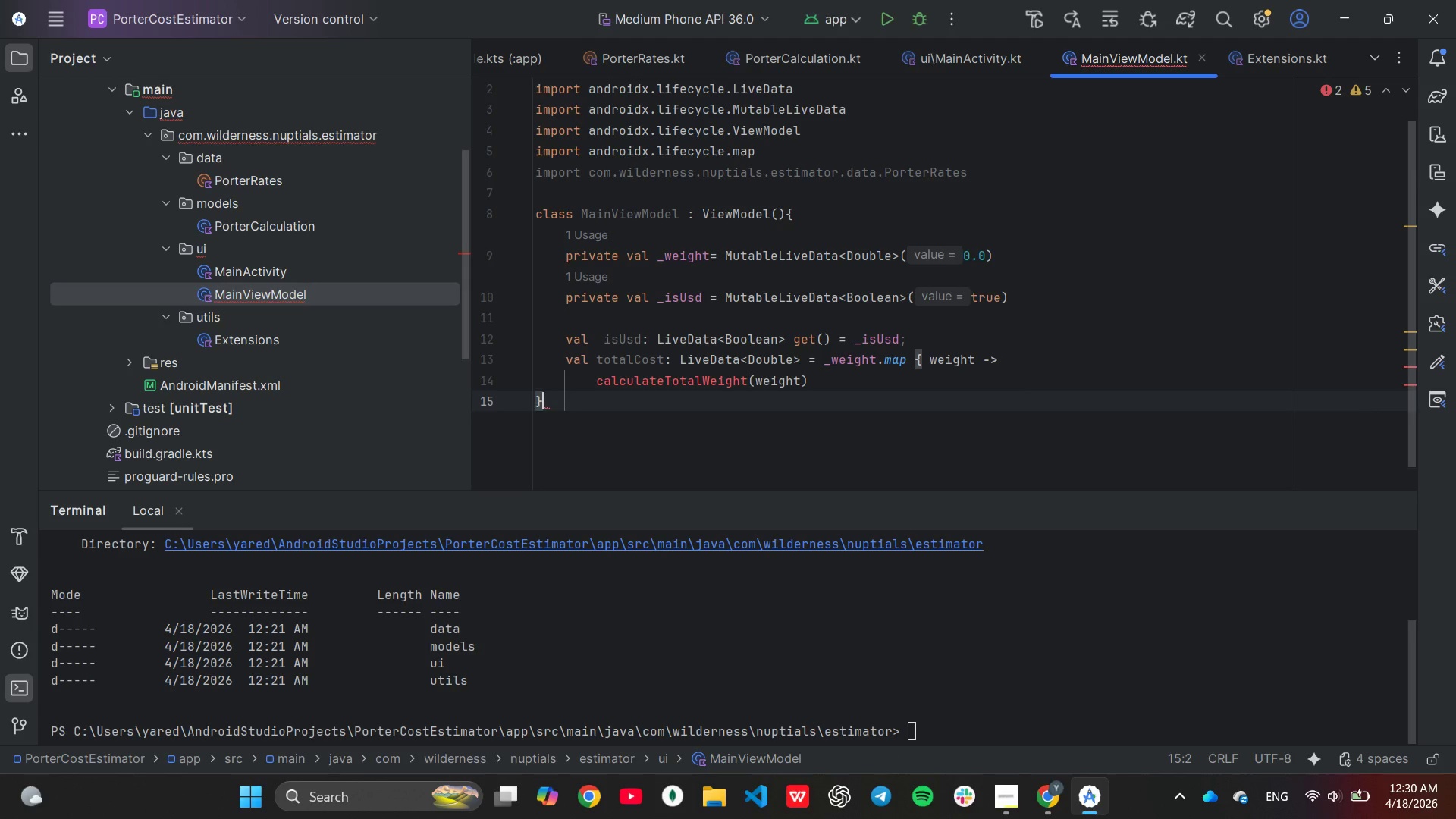 
key(ArrowLeft)
 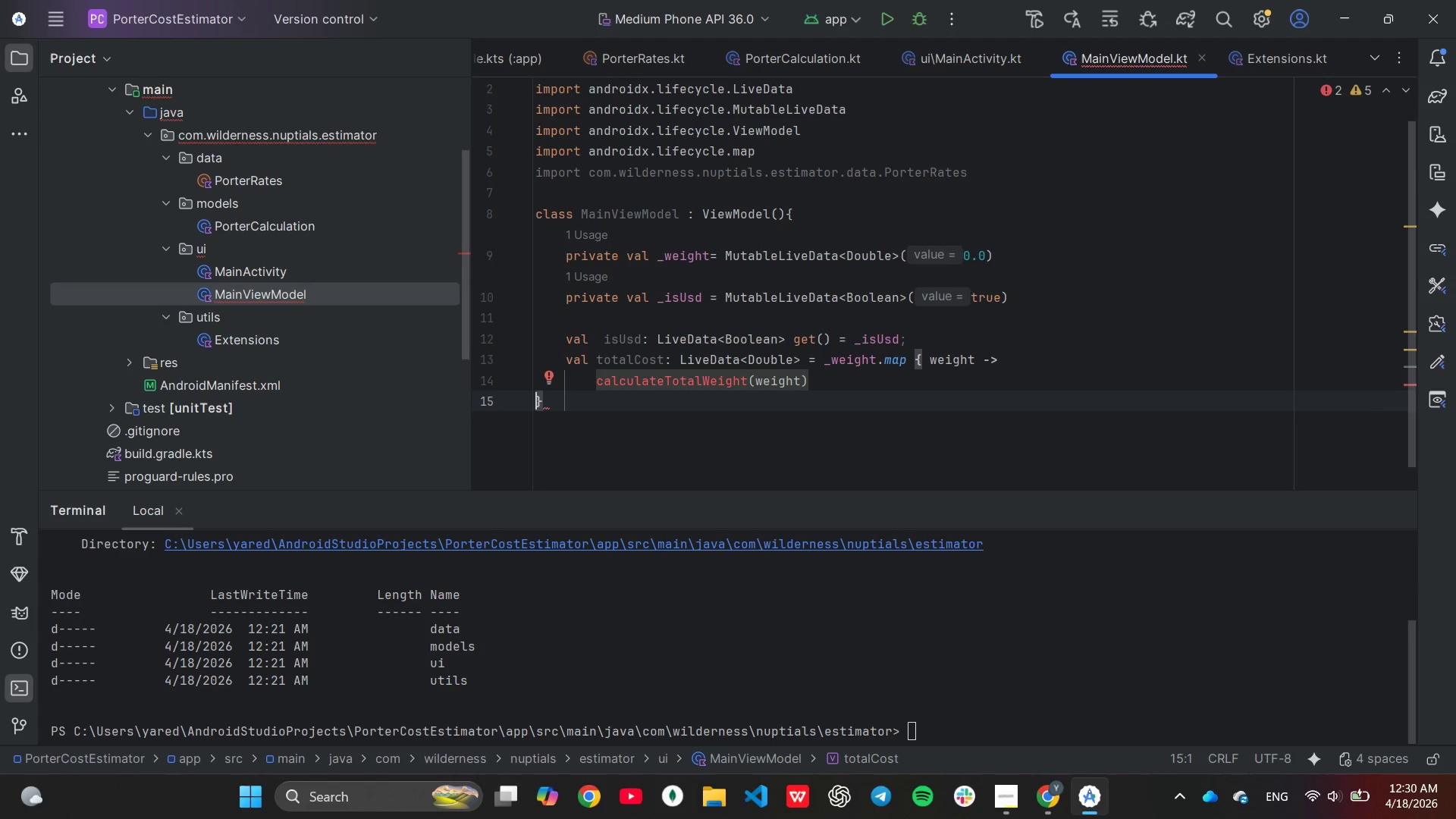 
key(ArrowLeft)
 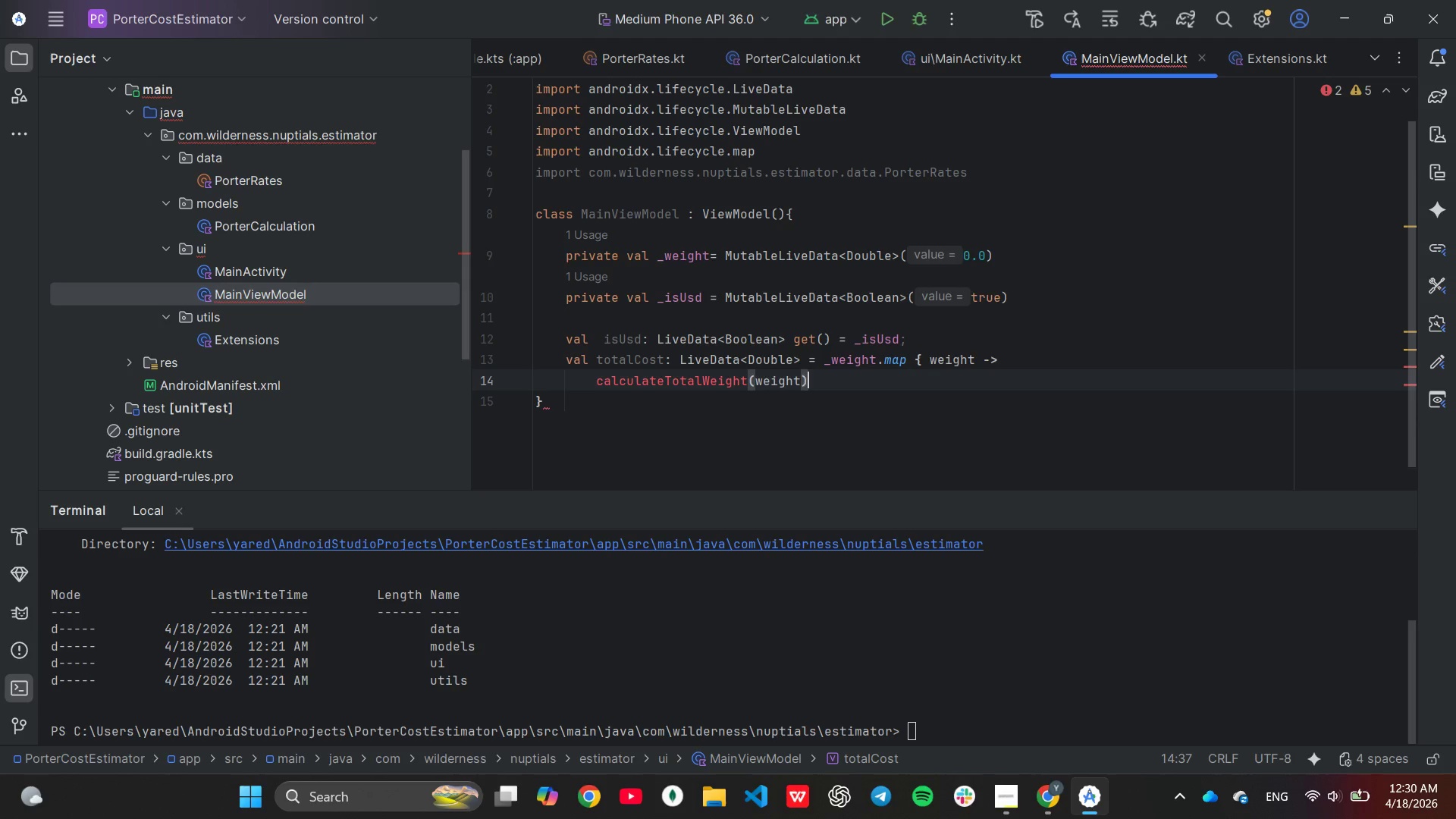 
key(ArrowLeft)
 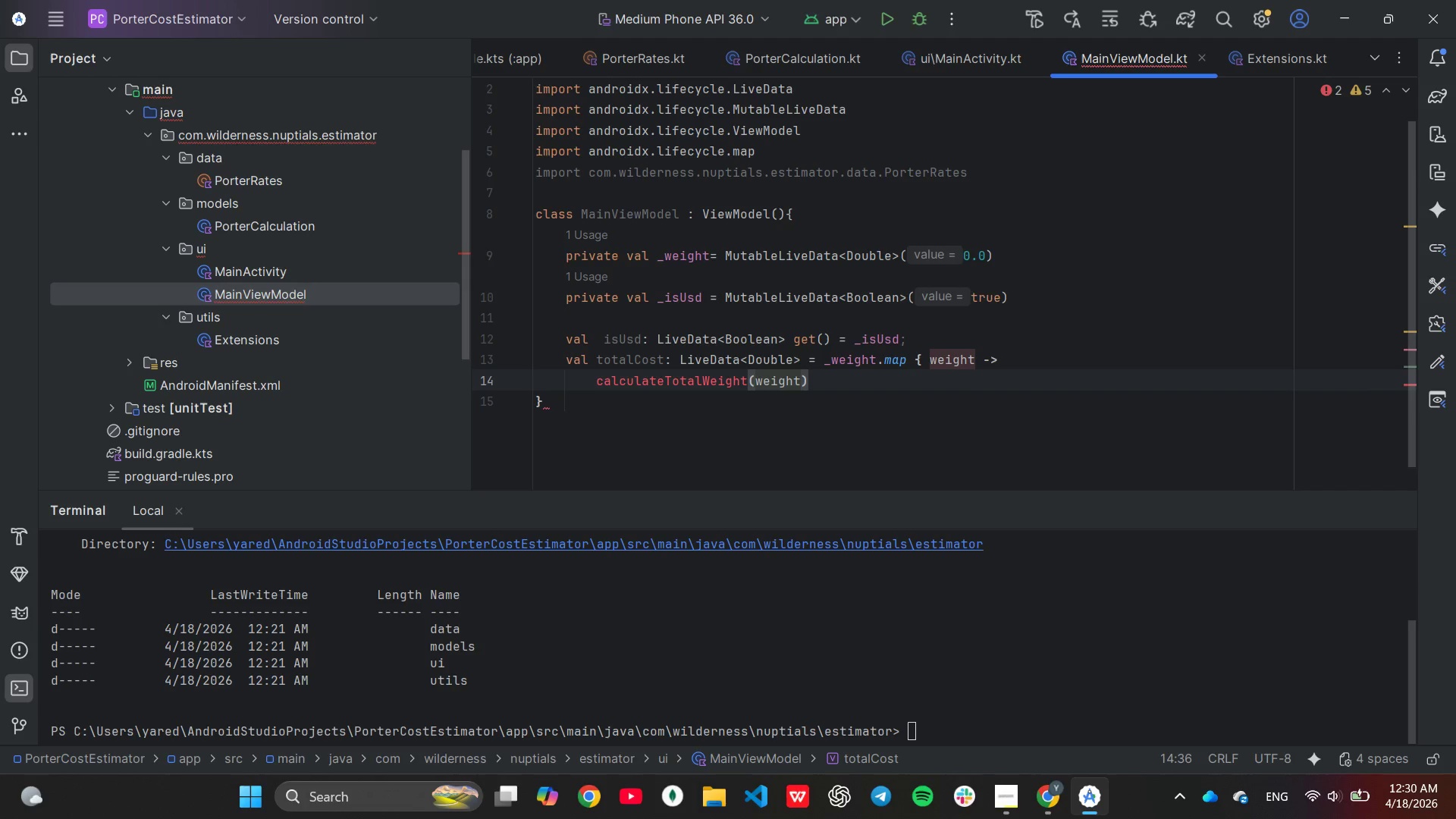 
type(.is)
key(Backspace)
key(Backspace)
key(Backspace)
type(, _)
 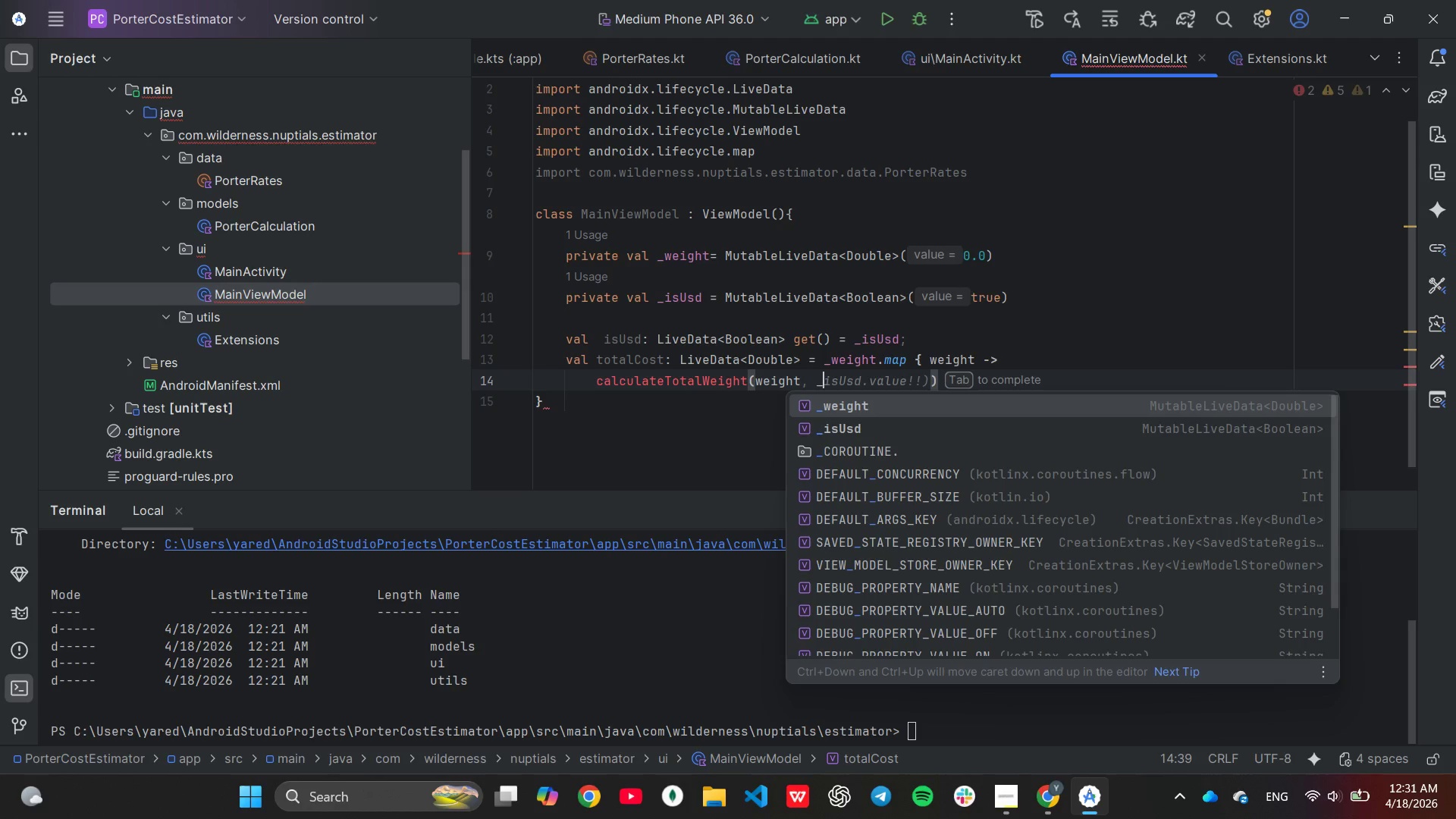 
key(ArrowDown)
 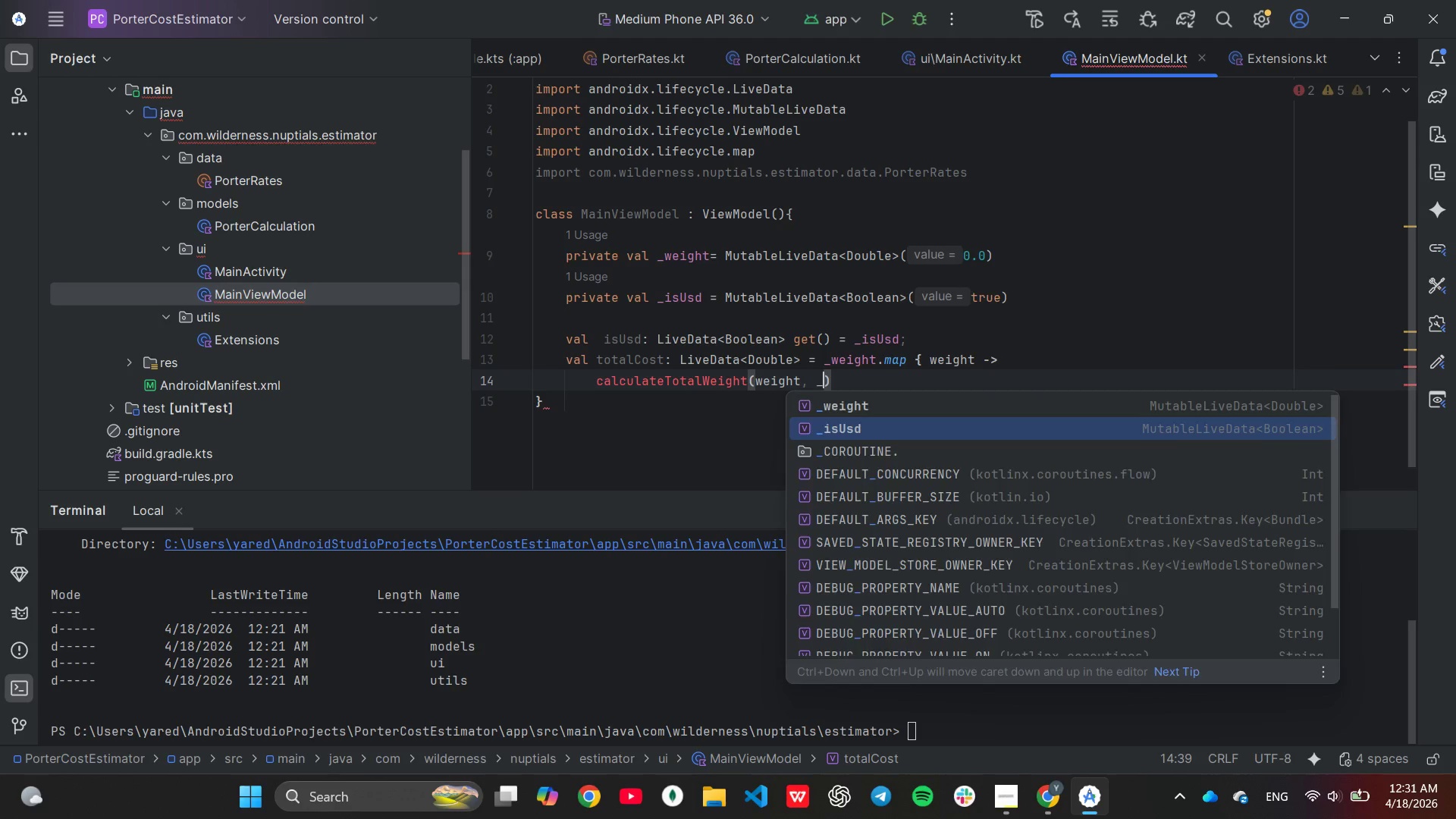 
key(Enter)
 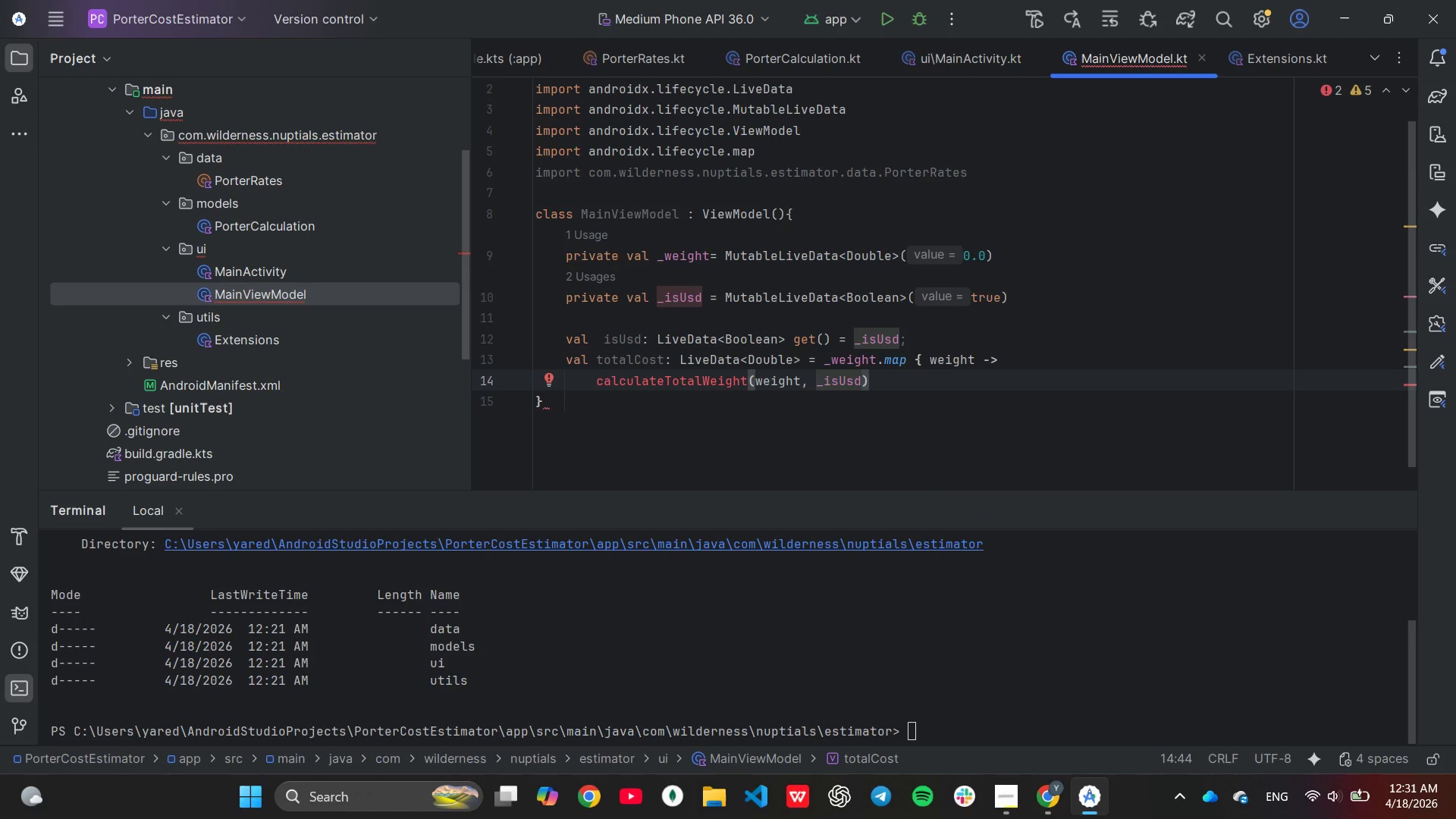 
key(Period)
 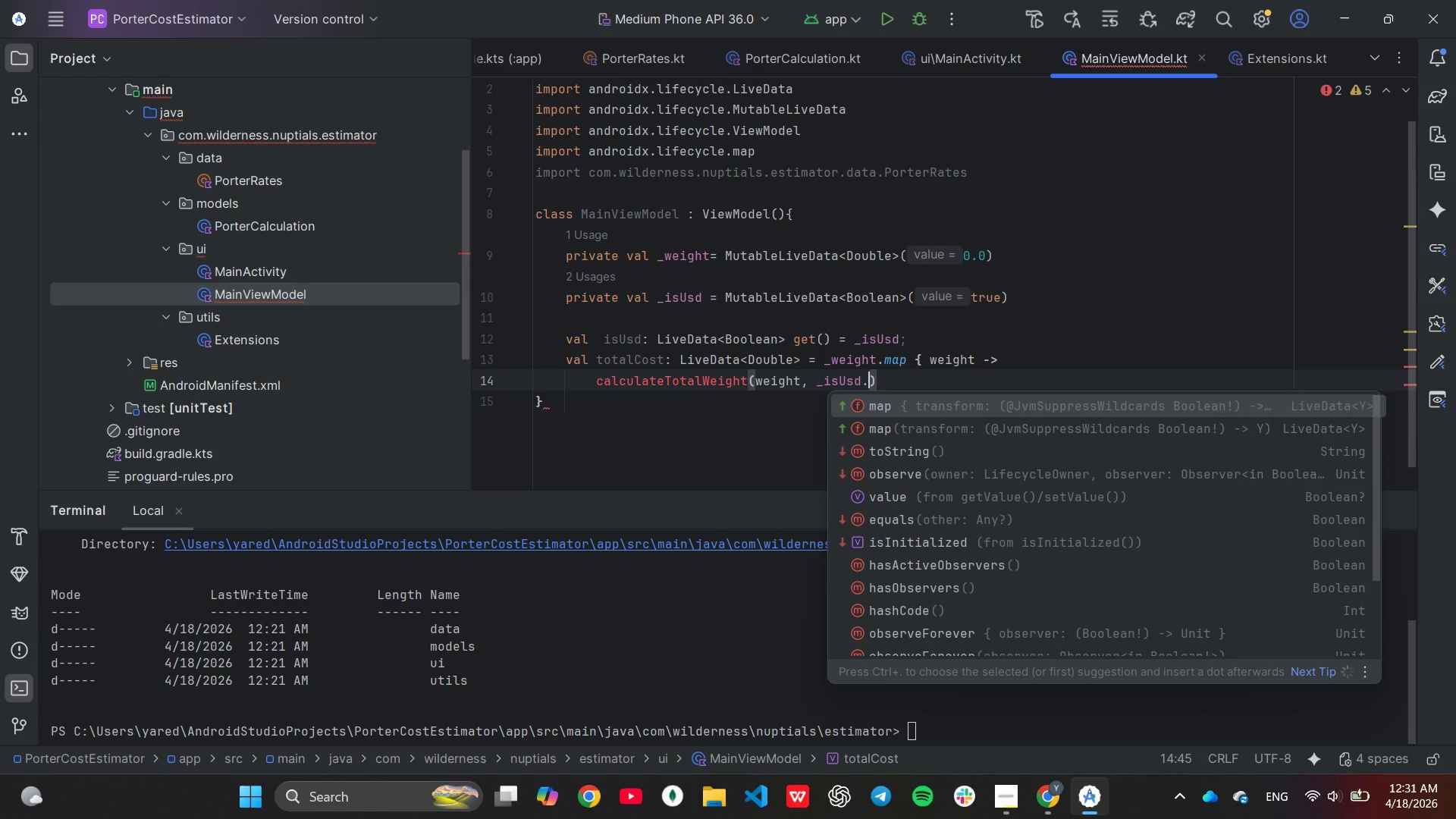 
key(V)
 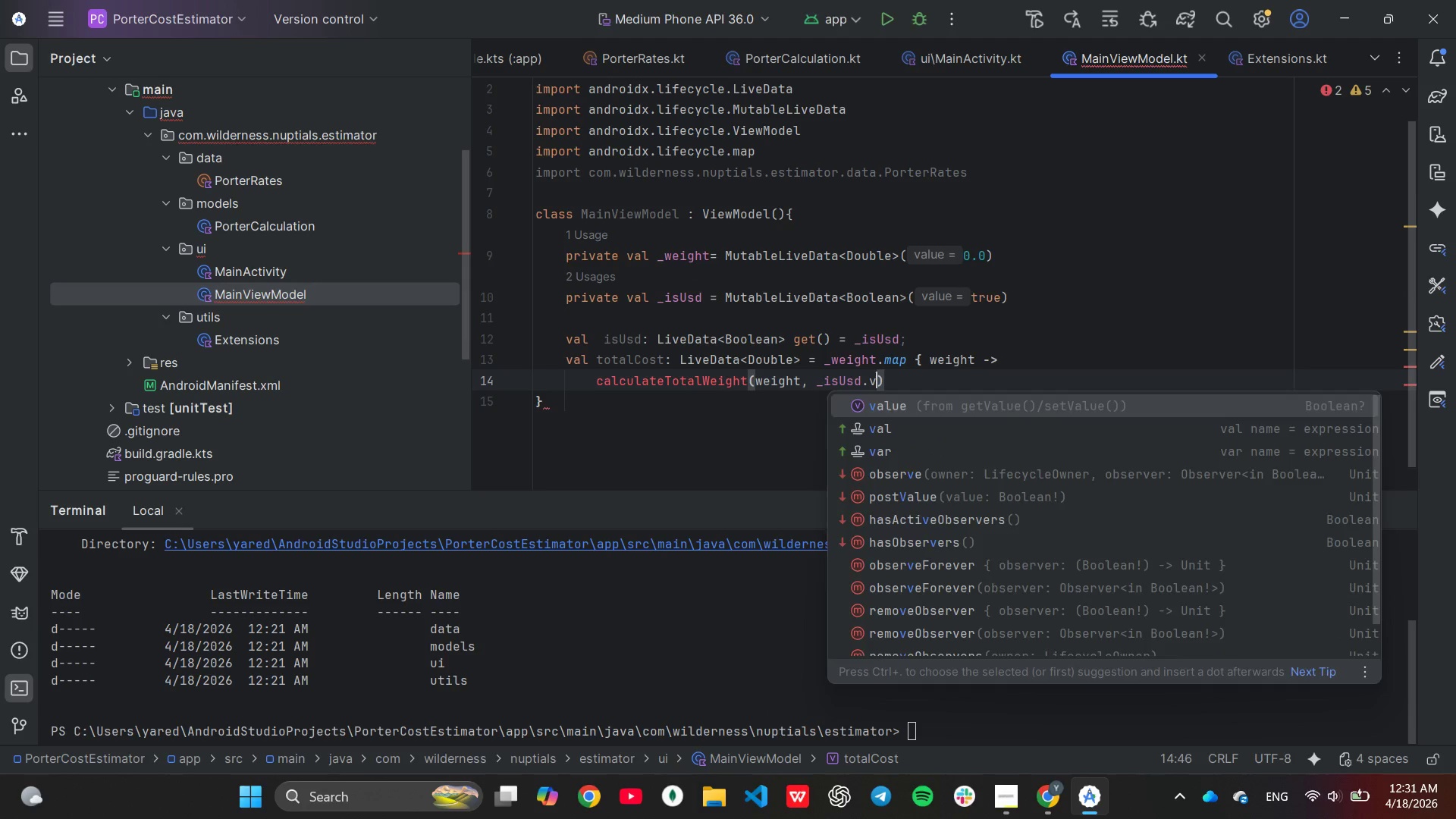 
key(Enter)
 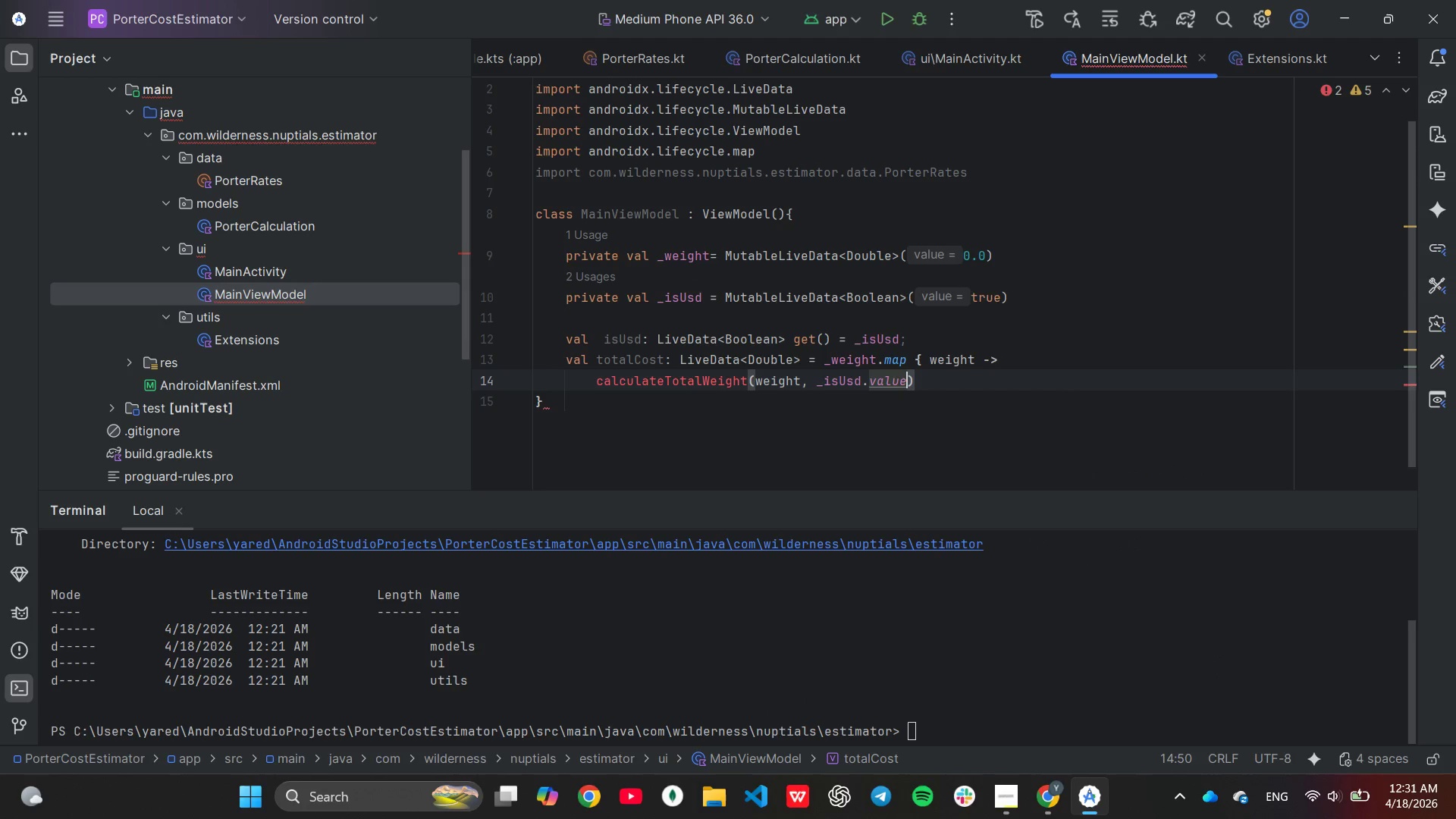 
key(Shift+Slash)
 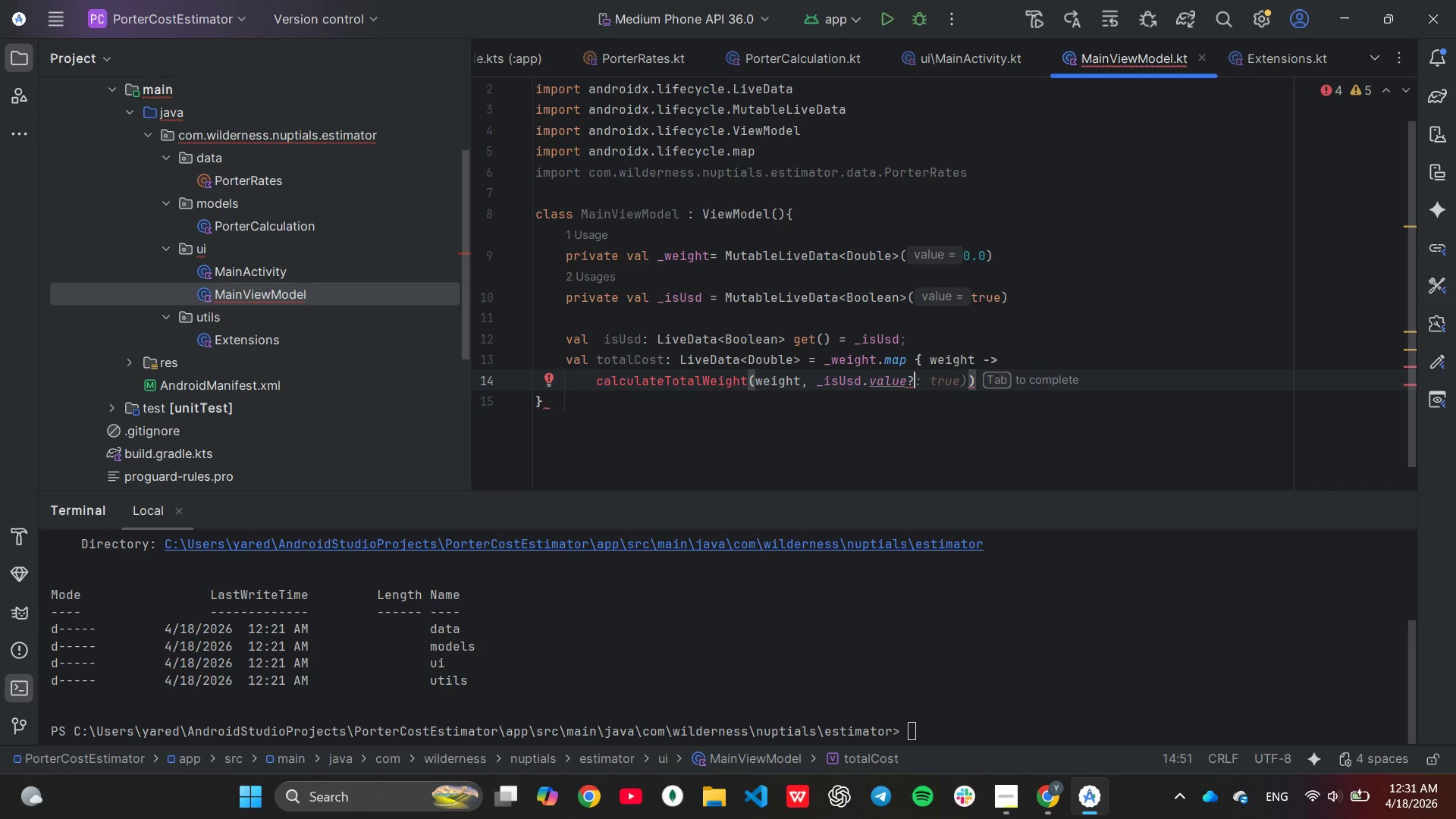 
key(Tab)
 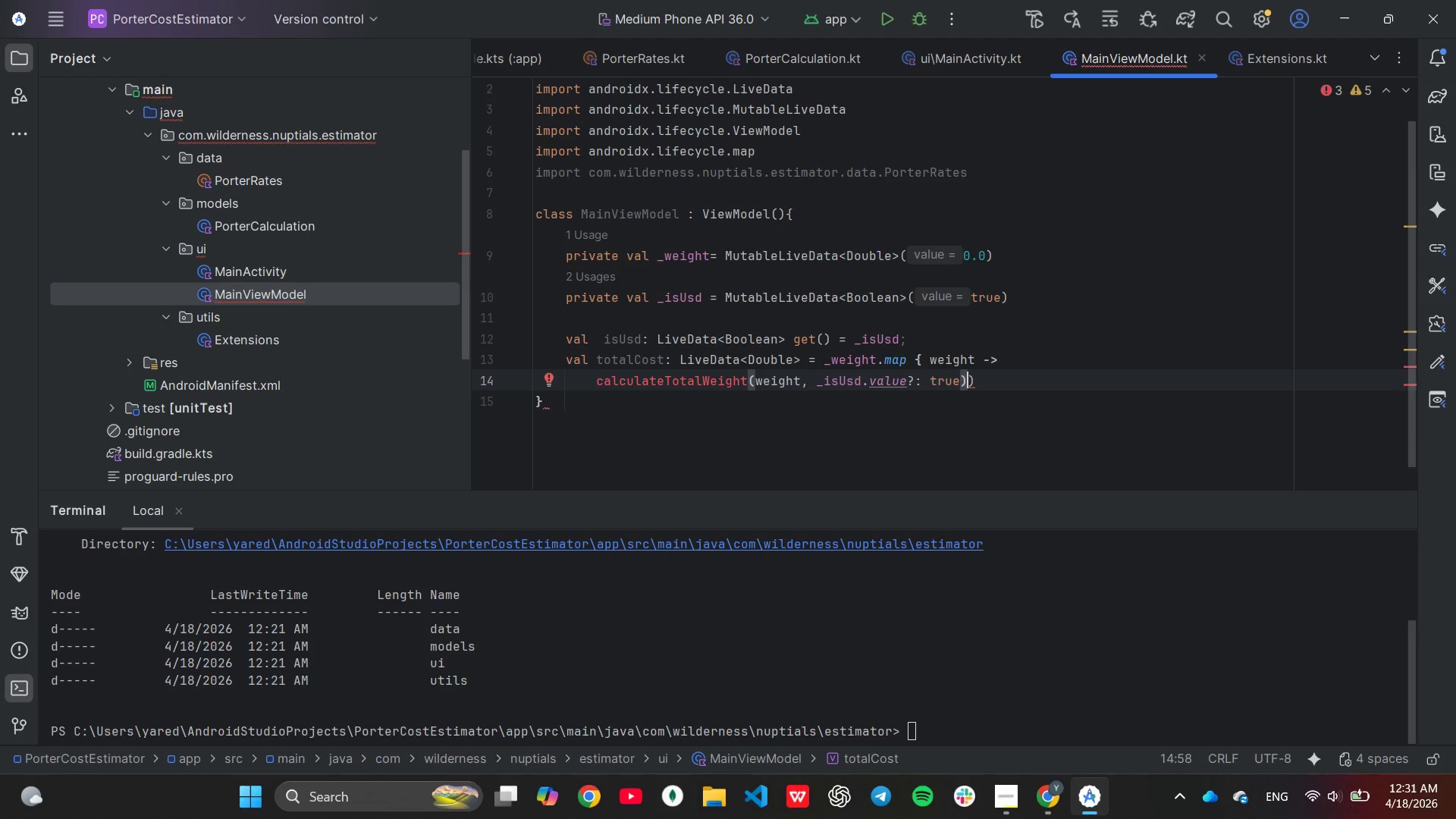 
key(ArrowRight)
 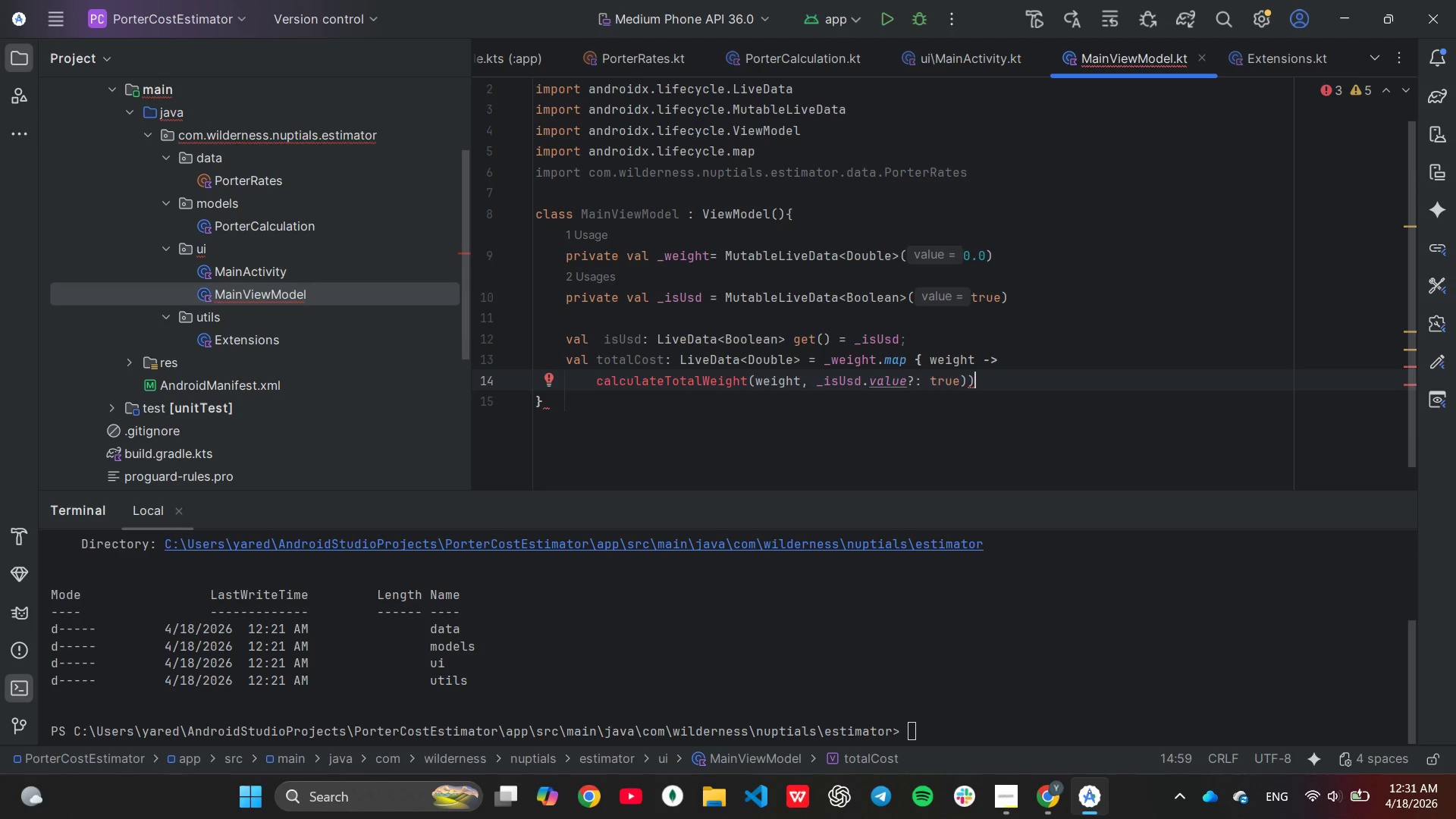 
key(Backspace)
 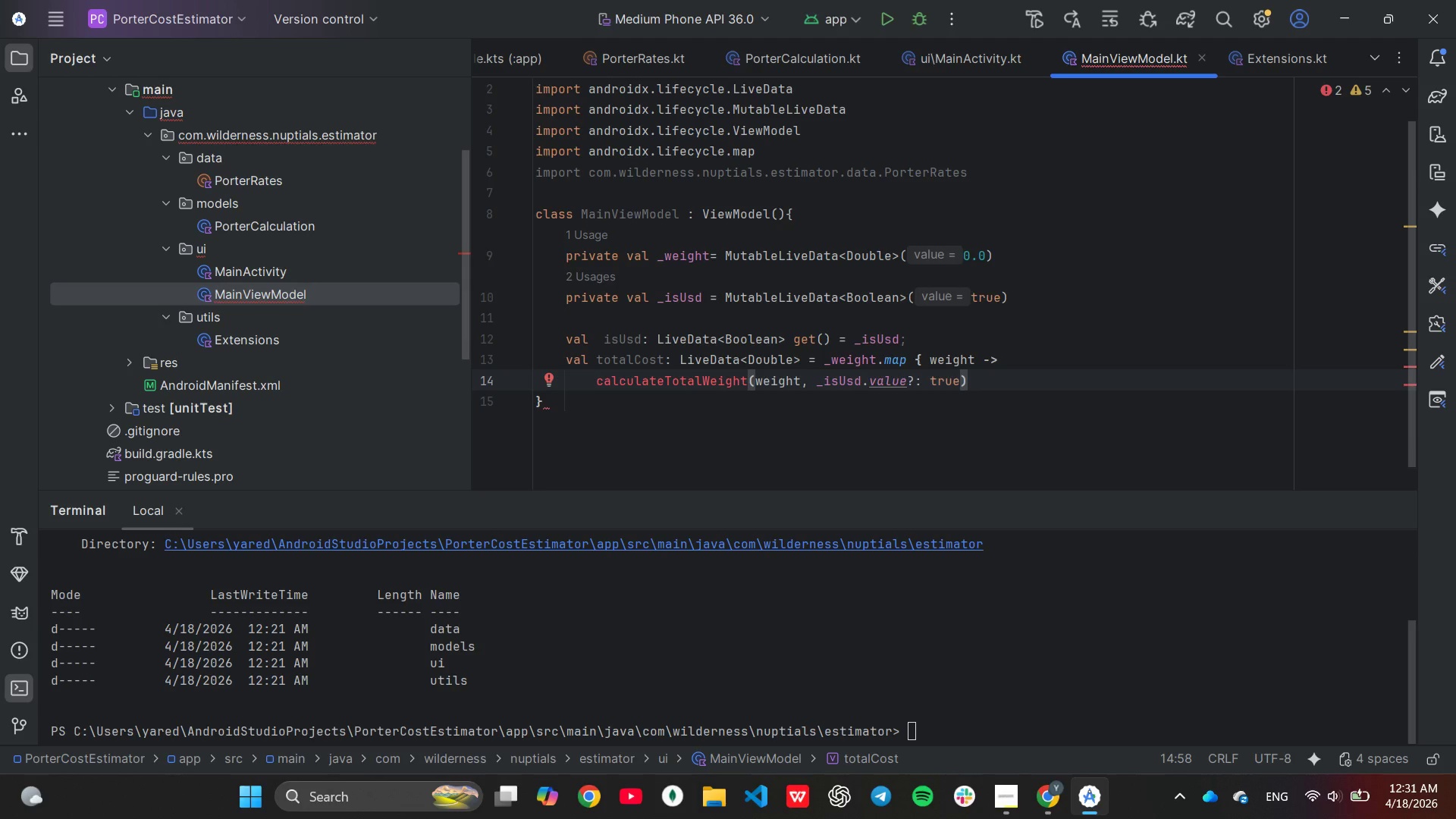 
key(Enter)
 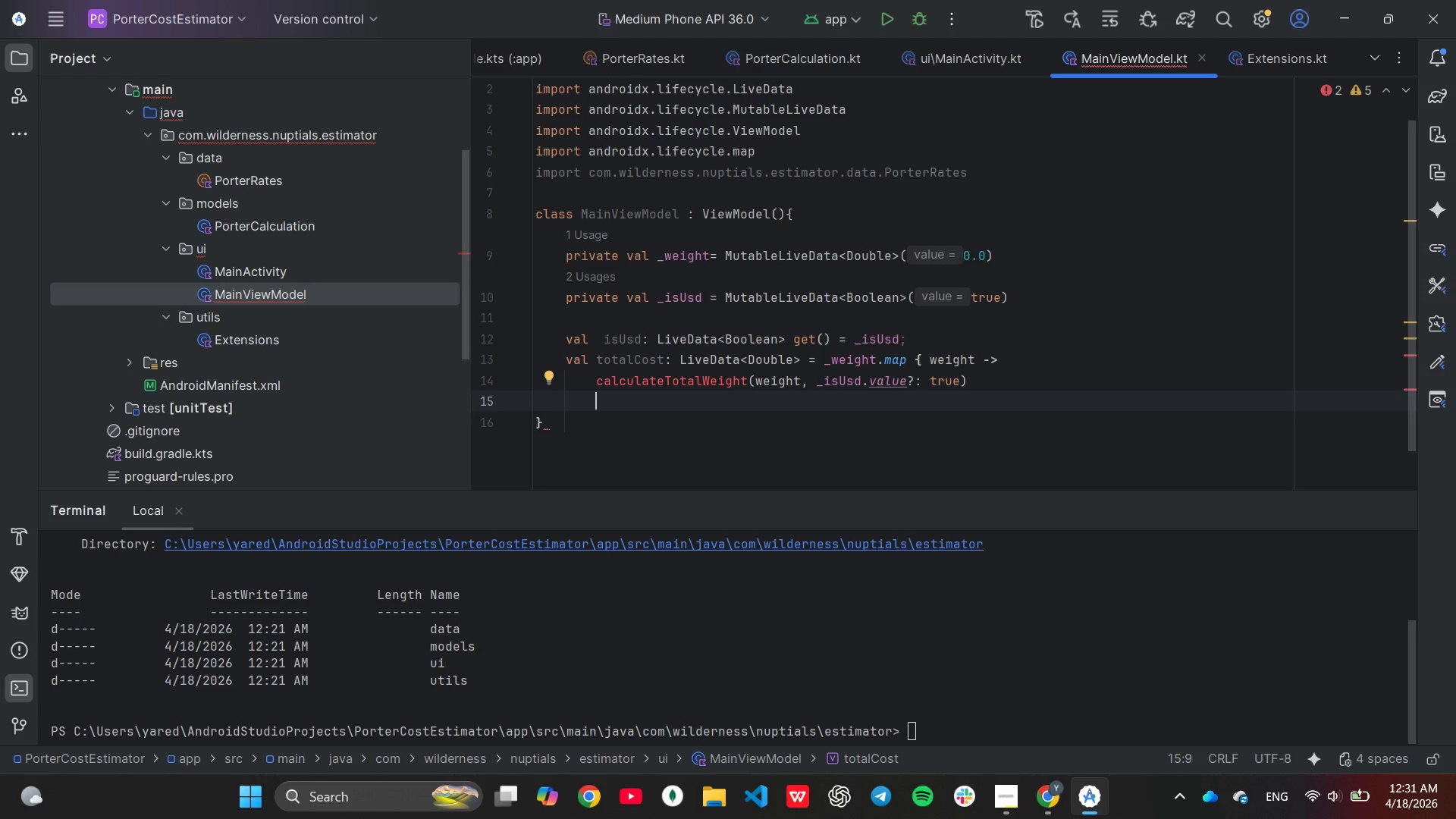 
key(Shift+BracketRight)
 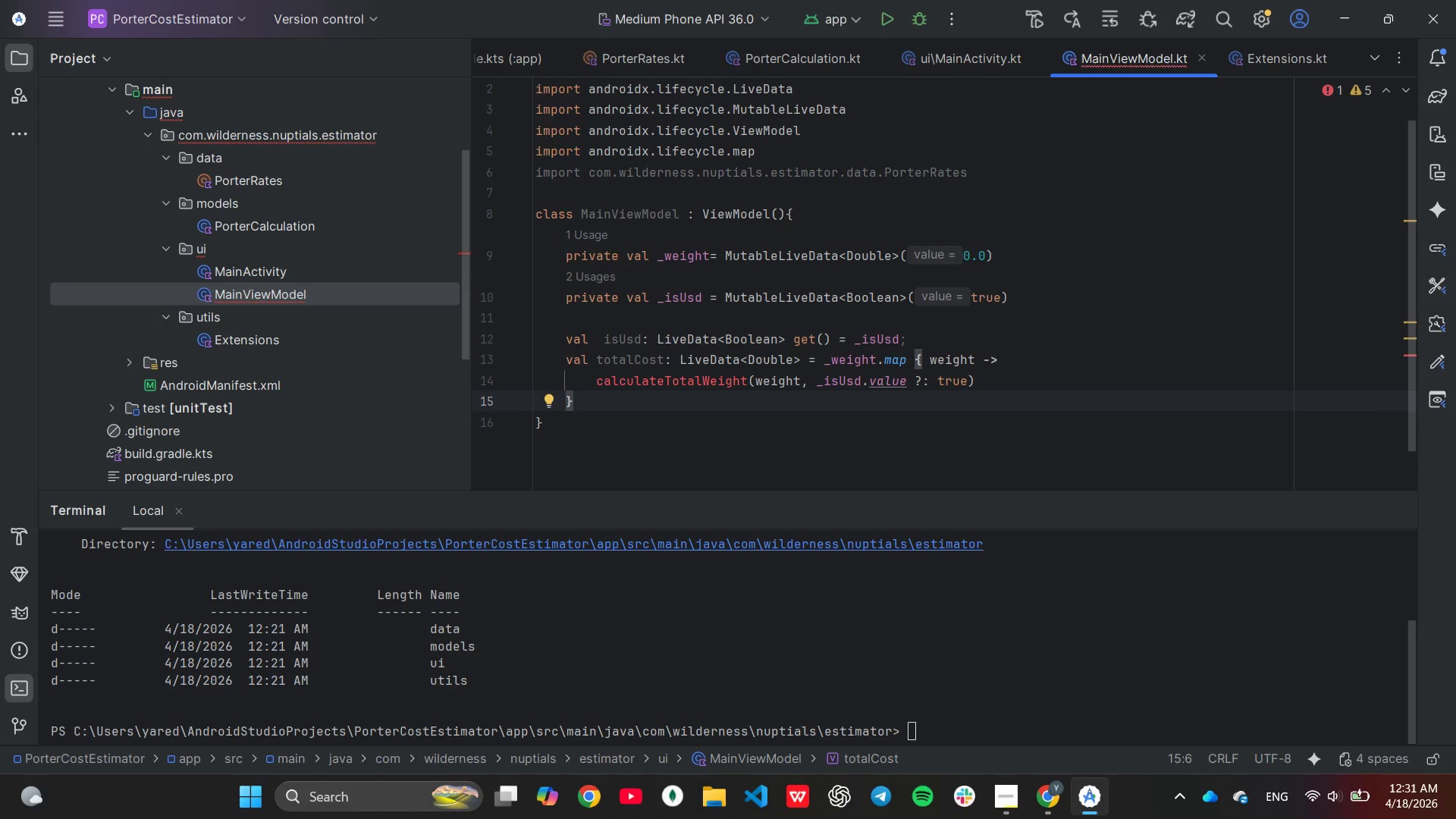 
key(Enter)
 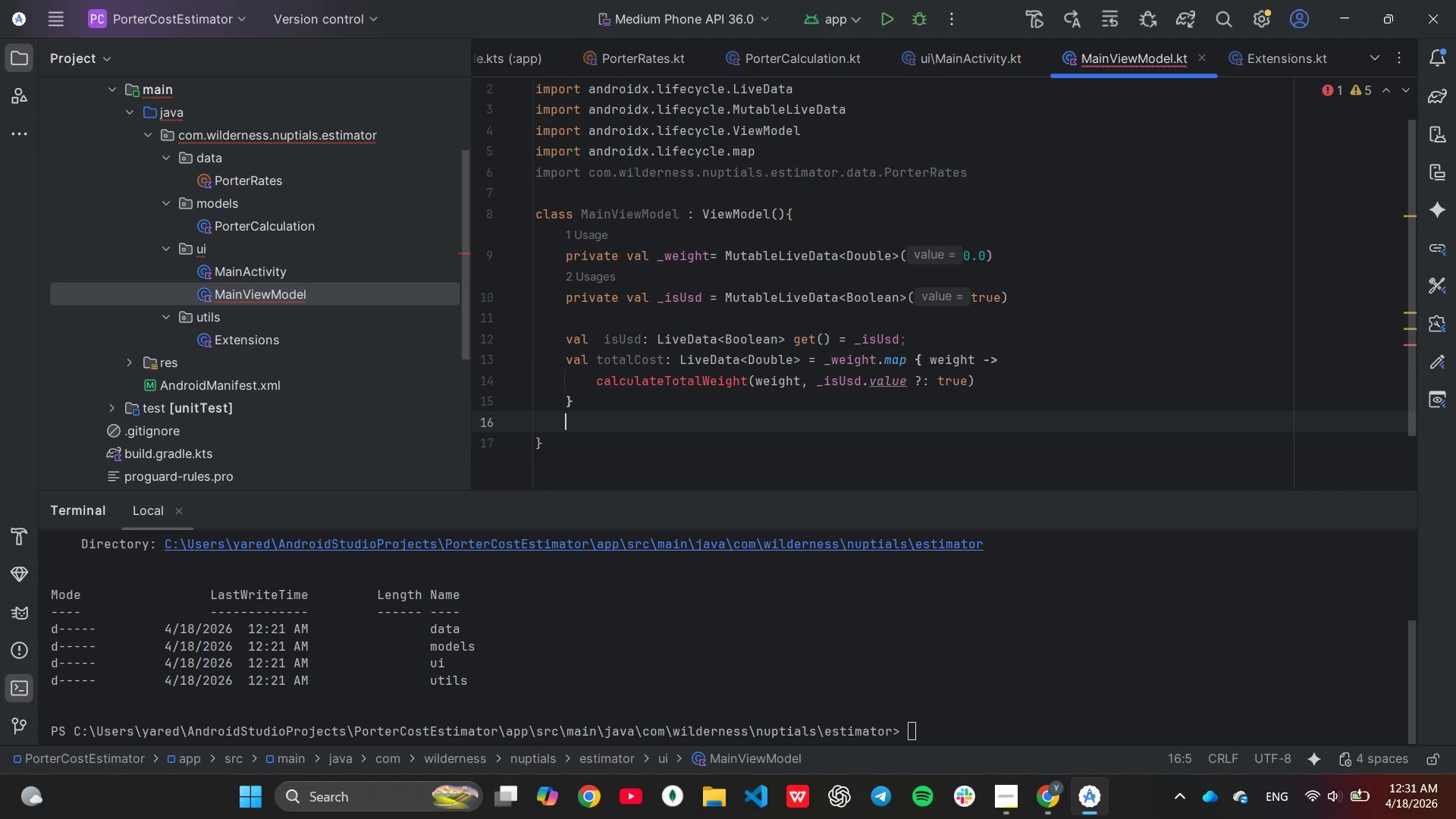 
key(Enter)
 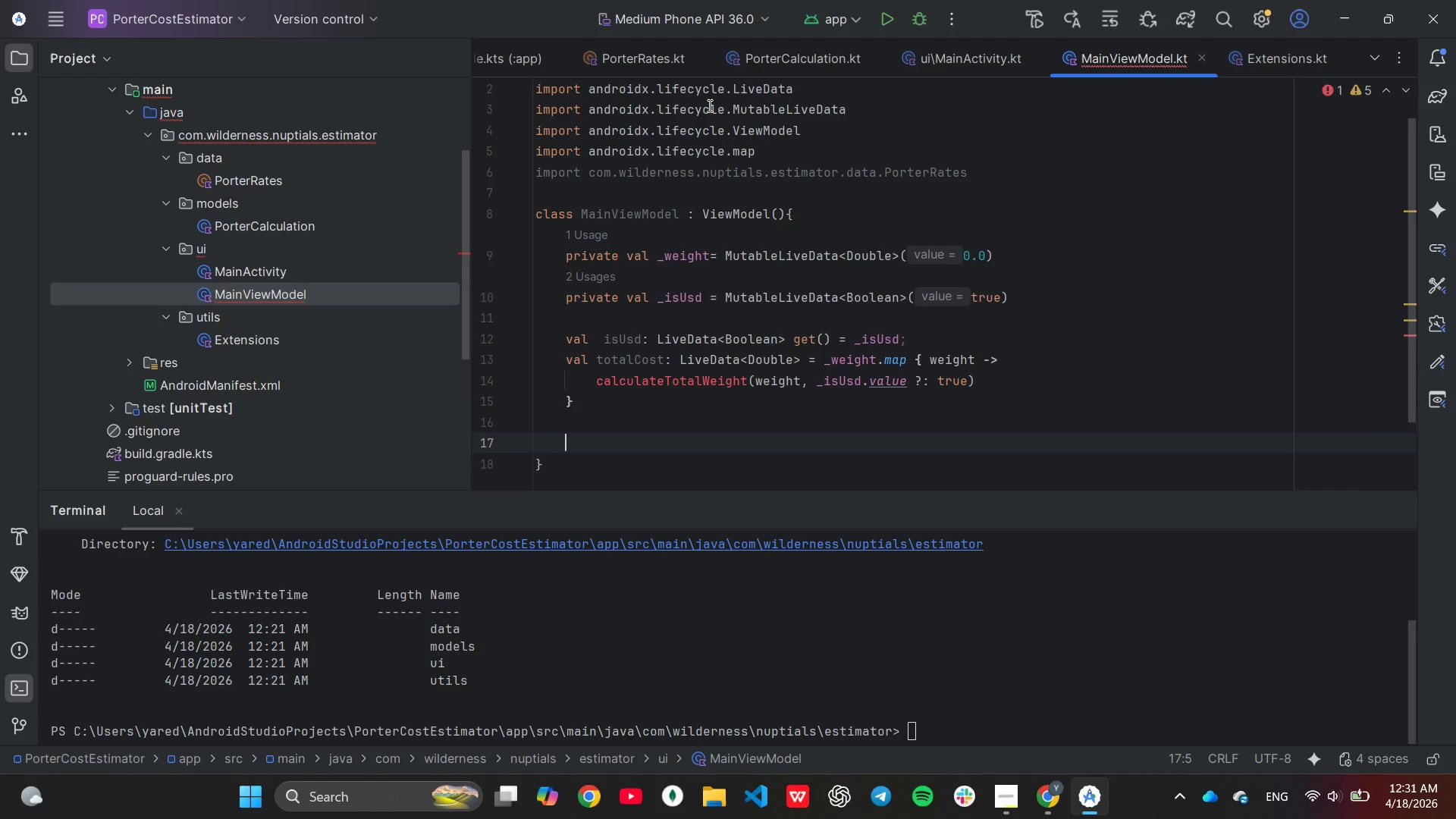 
type(fi)
key(Backspace)
type(n)
key(Backspace)
key(Backspace)
type(un onWeightChanged(input: S)
 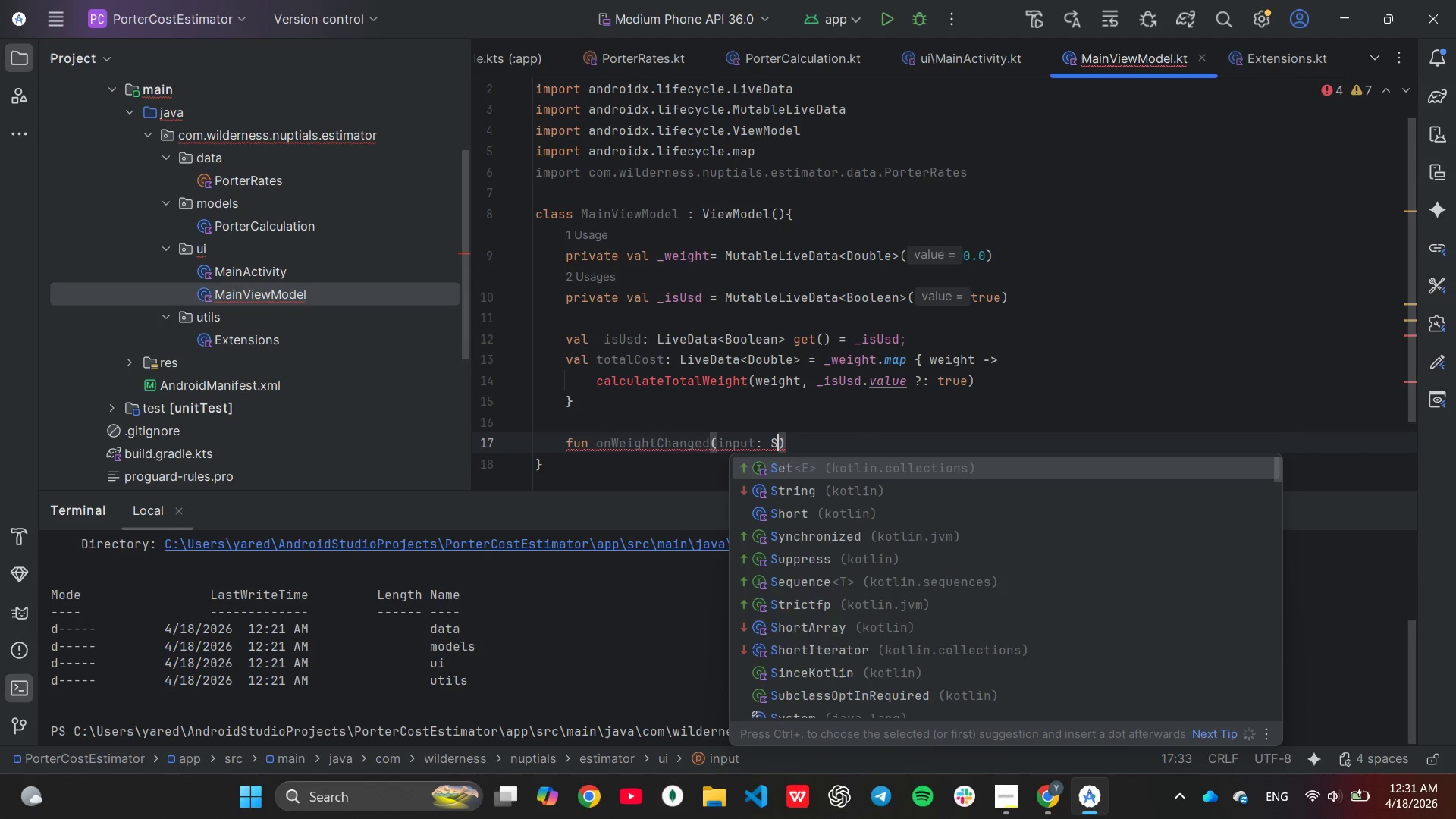 
key(Enter)
 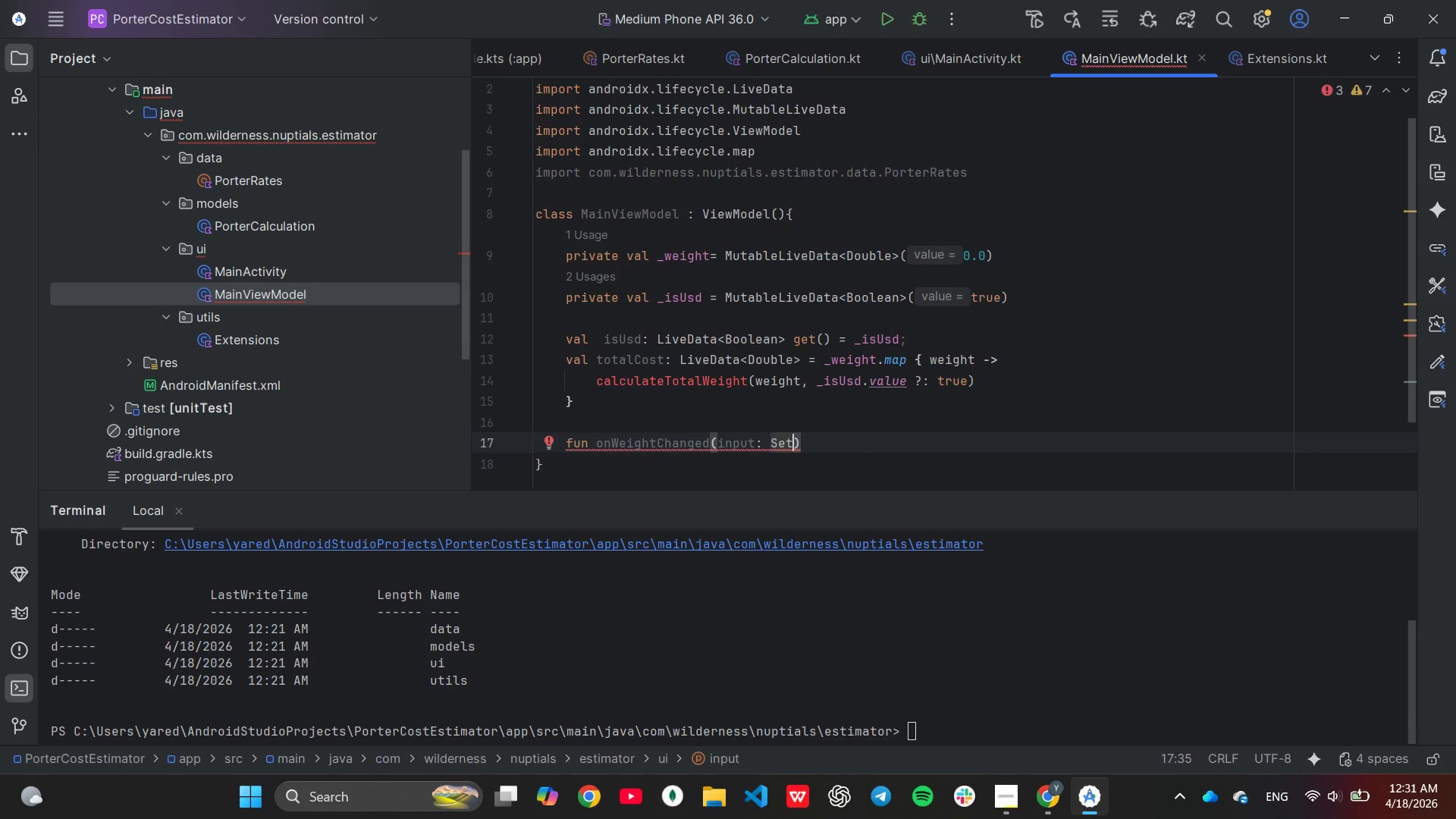 
key(Backspace)
key(Backspace)
type(tring)
 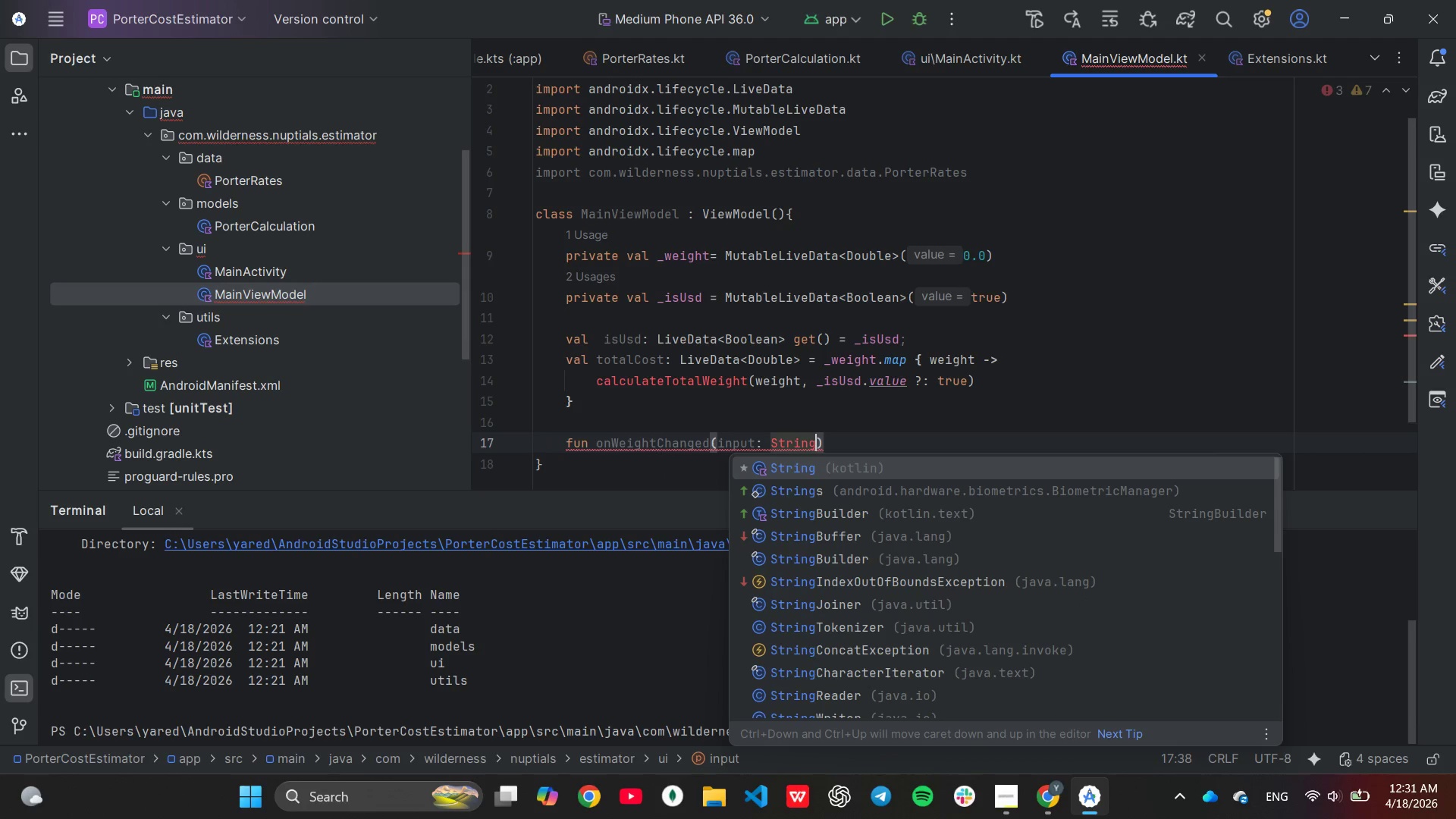 
key(Enter)
 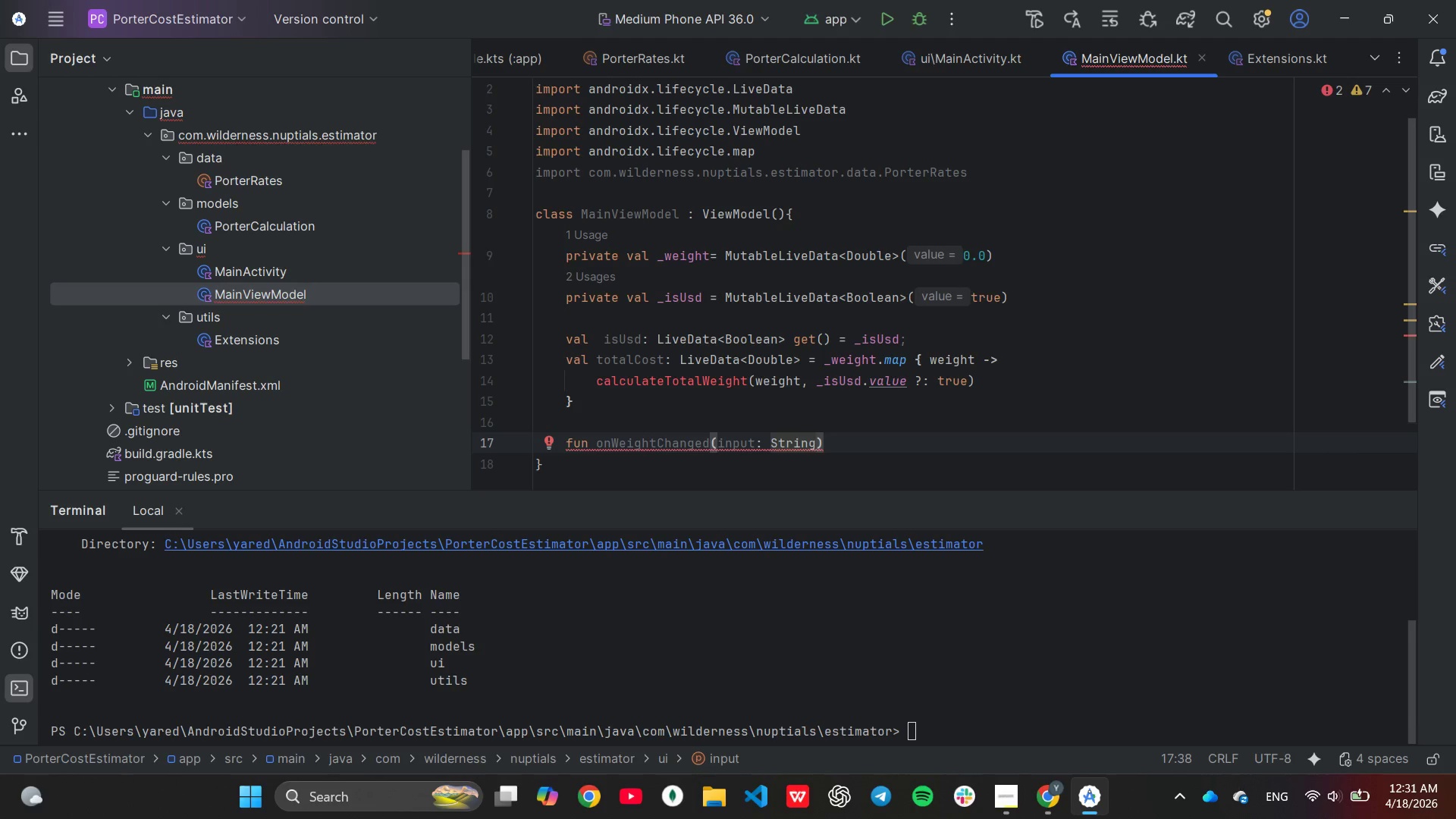 
key(ArrowRight)
 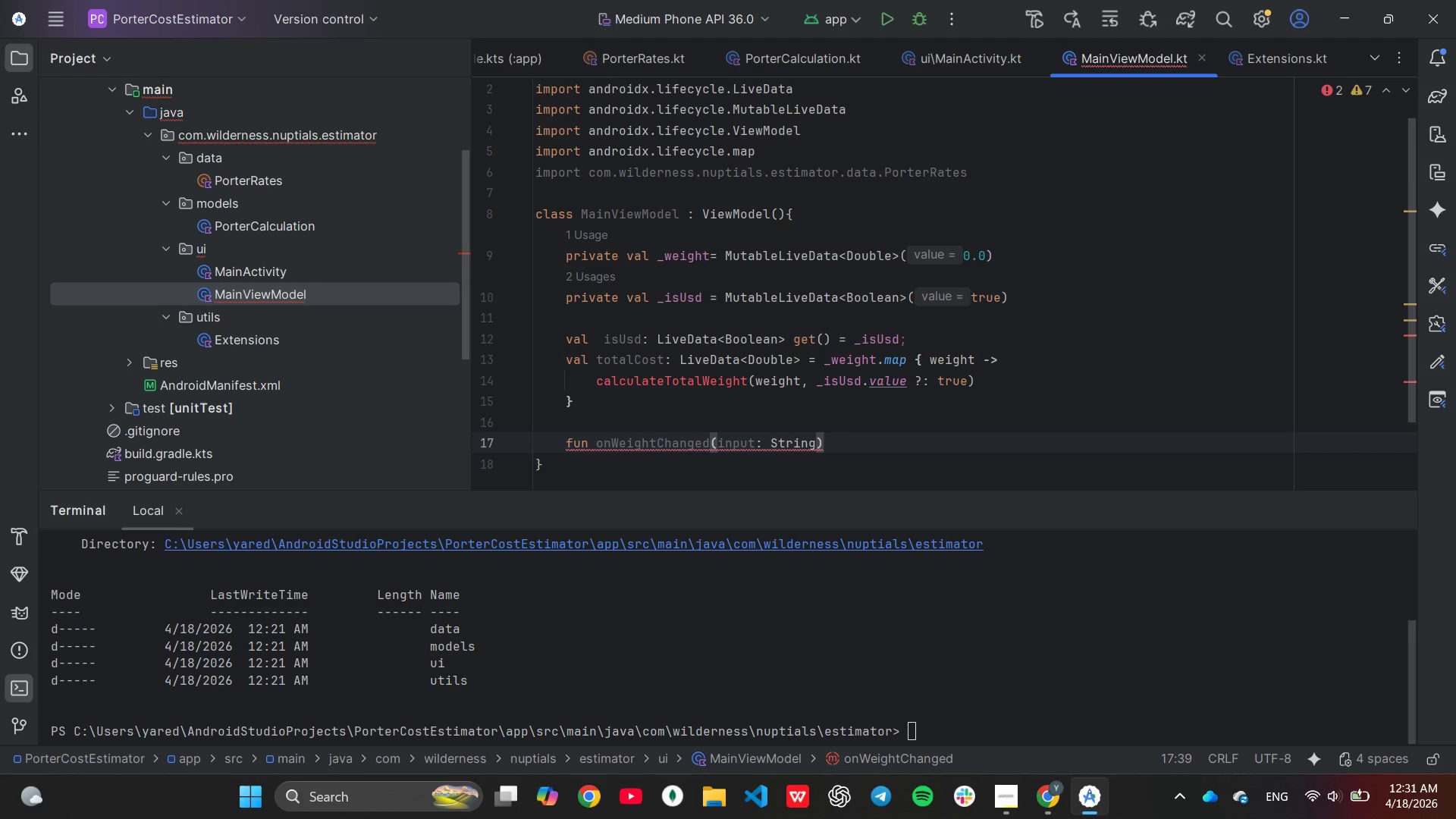 
key(Shift+BracketLeft)
 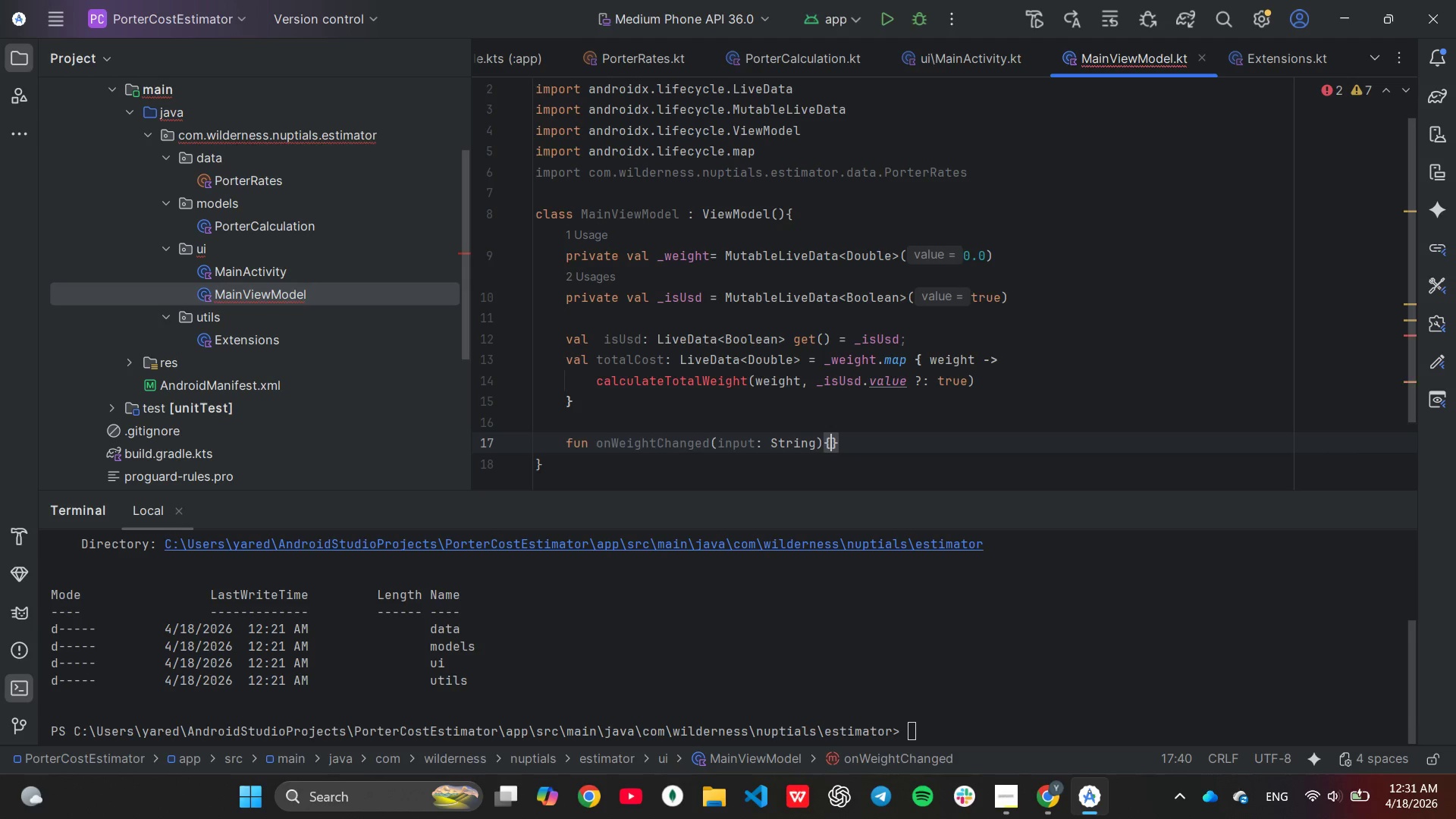 
key(Enter)
 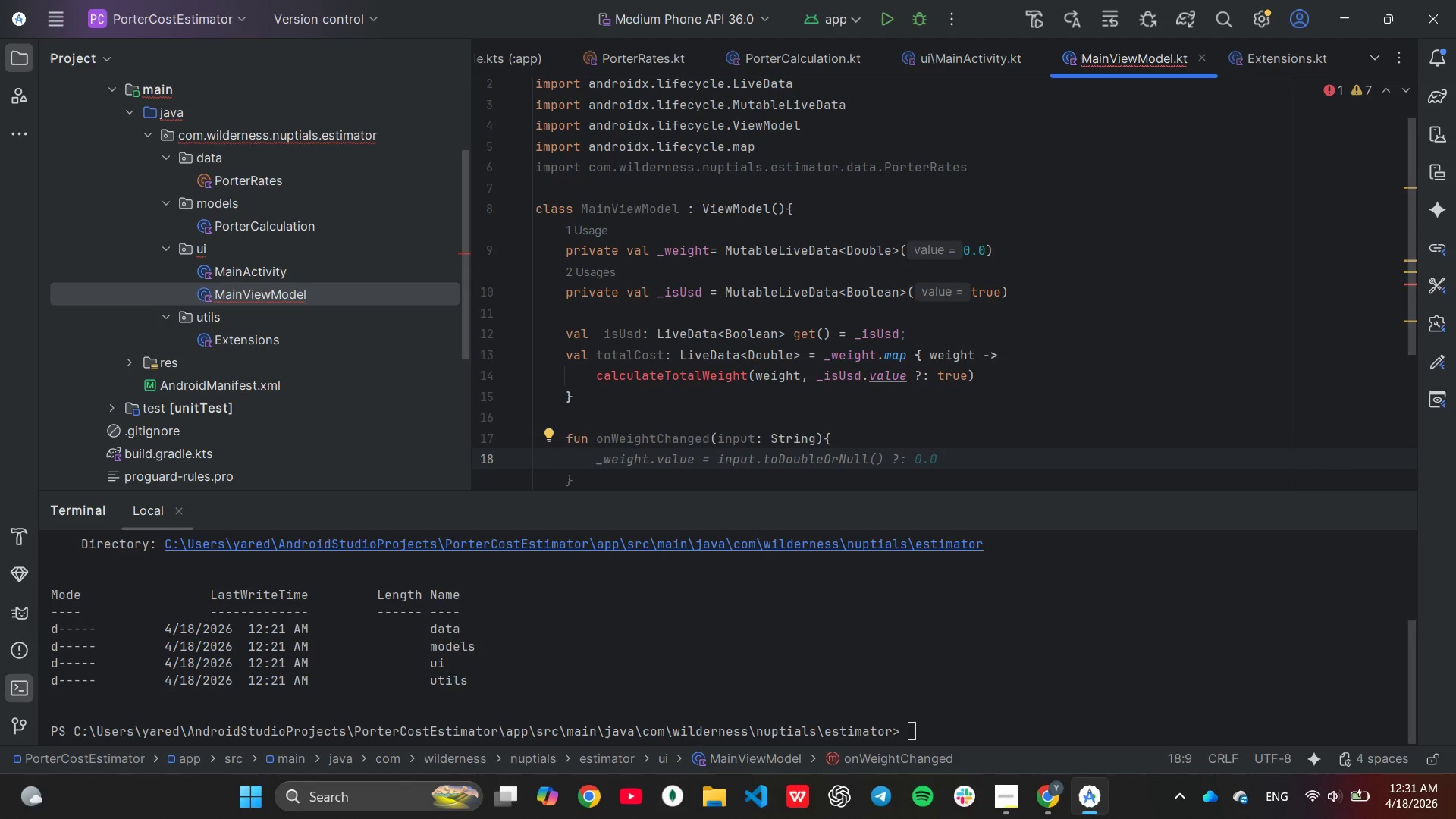 
key(Tab)
 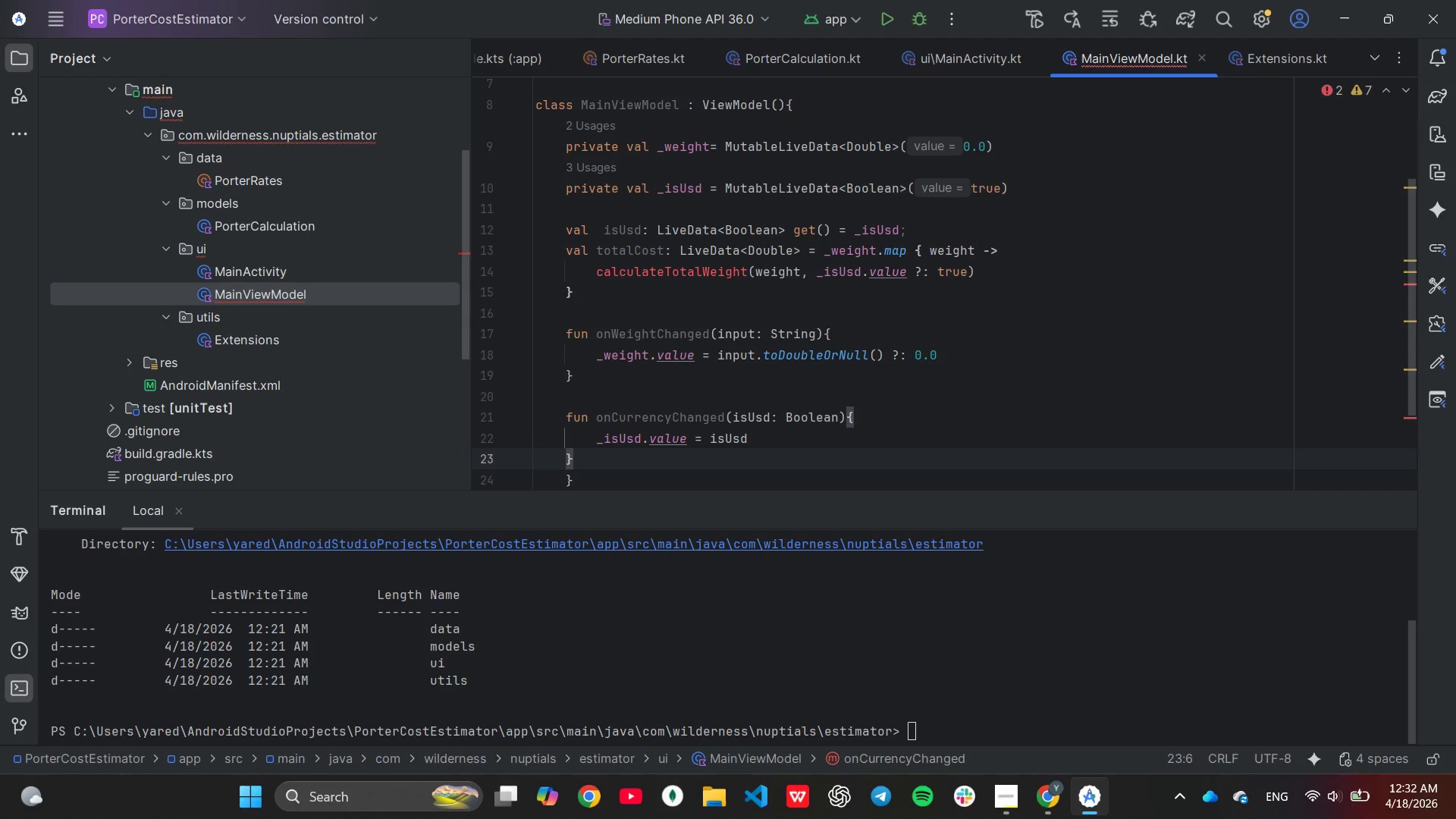 
wait(12.53)
 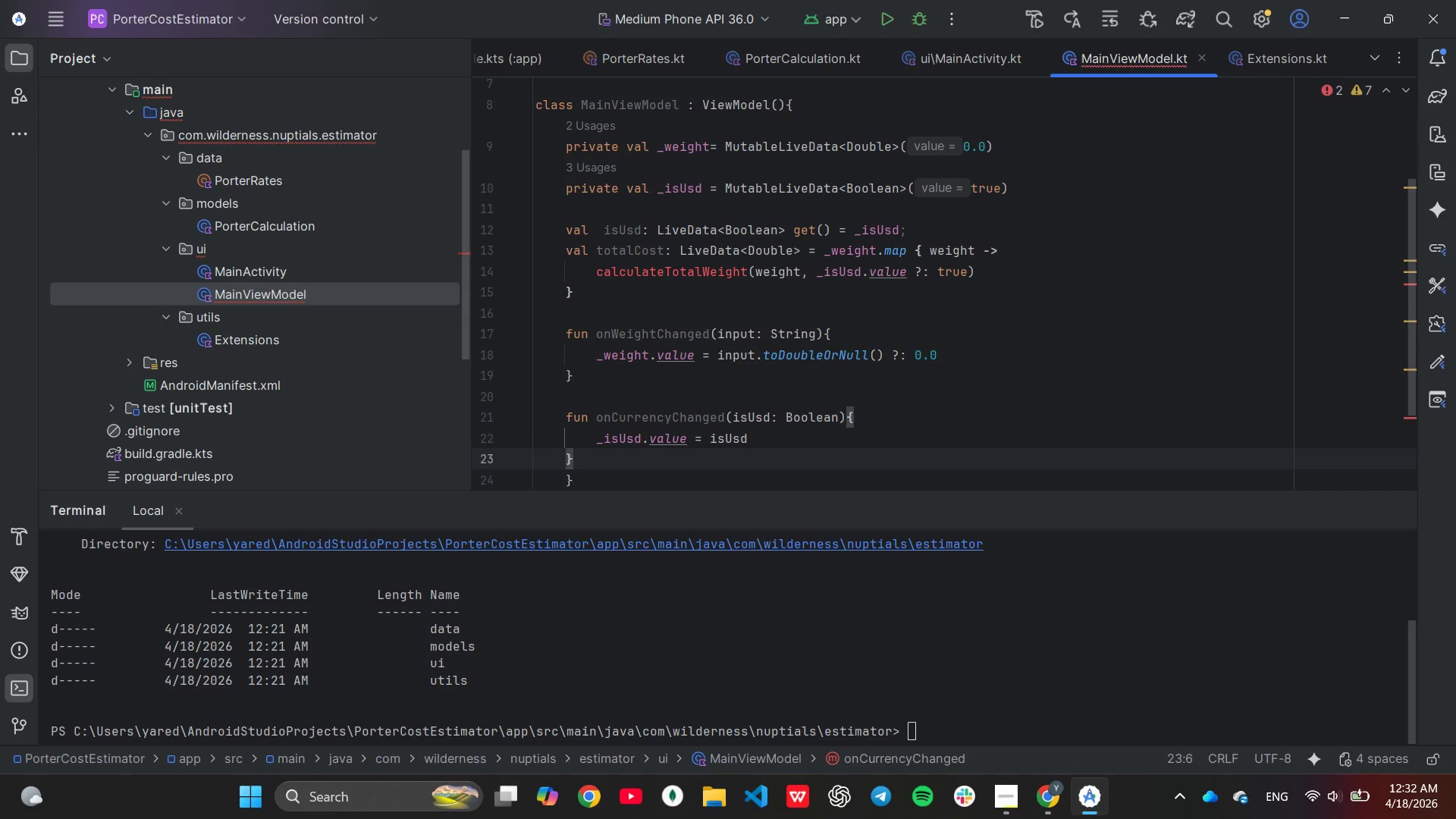 
hold_key(key=ArrowUp, duration=0.56)
 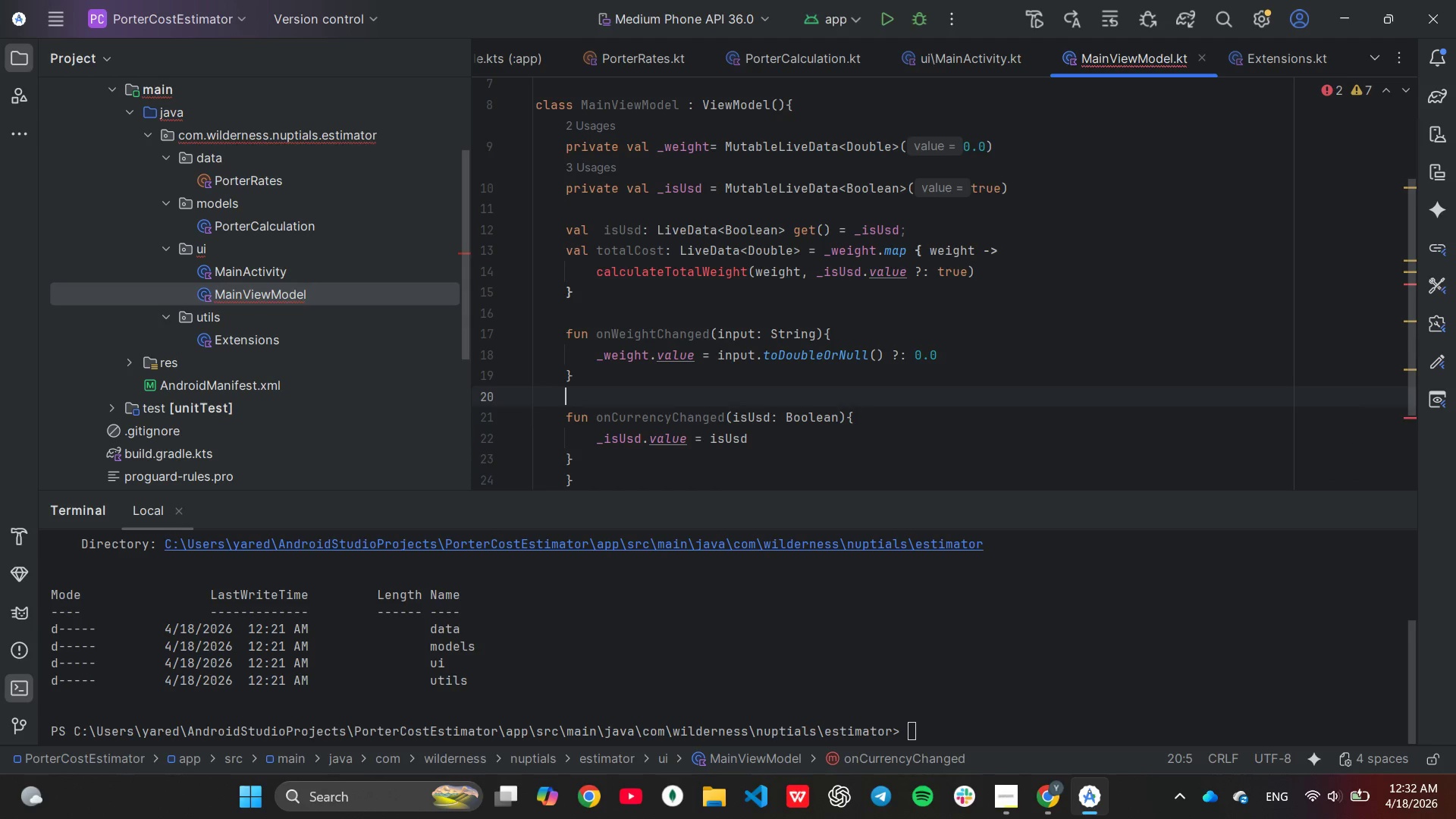 
hold_key(key=ArrowRight, duration=1.23)
 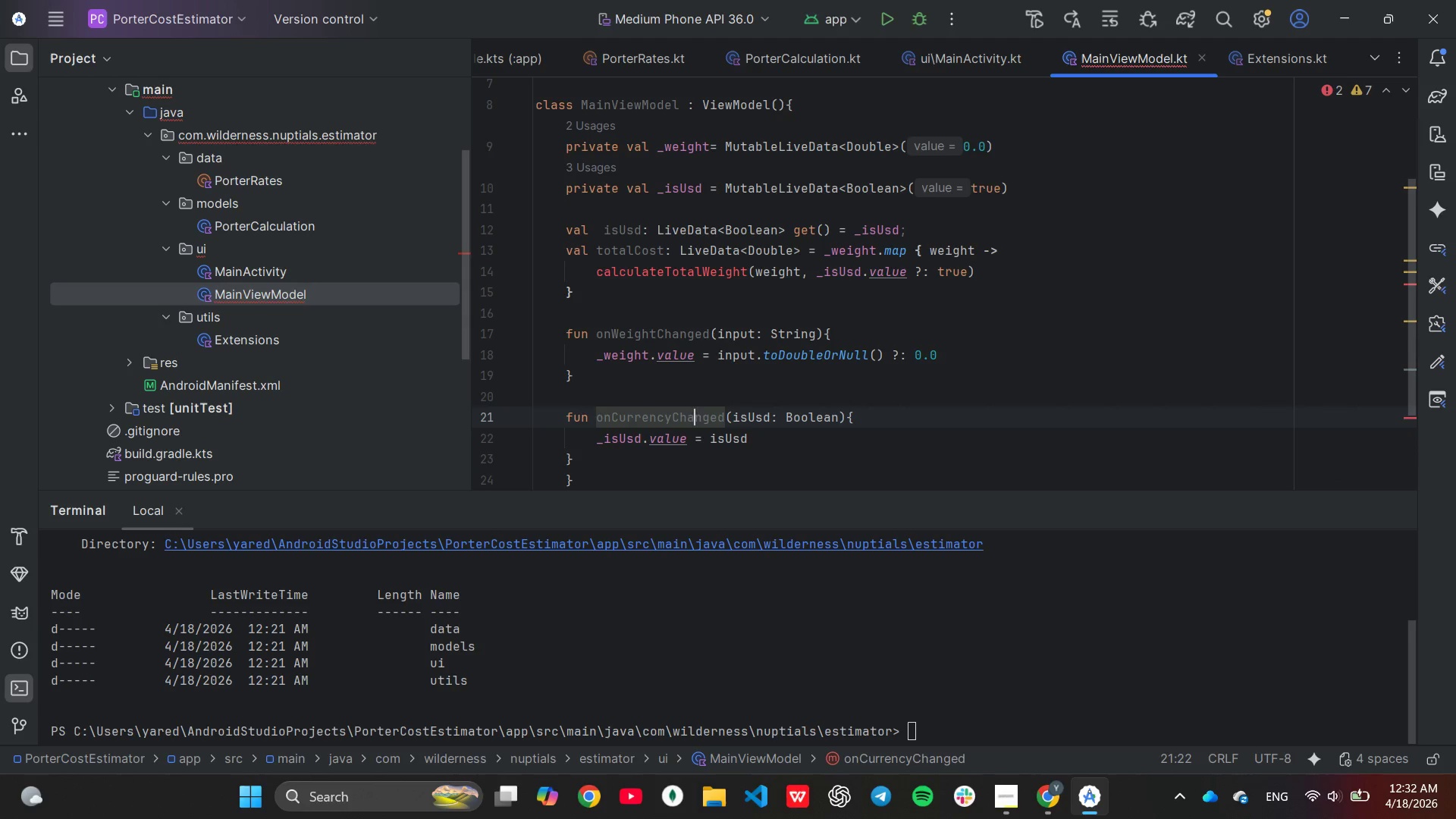 
hold_key(key=ArrowRight, duration=0.53)
 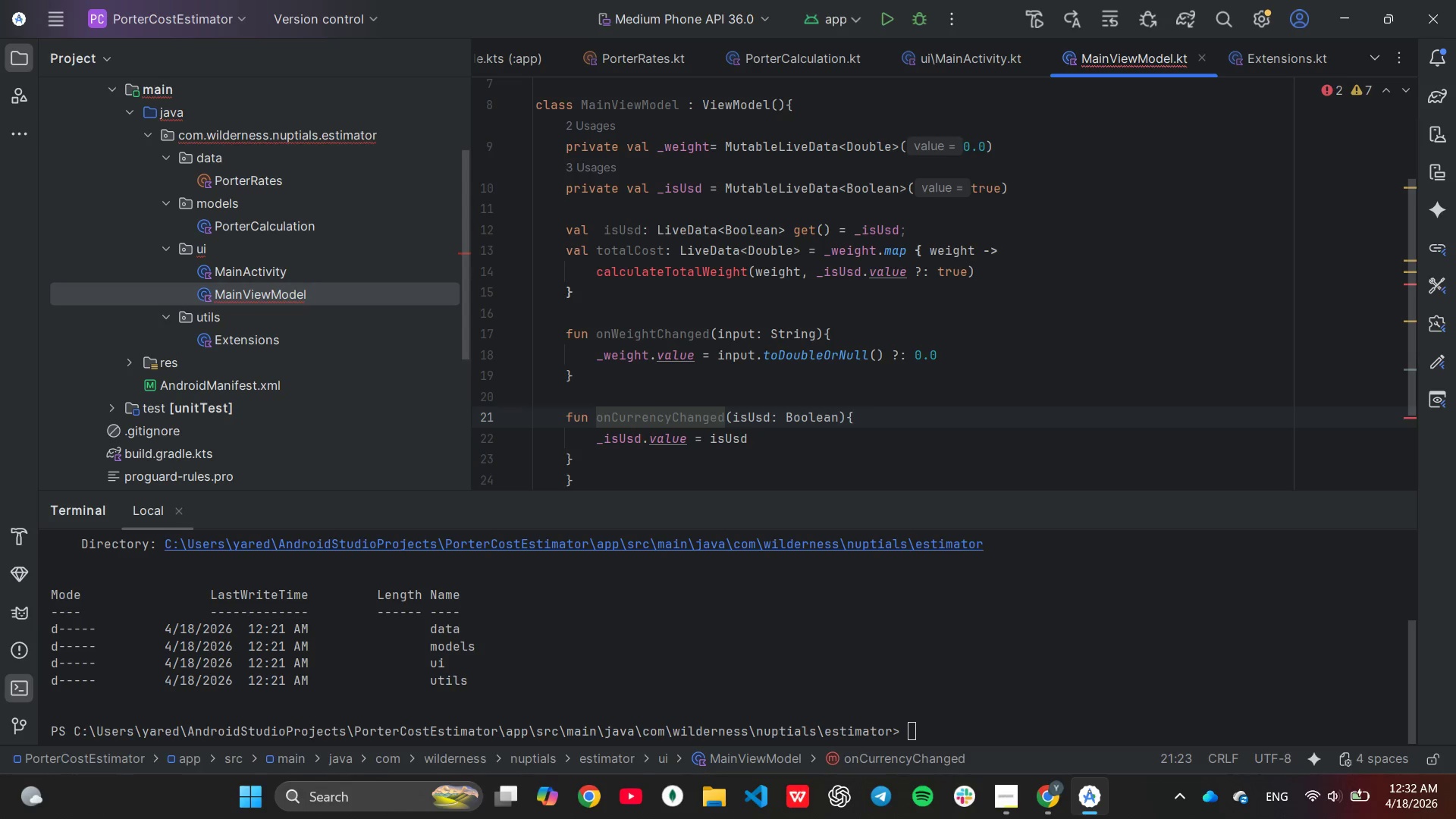 
key(ArrowRight)
 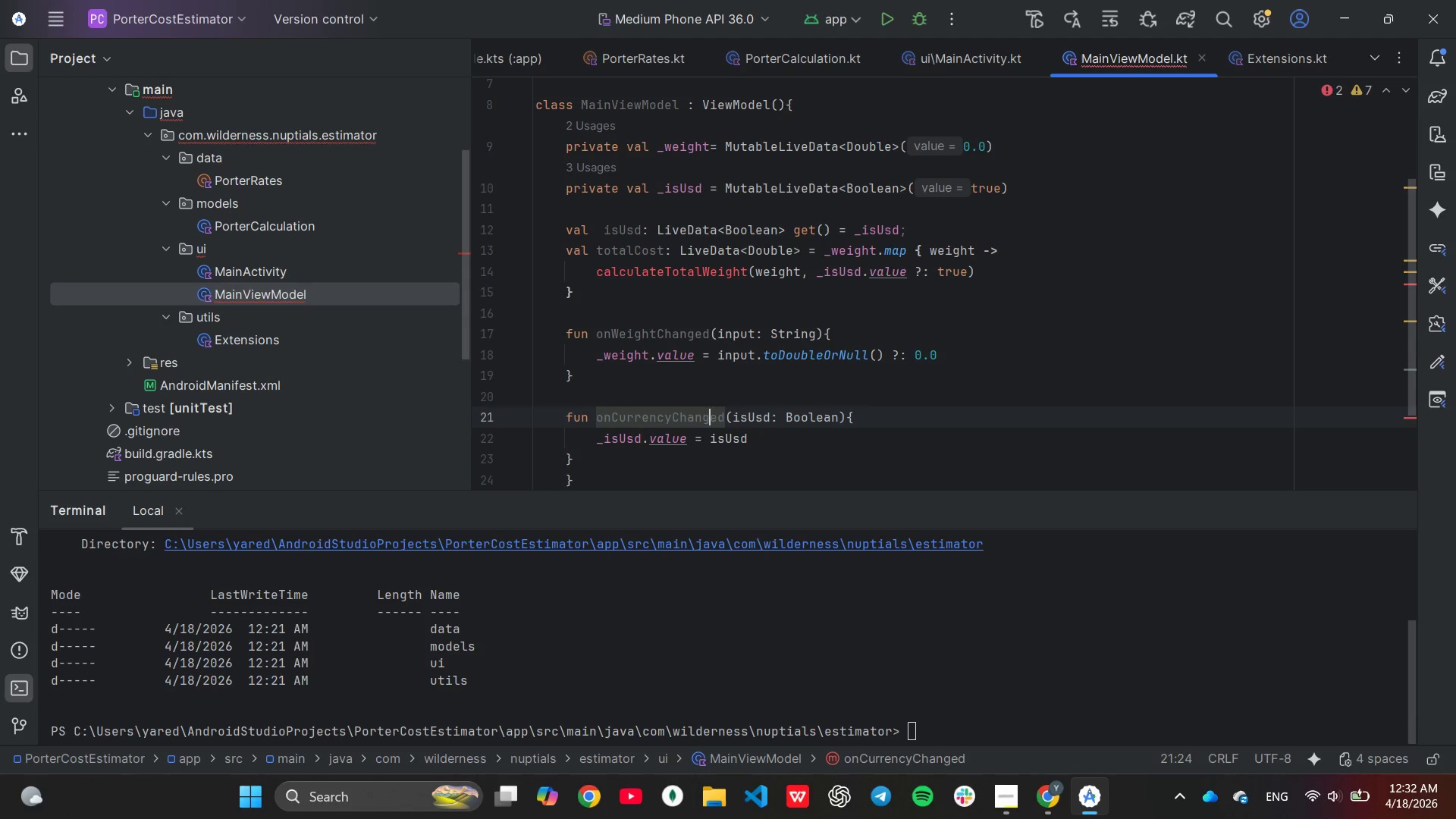 
key(ArrowRight)
 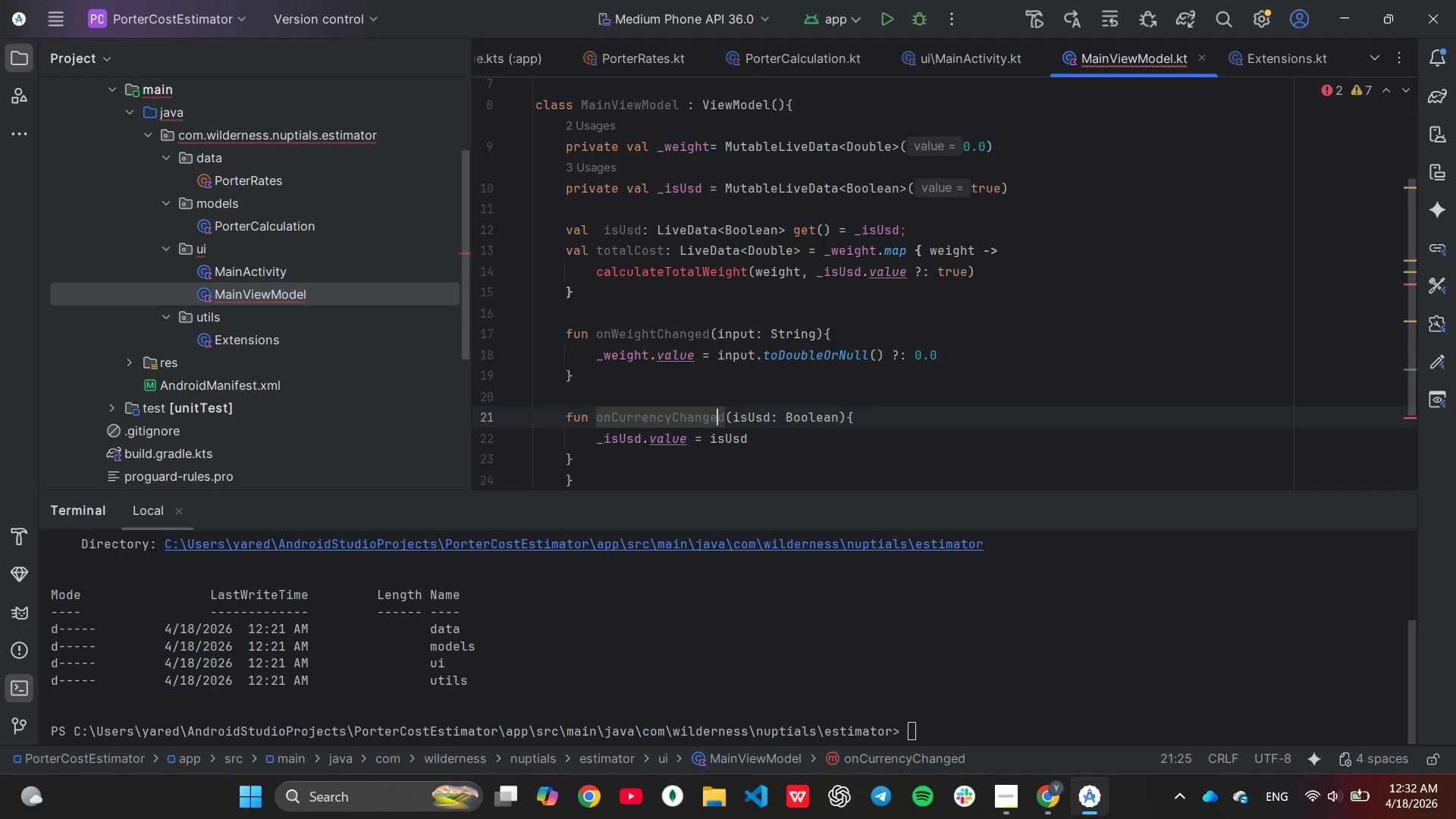 
key(ArrowRight)
 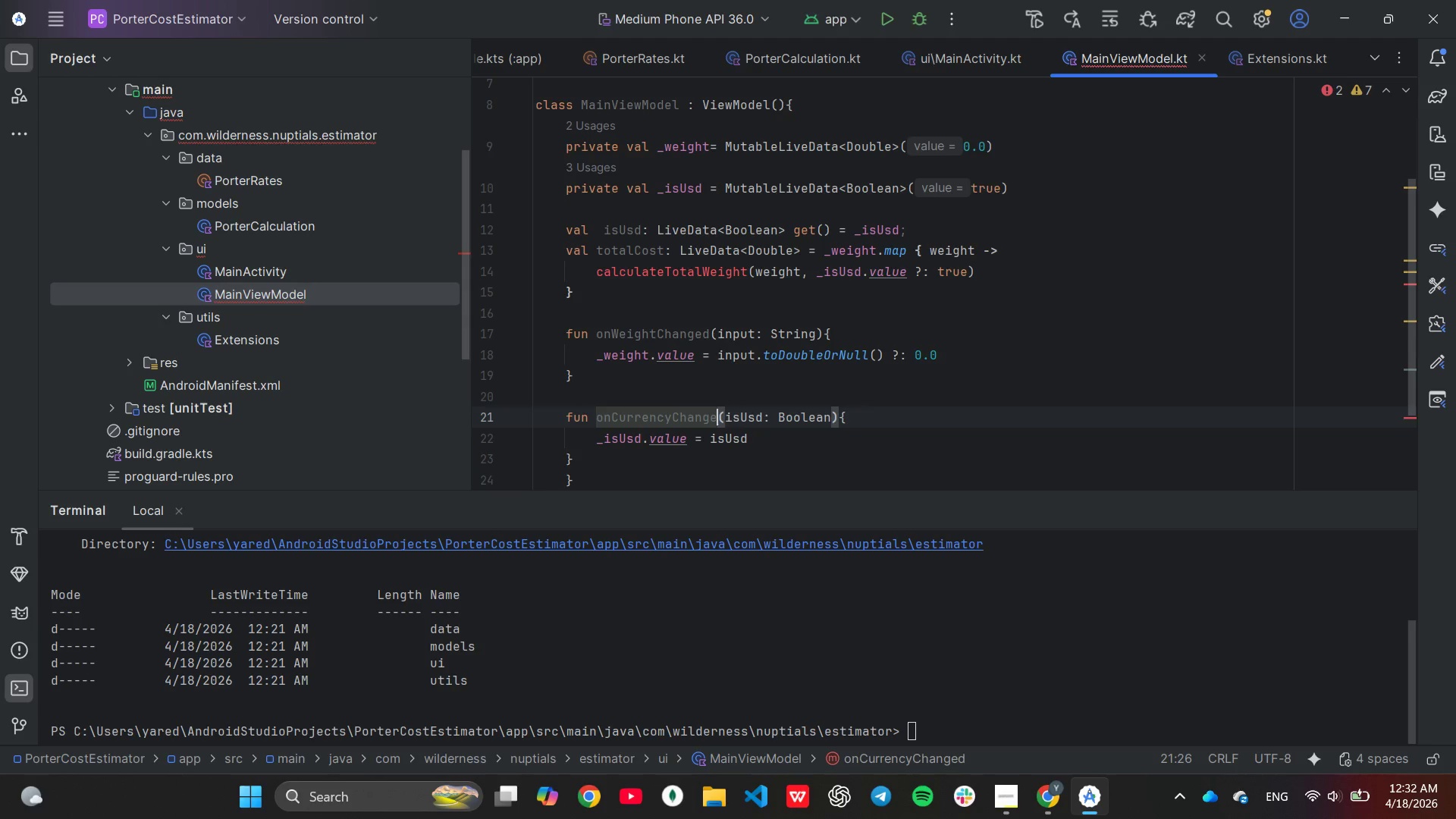 
hold_key(key=Backspace, duration=0.92)
 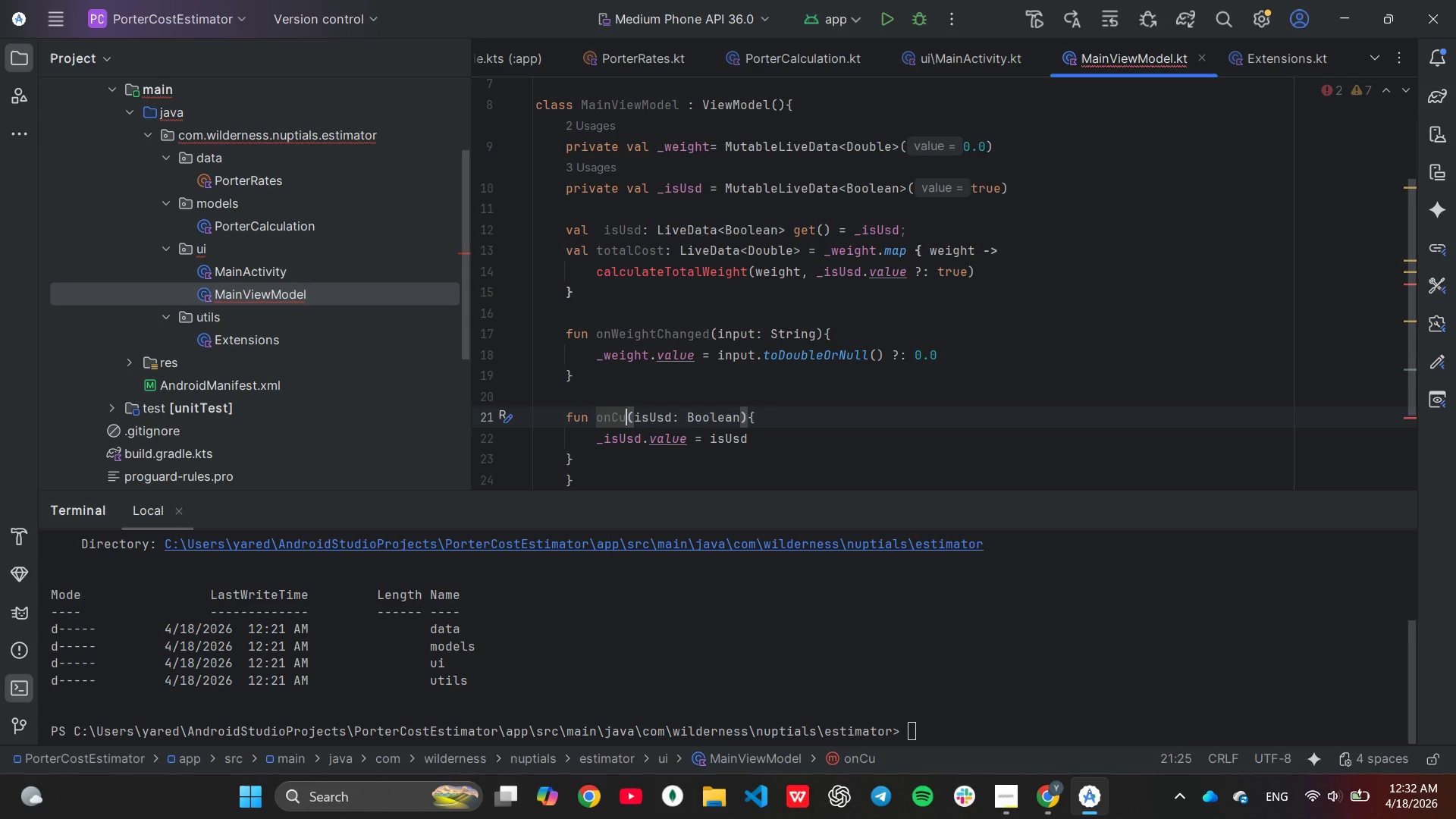 
key(Backspace)
key(Backspace)
key(Backspace)
key(Backspace)
type(toggleCurrencyt)
key(Backspace)
key(Backspace)
key(Backspace)
key(Backspace)
type(ncy)
 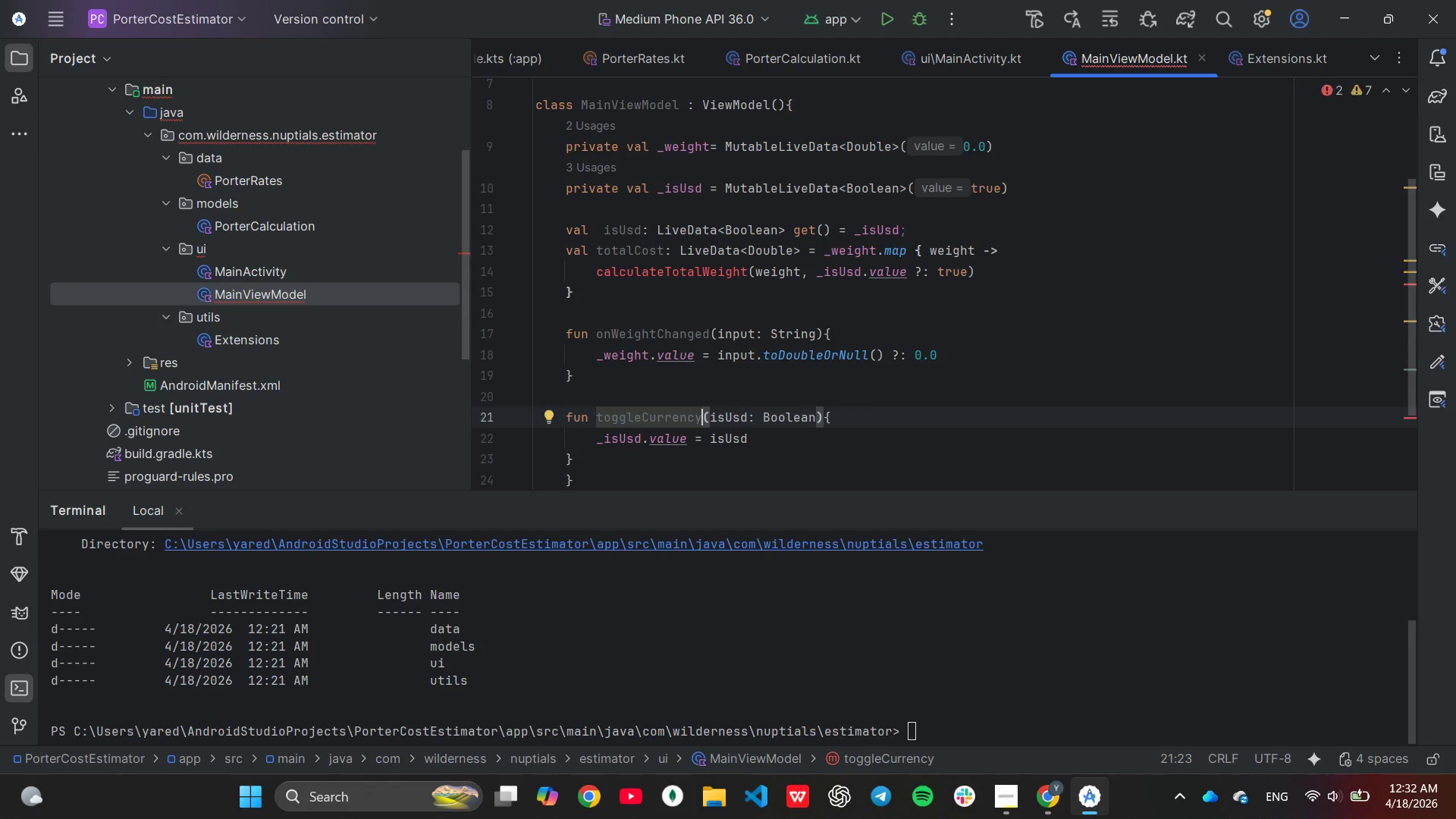 
hold_key(key=ArrowRight, duration=0.61)
 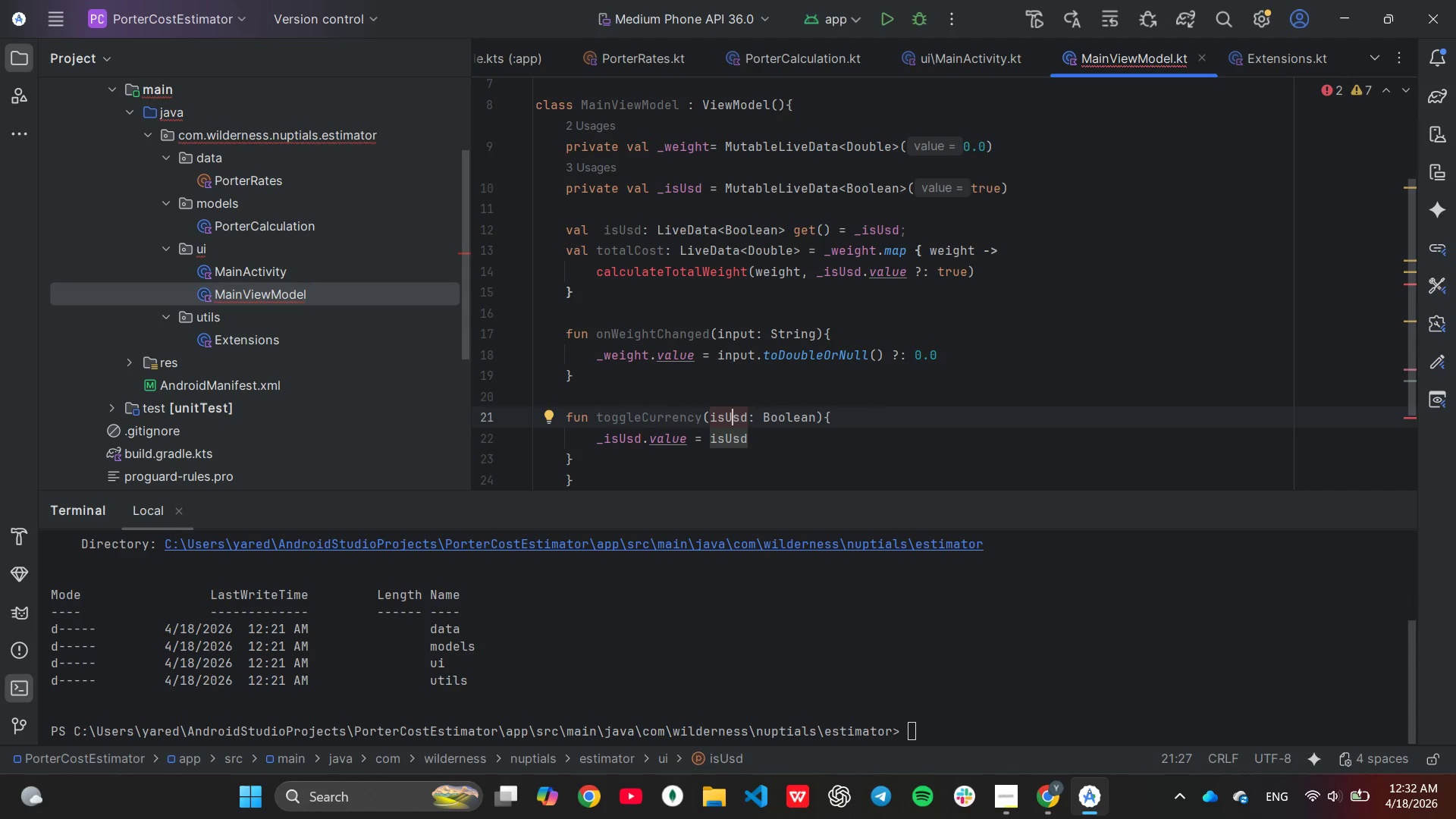 
key(ArrowRight)
 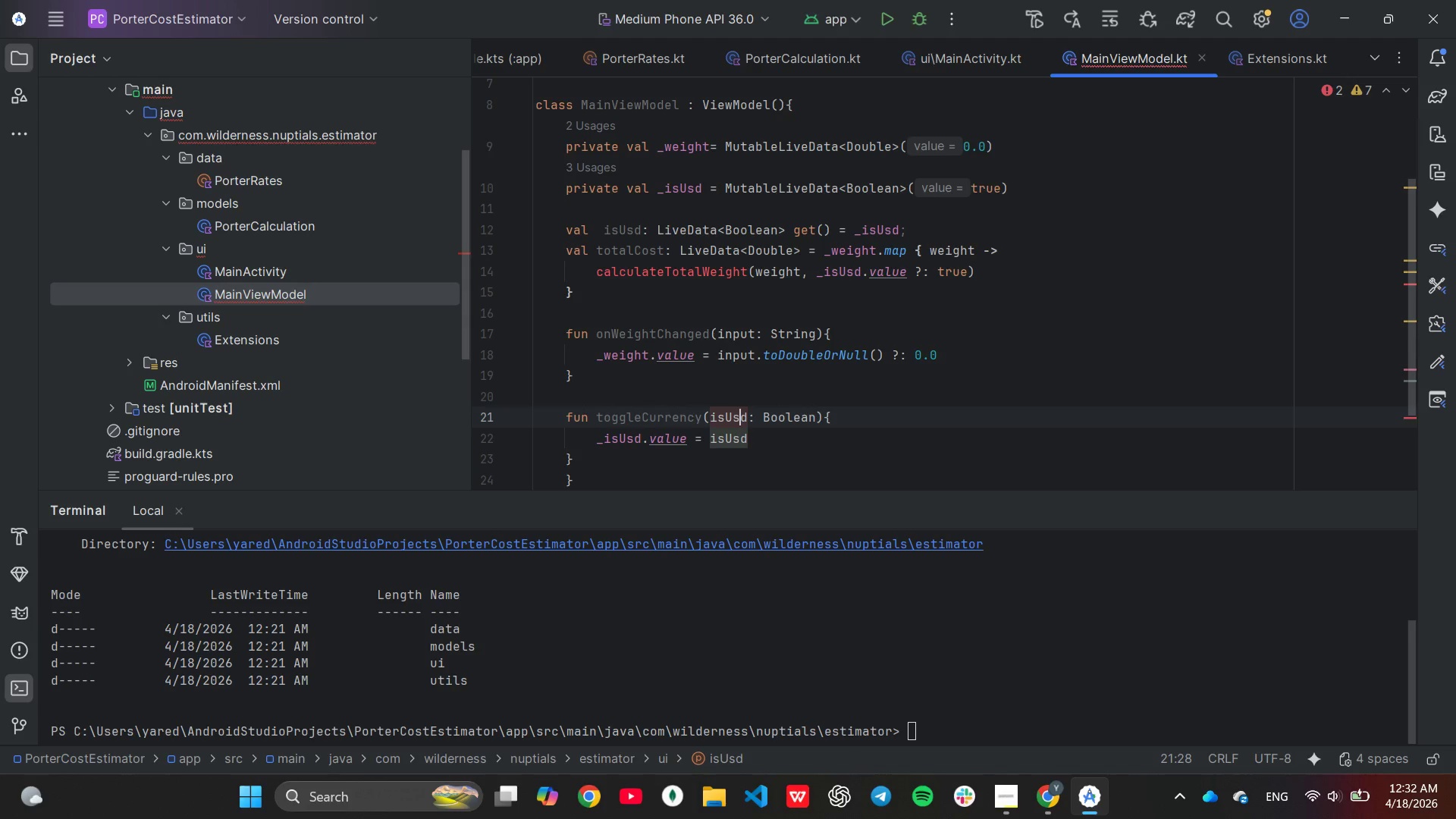 
key(ArrowRight)
 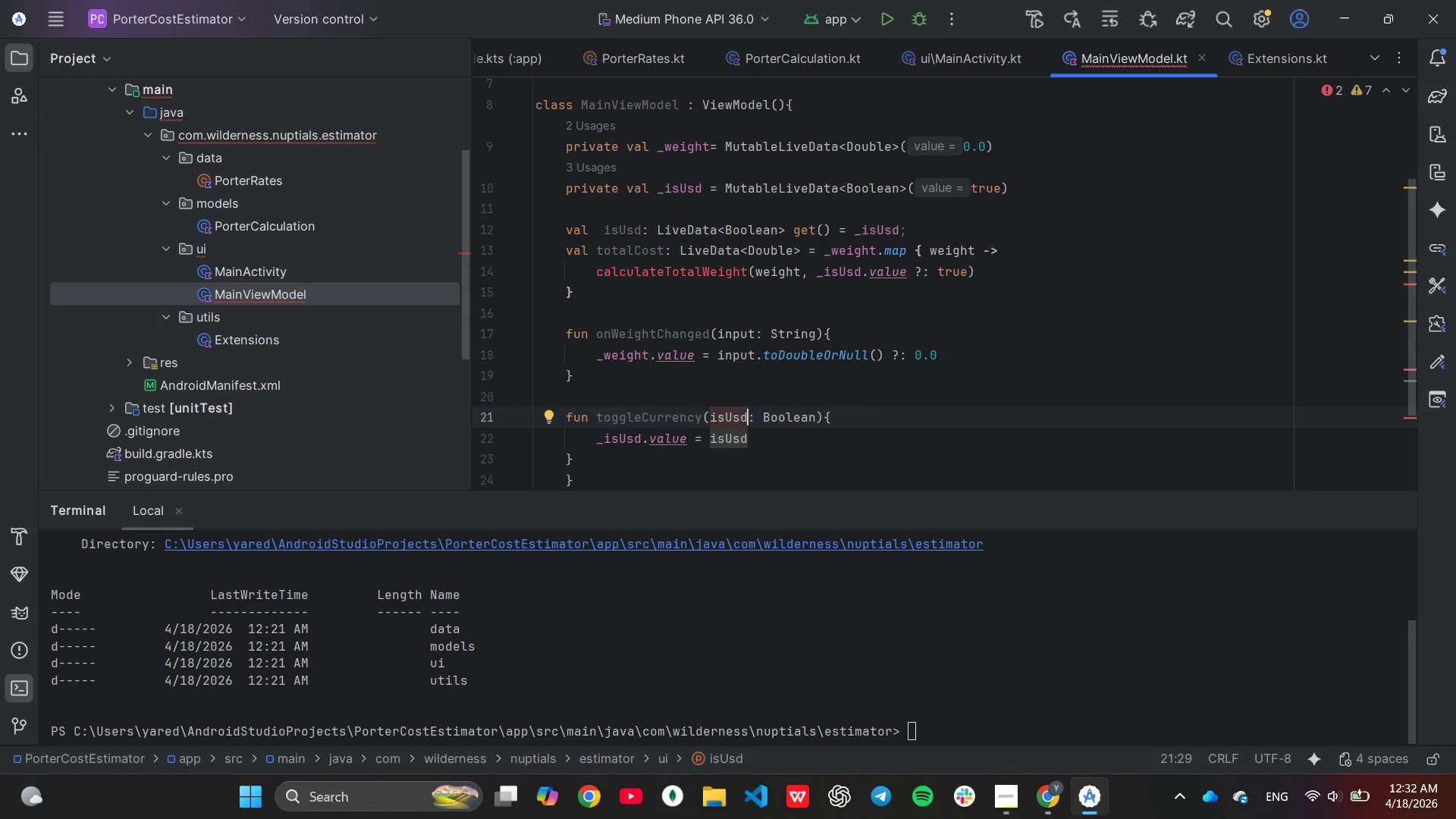 
key(ArrowDown)
 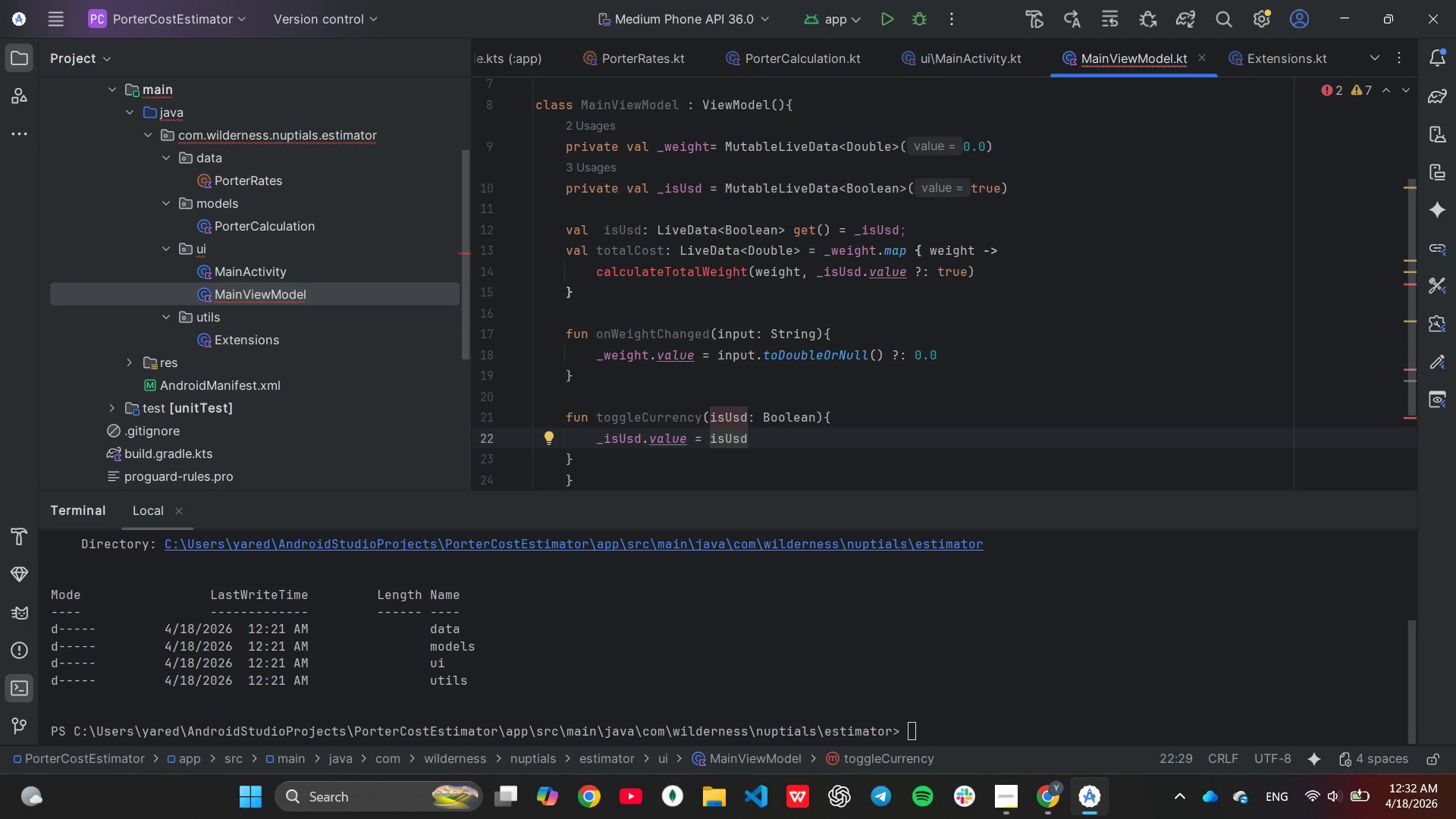 
key(ArrowUp)
 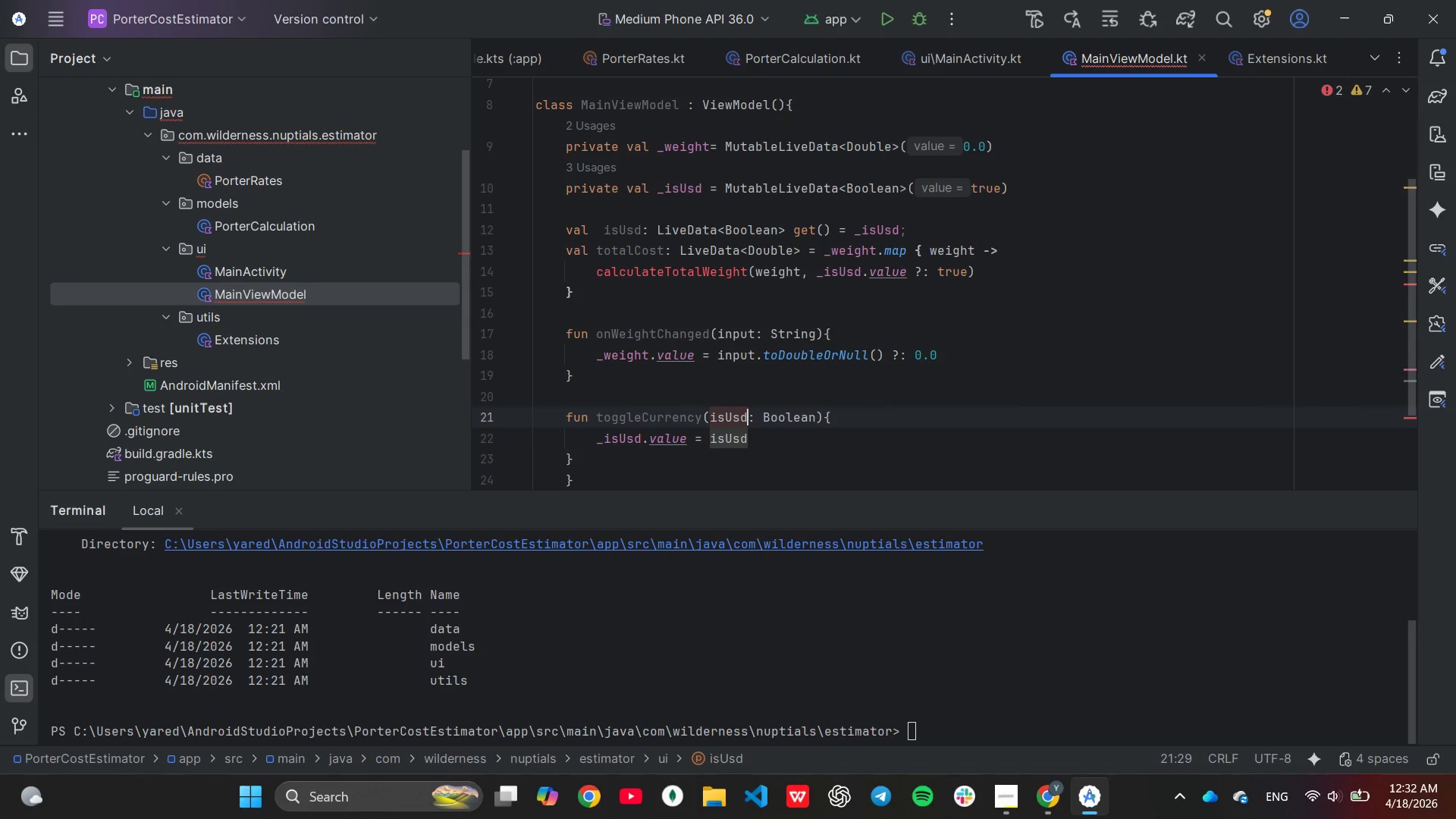 
key(ArrowLeft)
 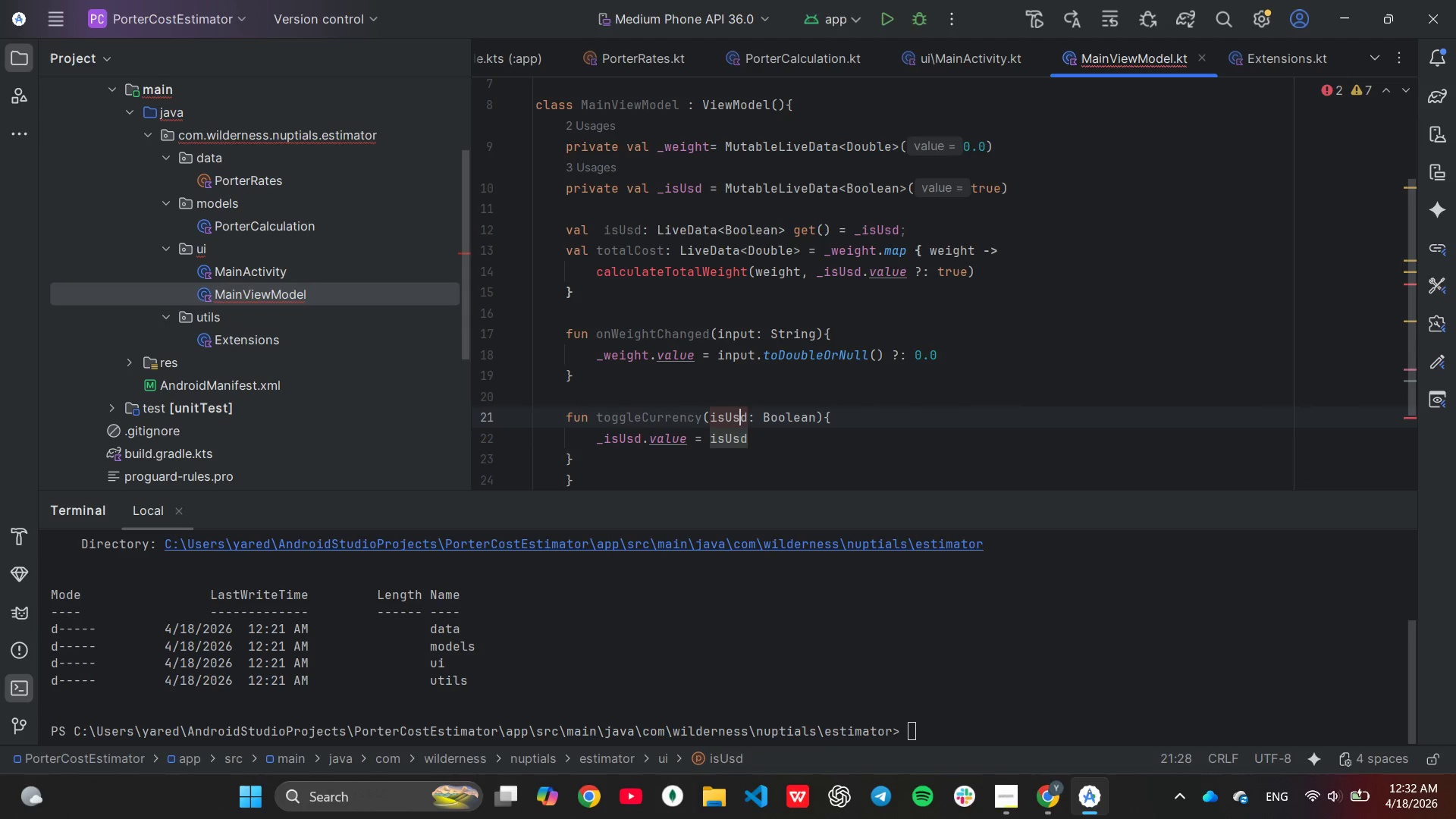 
key(ArrowLeft)
 